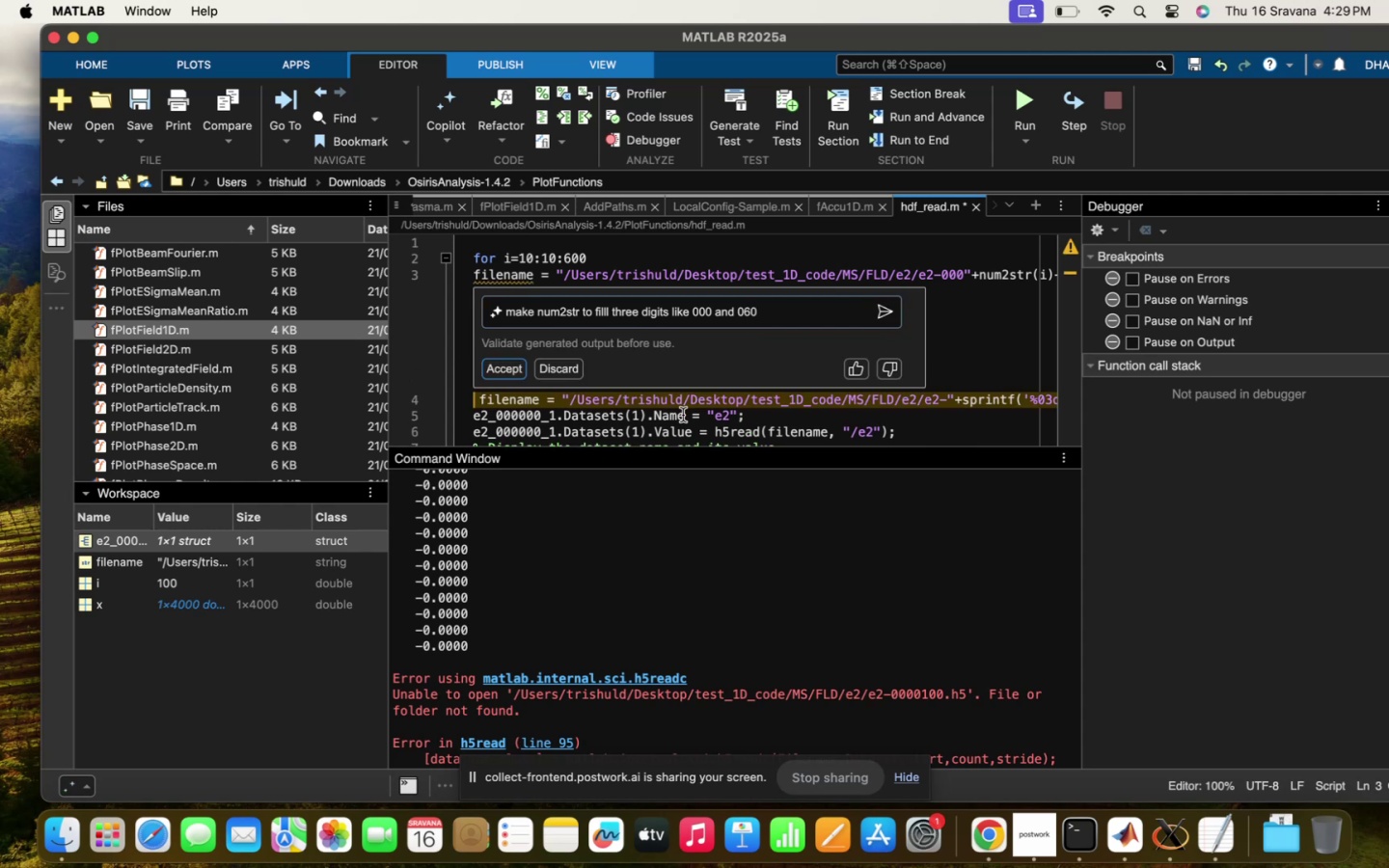 
scroll: coordinate [683, 415], scroll_direction: down, amount: 49.0
 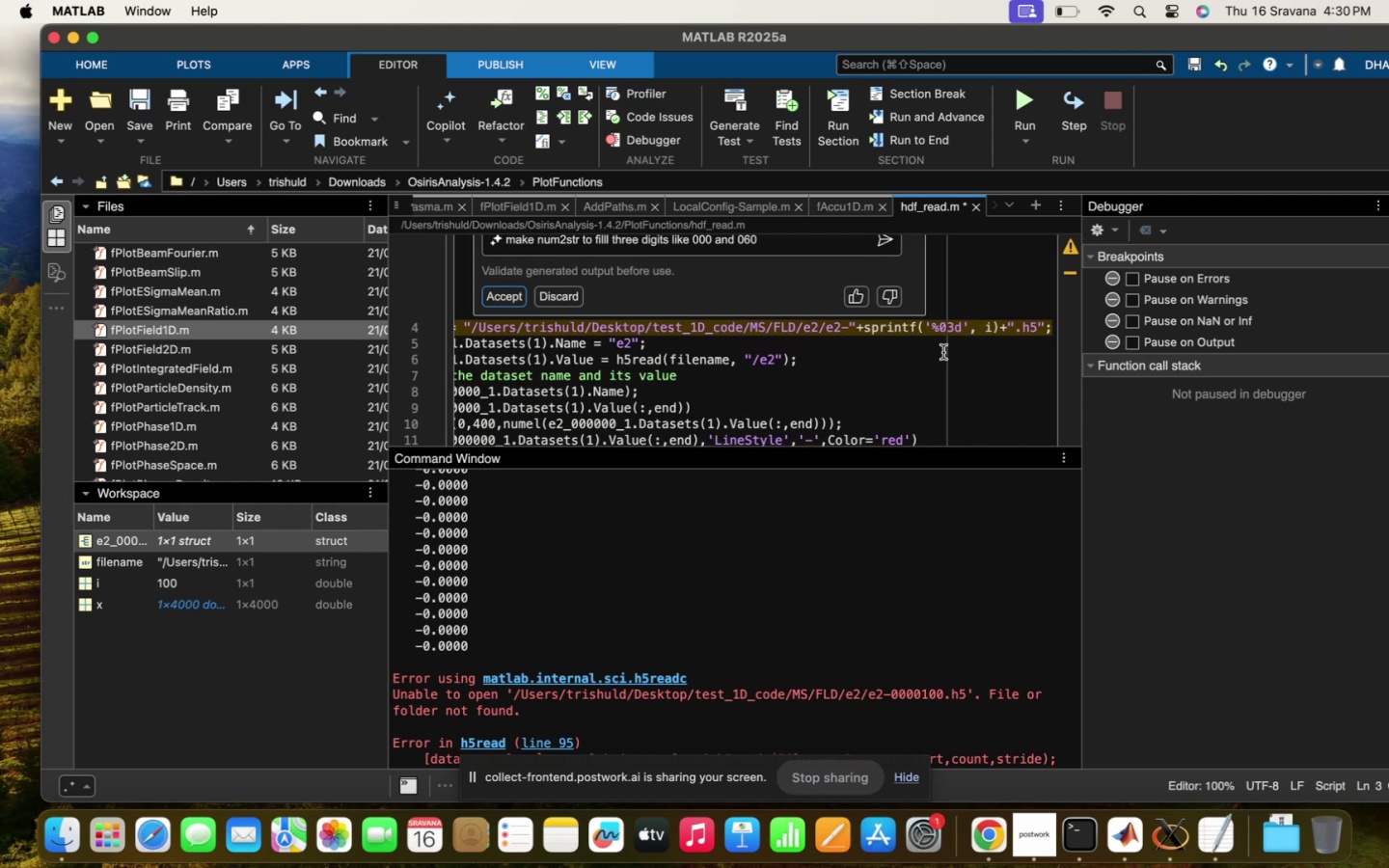 
scroll: coordinate [803, 395], scroll_direction: up, amount: 37.0
 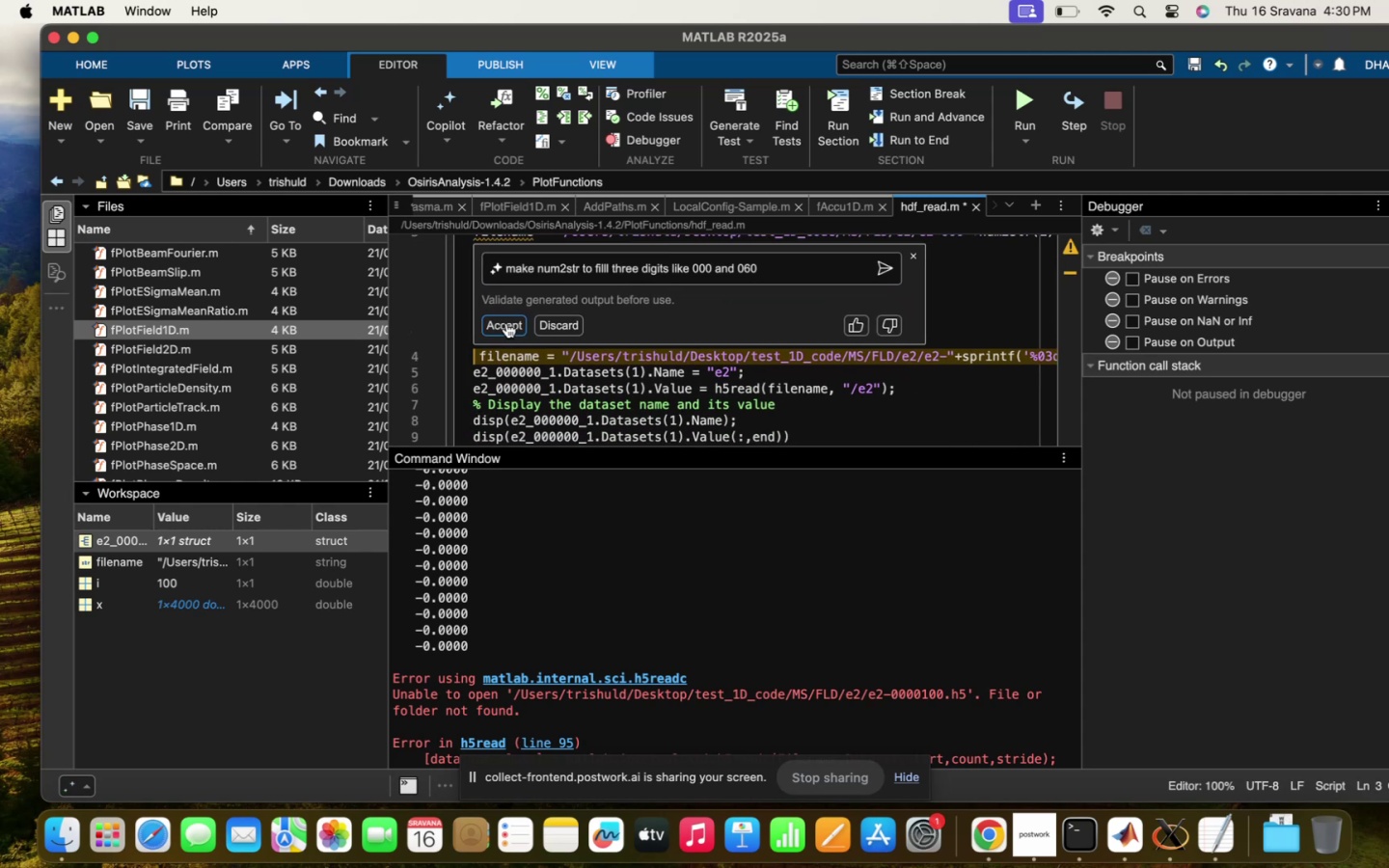 
left_click([499, 323])
 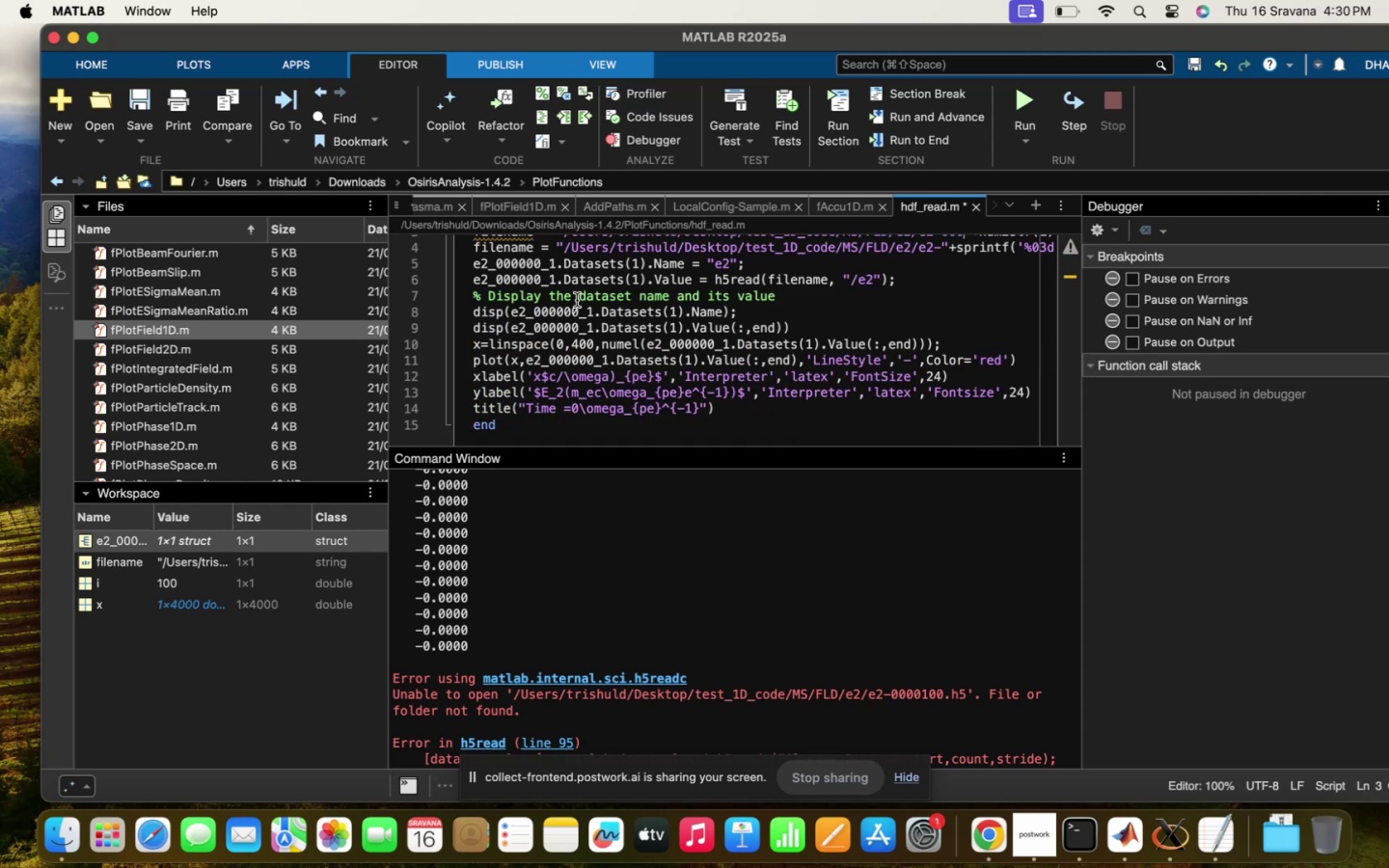 
scroll: coordinate [577, 300], scroll_direction: up, amount: 11.0
 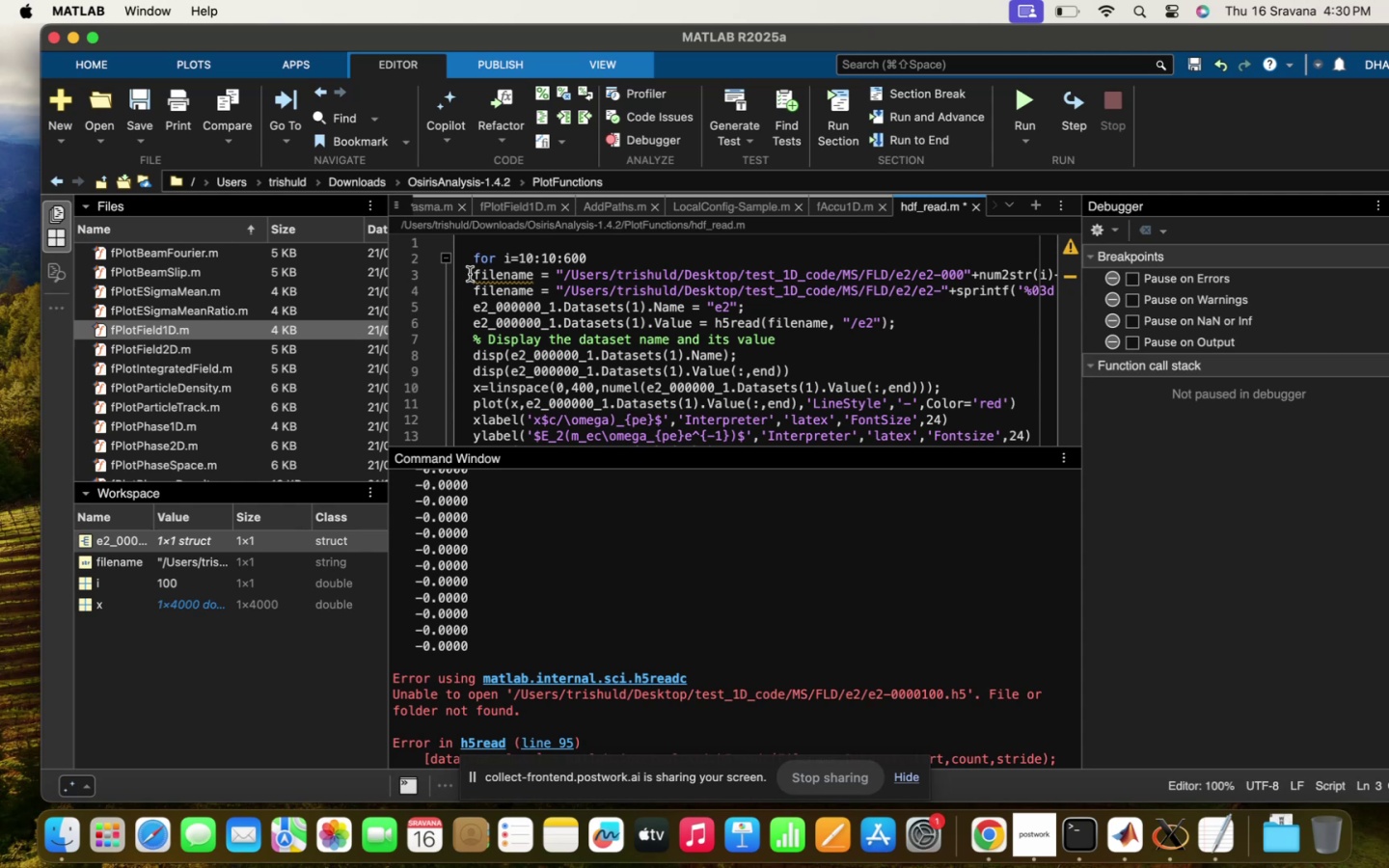 
left_click([468, 272])
 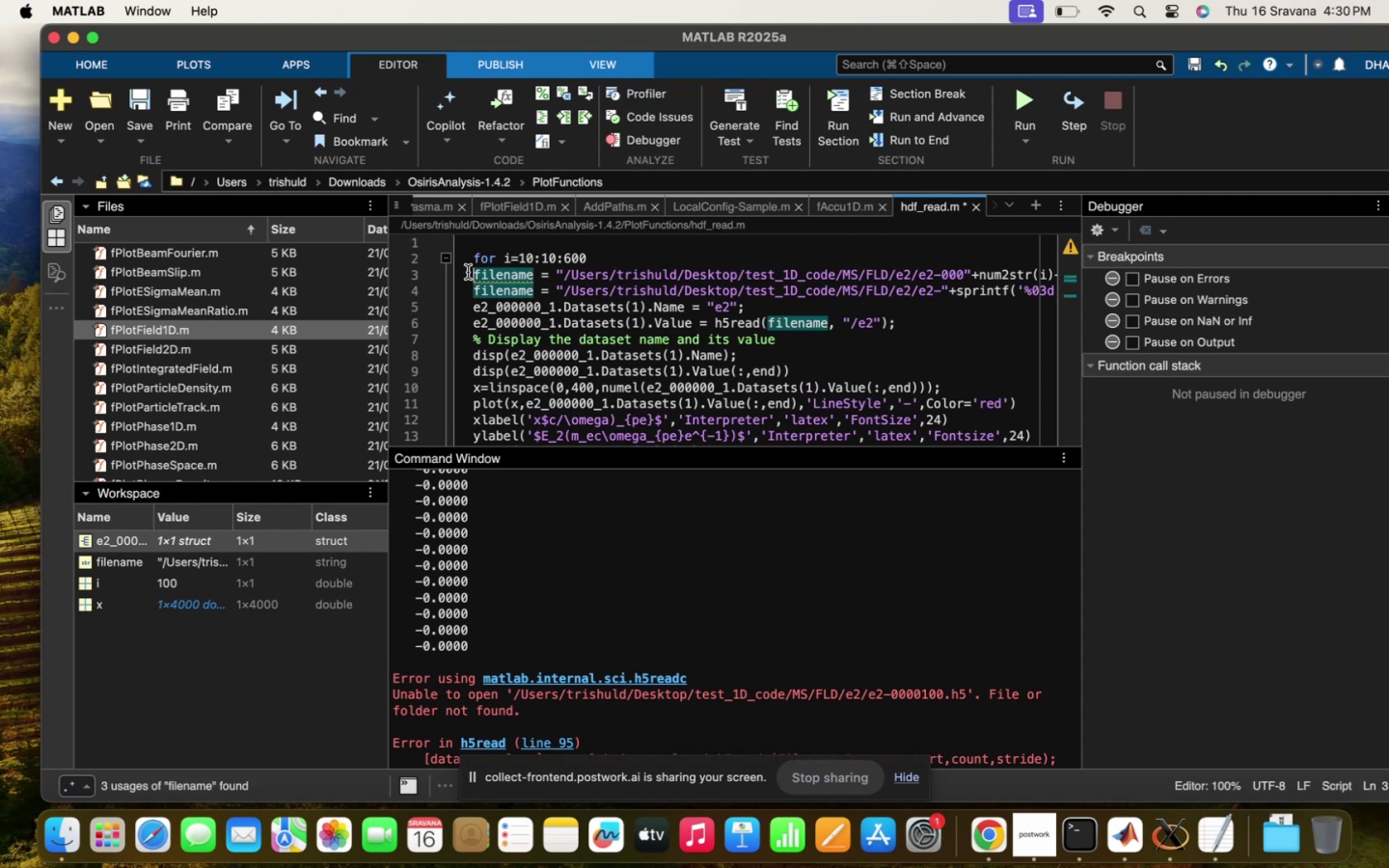 
key(Shift+5)
 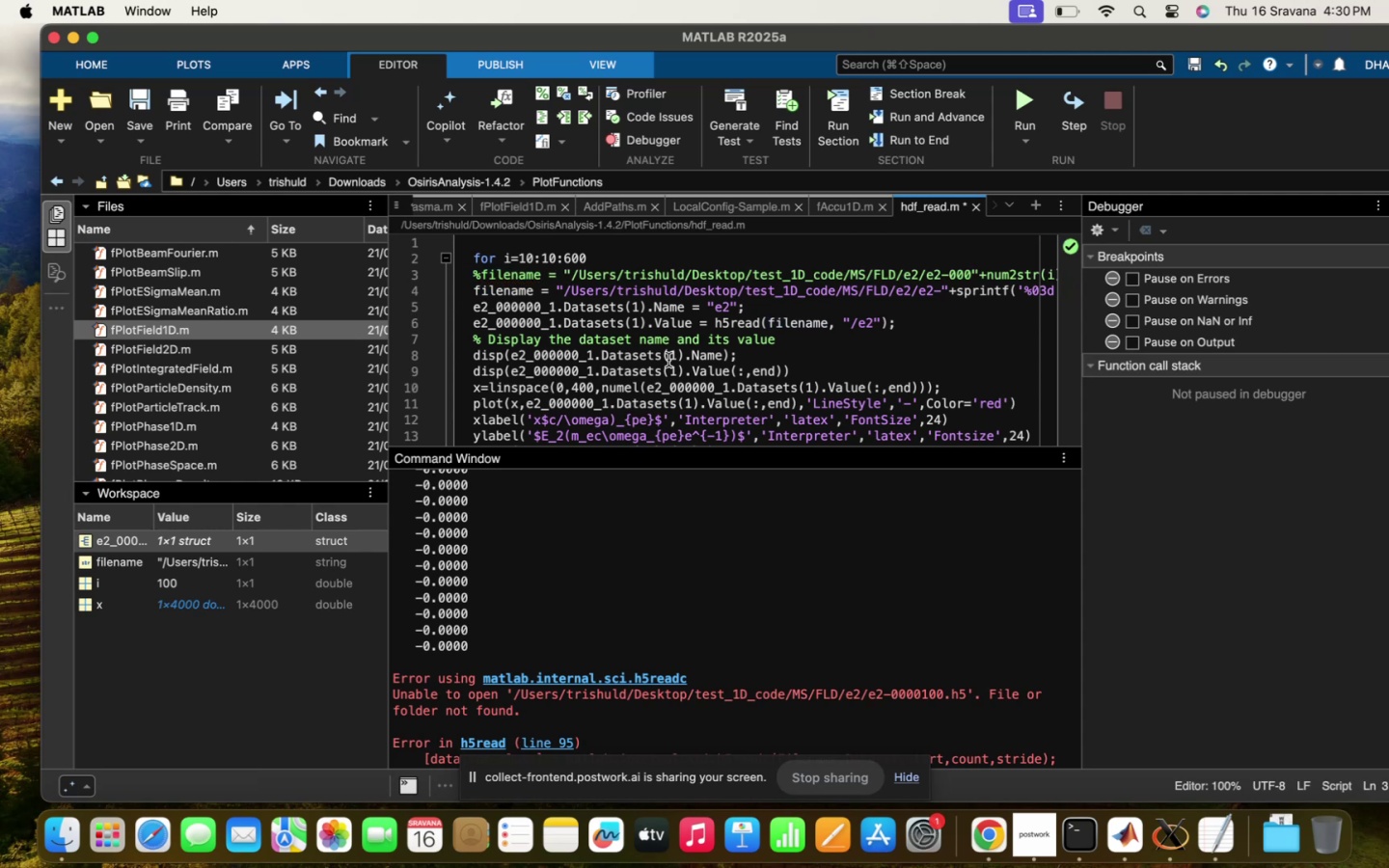 
left_click([808, 364])
 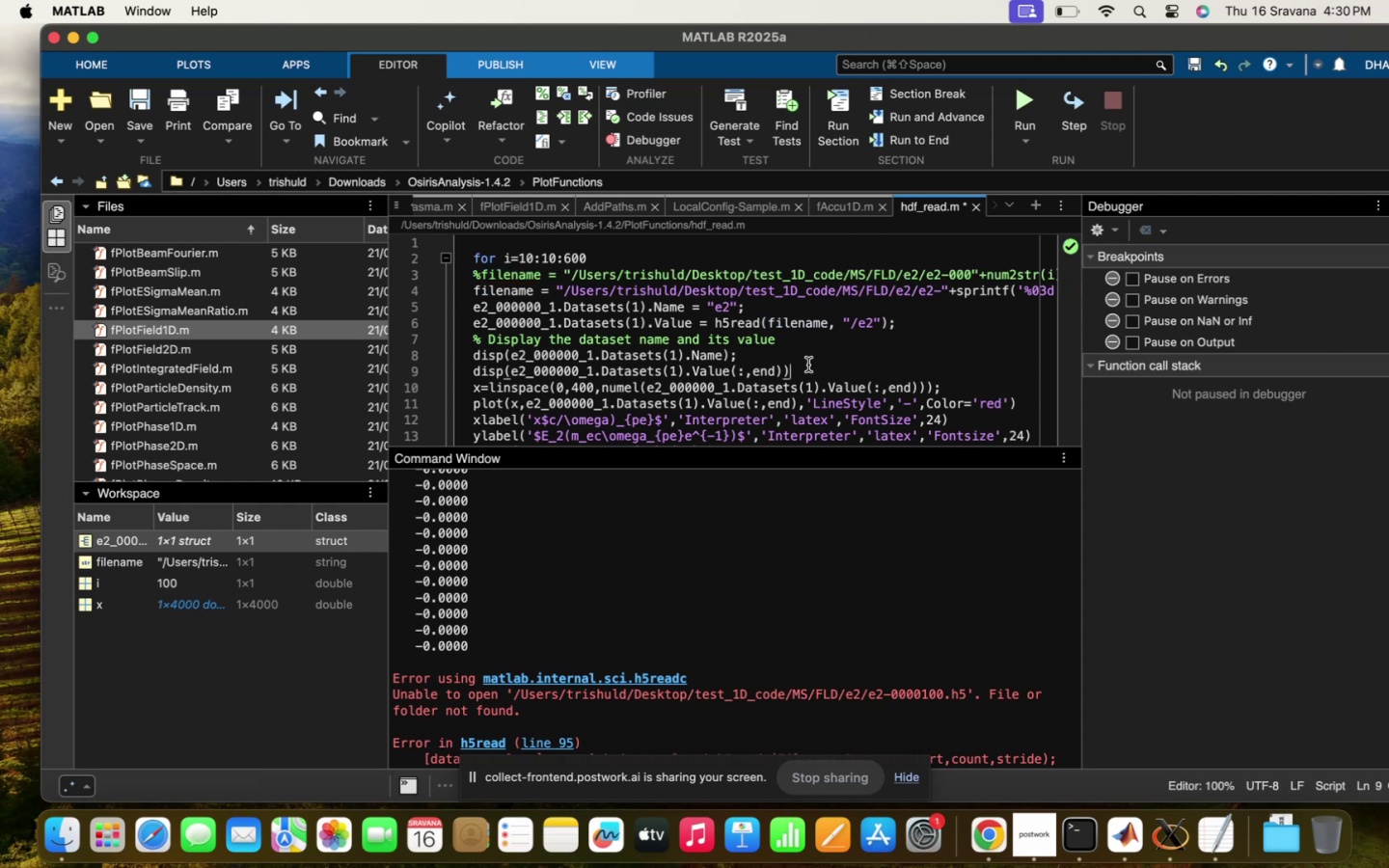 
scroll: coordinate [808, 364], scroll_direction: down, amount: 8.0
 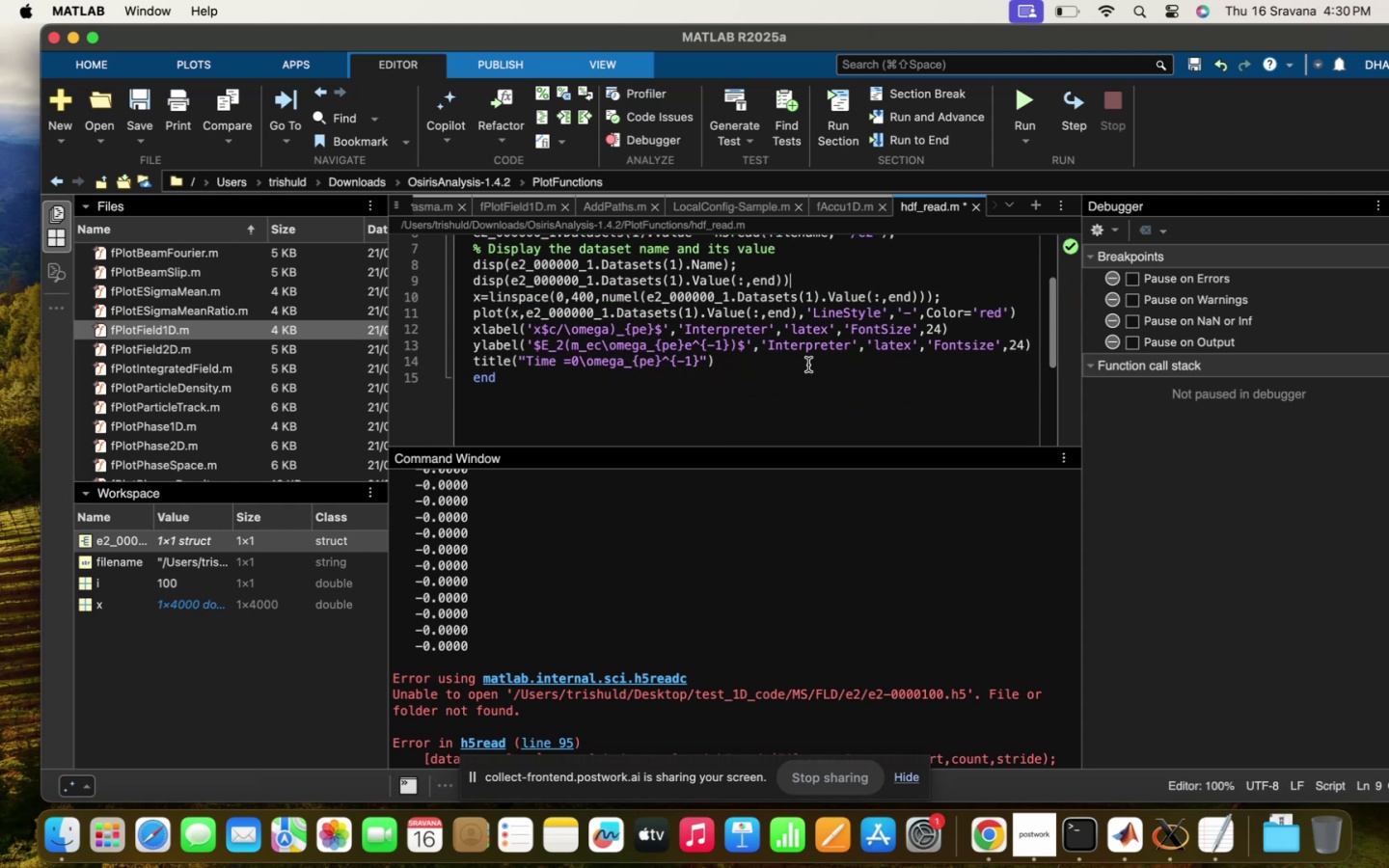 
key(Semicolon)
 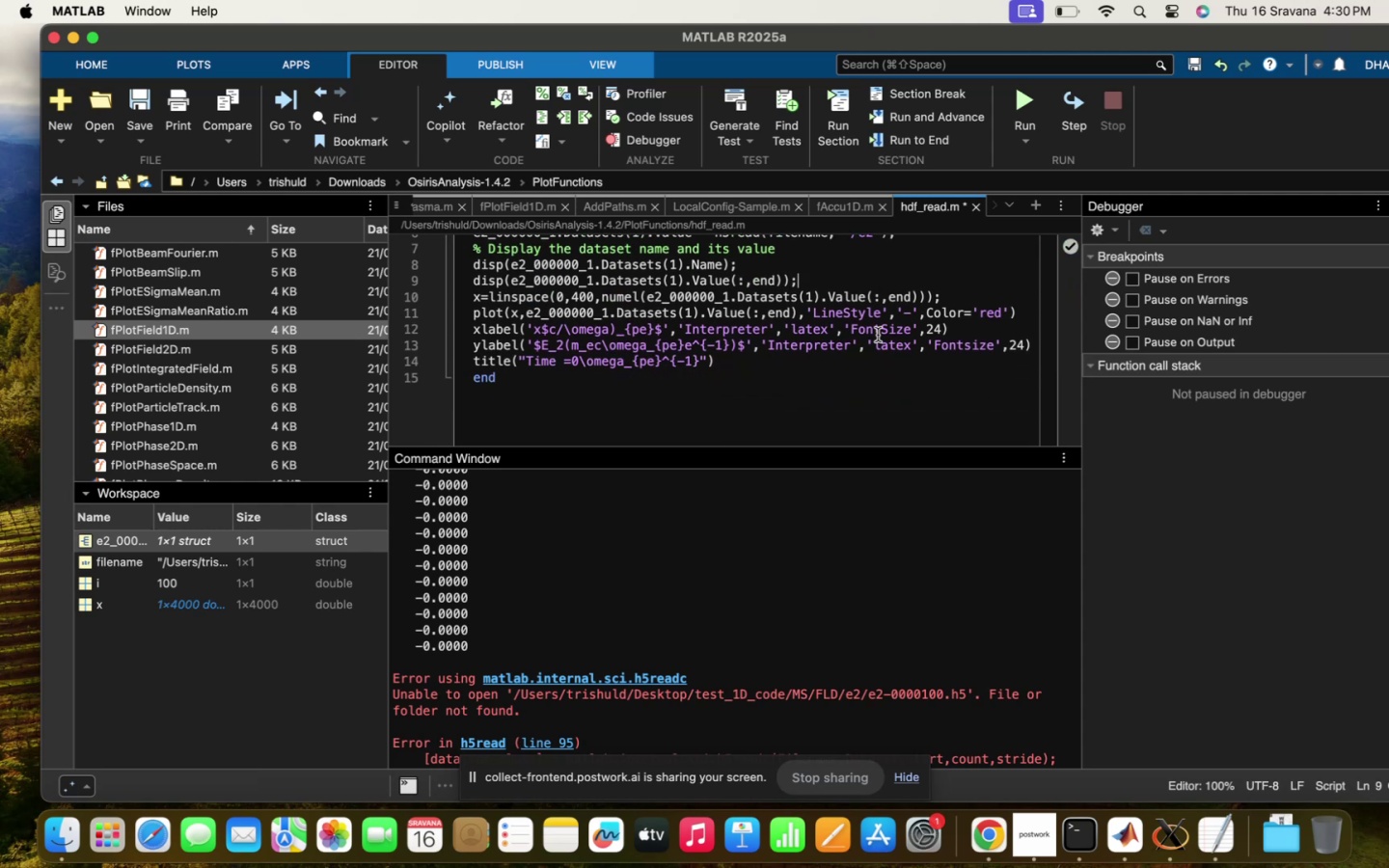 
scroll: coordinate [807, 586], scroll_direction: up, amount: 98.0
 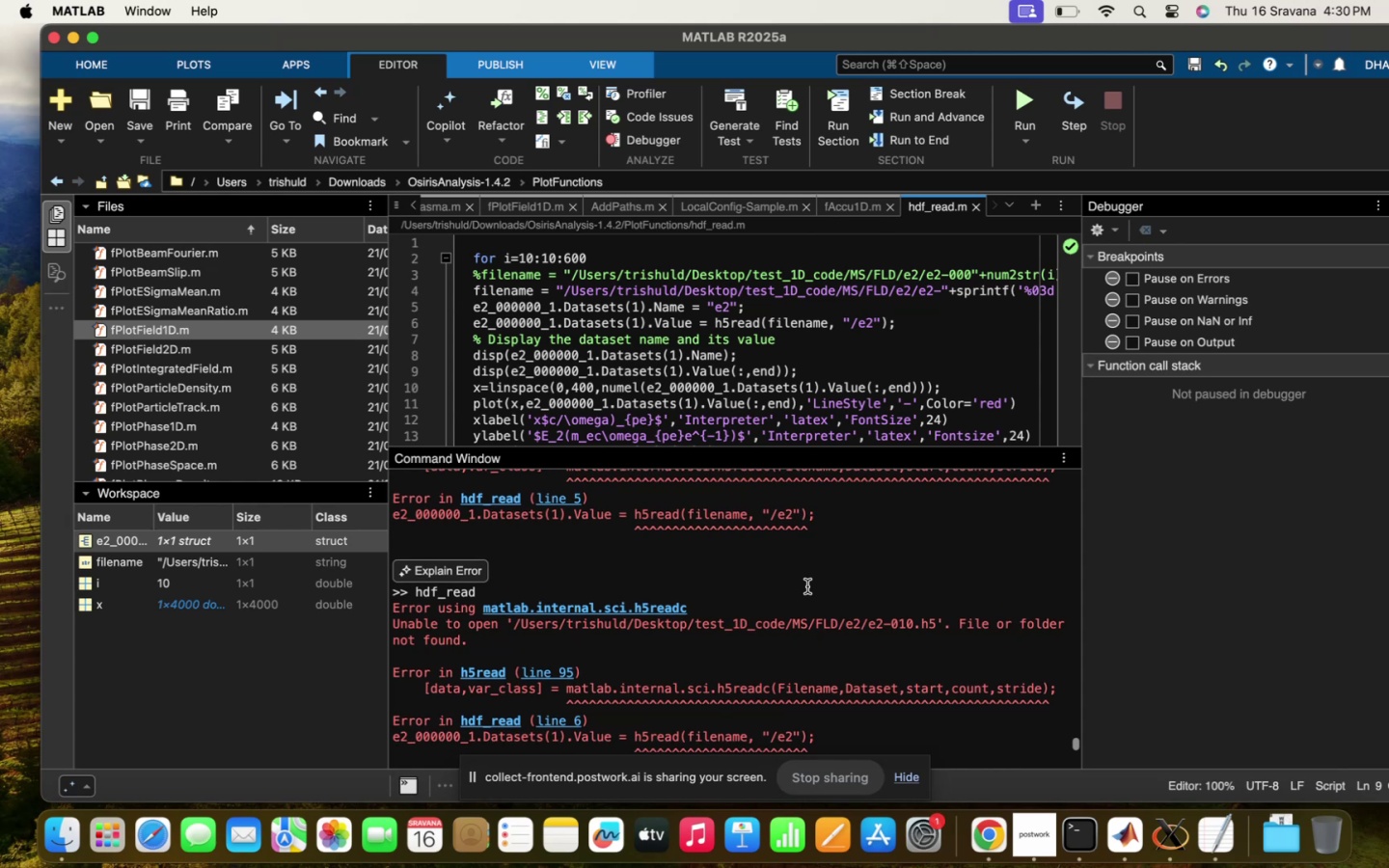 
scroll: coordinate [807, 586], scroll_direction: down, amount: 8.0
 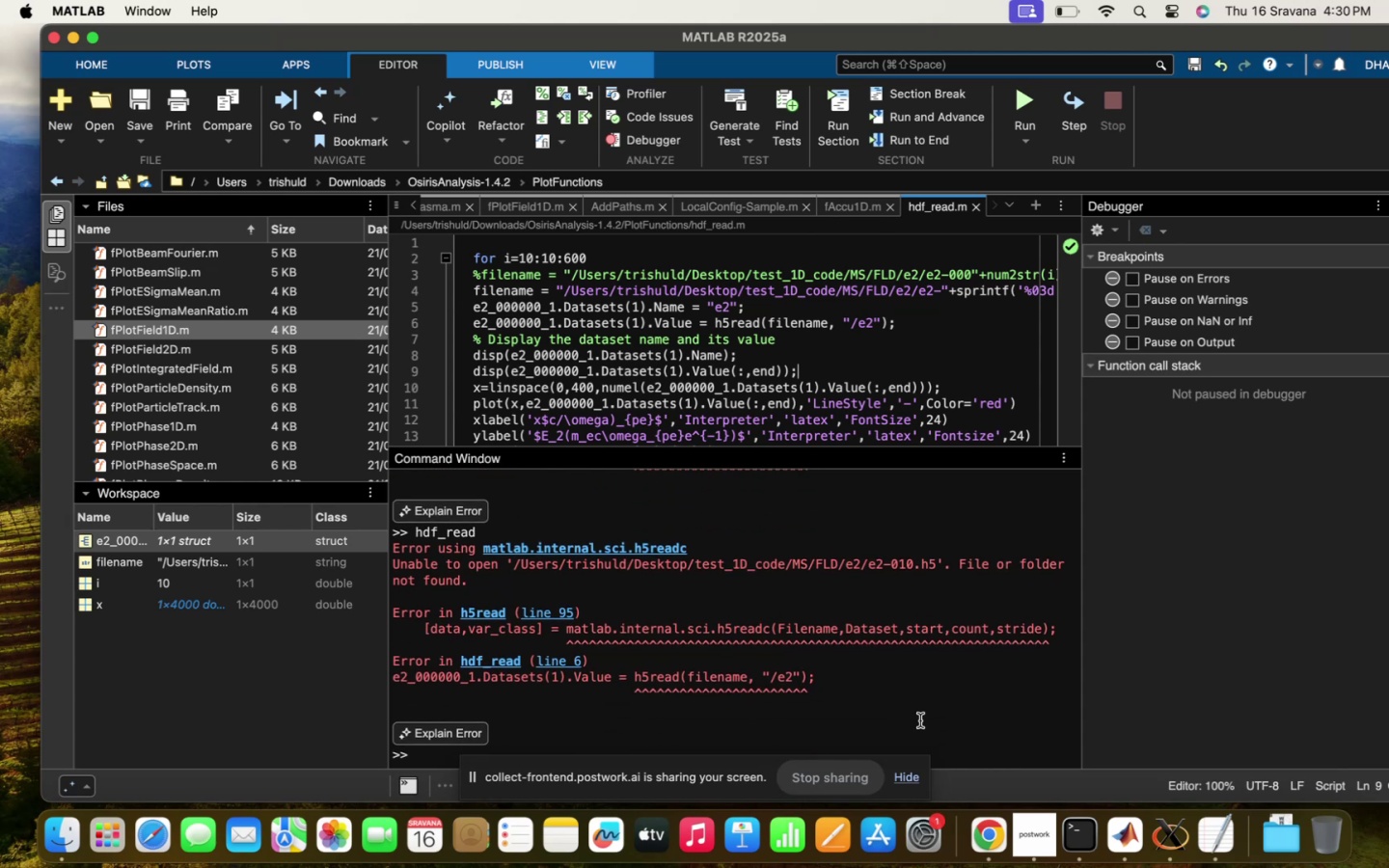 
scroll: coordinate [920, 720], scroll_direction: up, amount: 4.0
 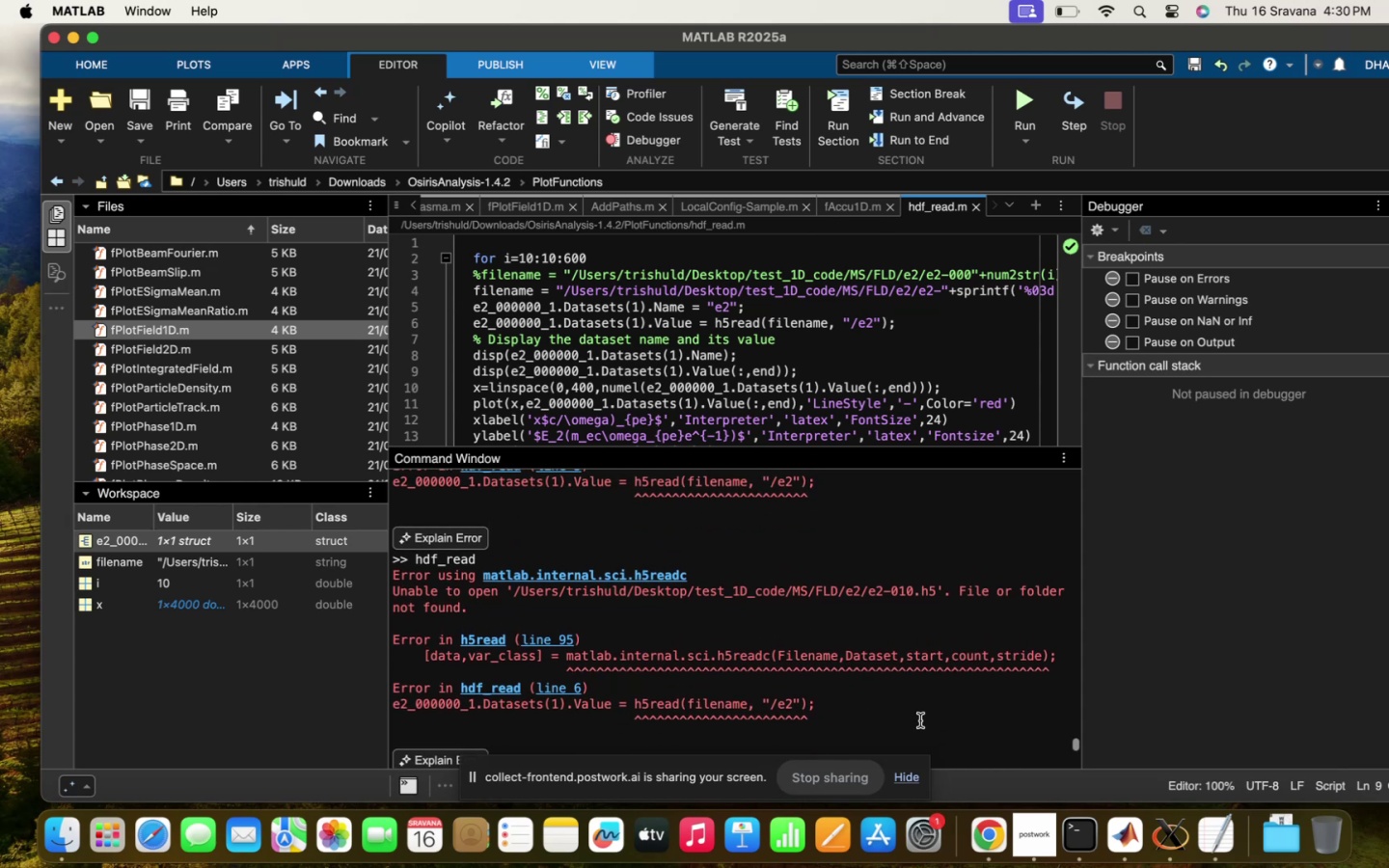 
scroll: coordinate [920, 720], scroll_direction: down, amount: 3.0
 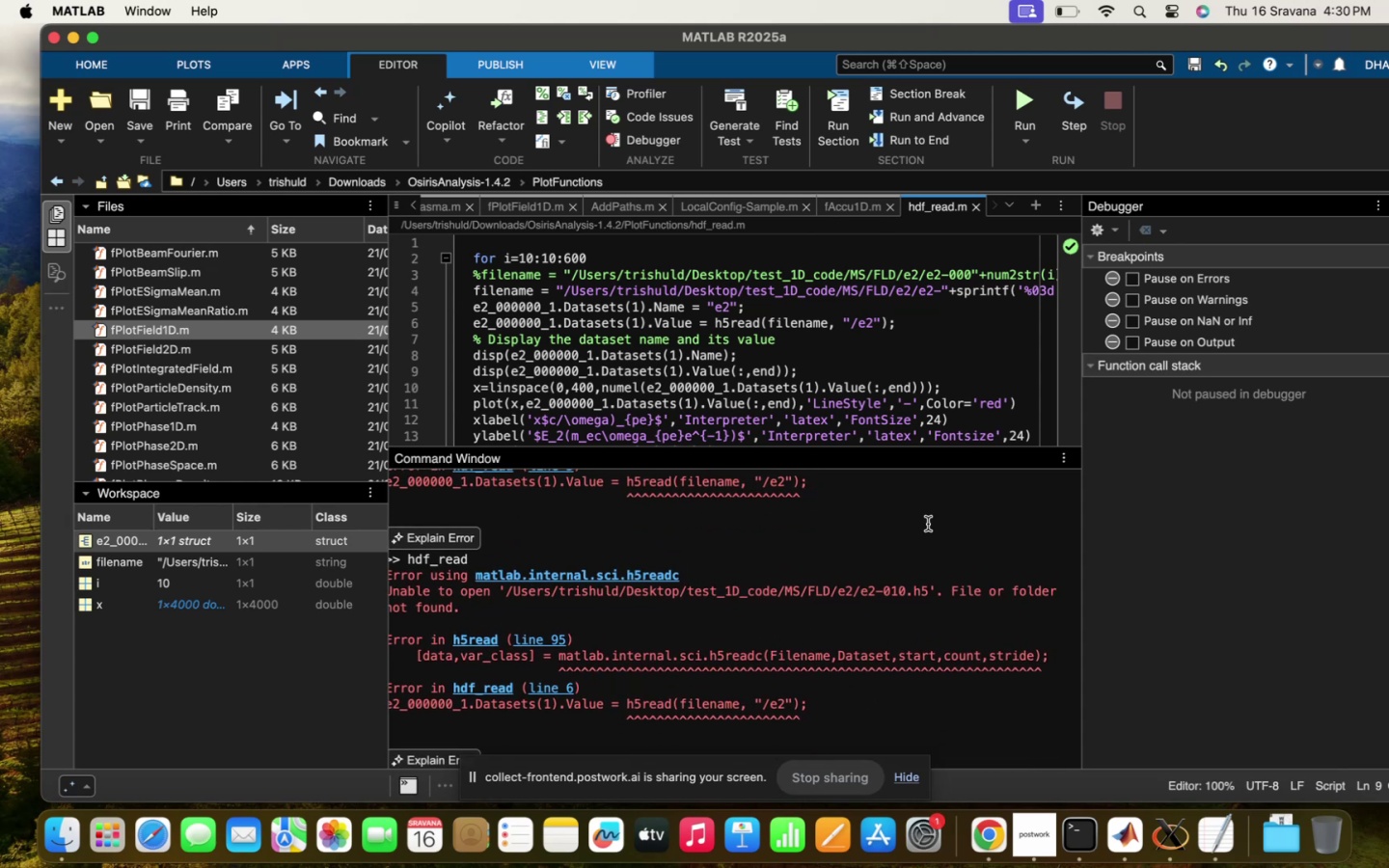 
scroll: coordinate [932, 406], scroll_direction: up, amount: 5.0
 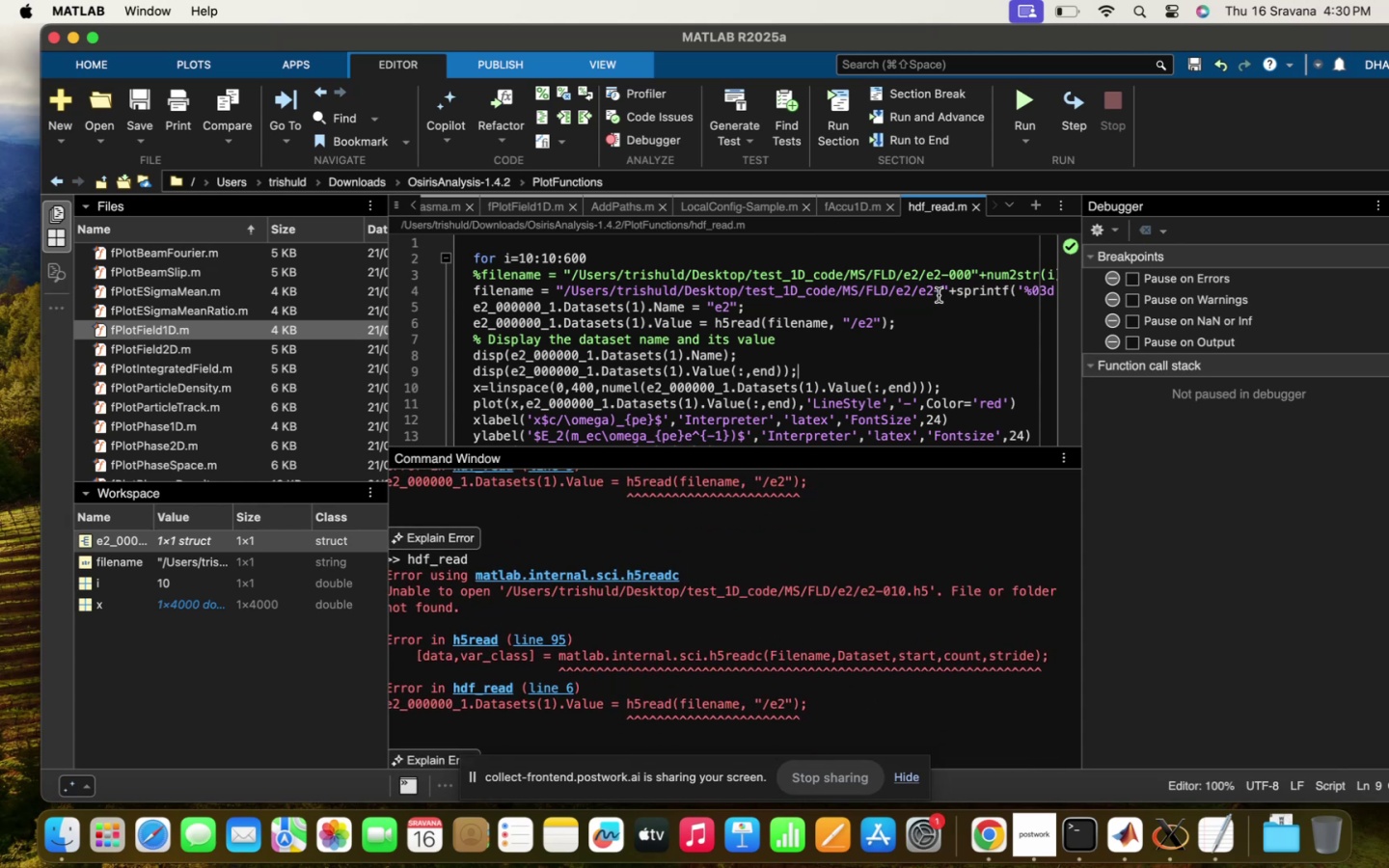 
left_click([940, 290])
 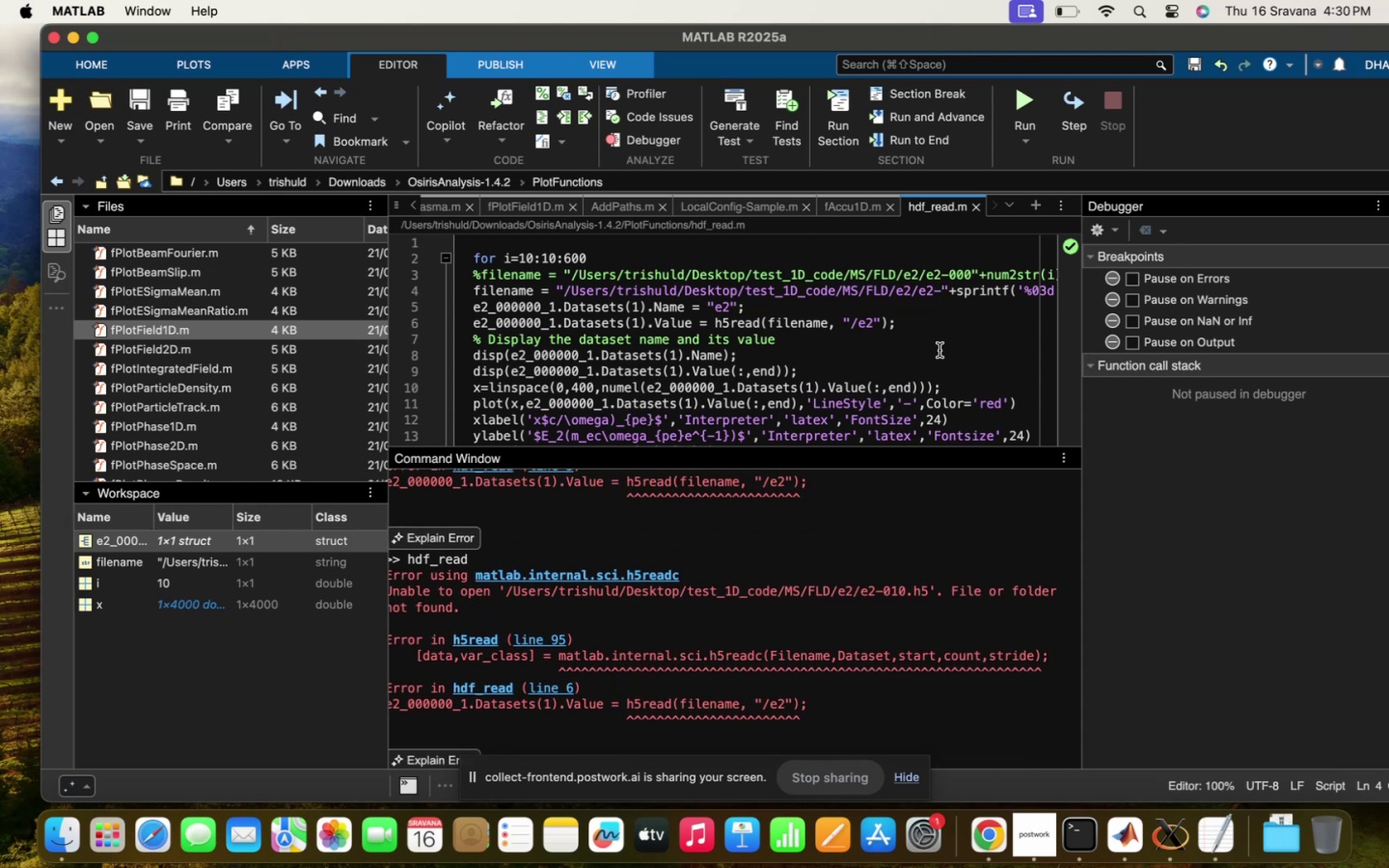 
type(000)
 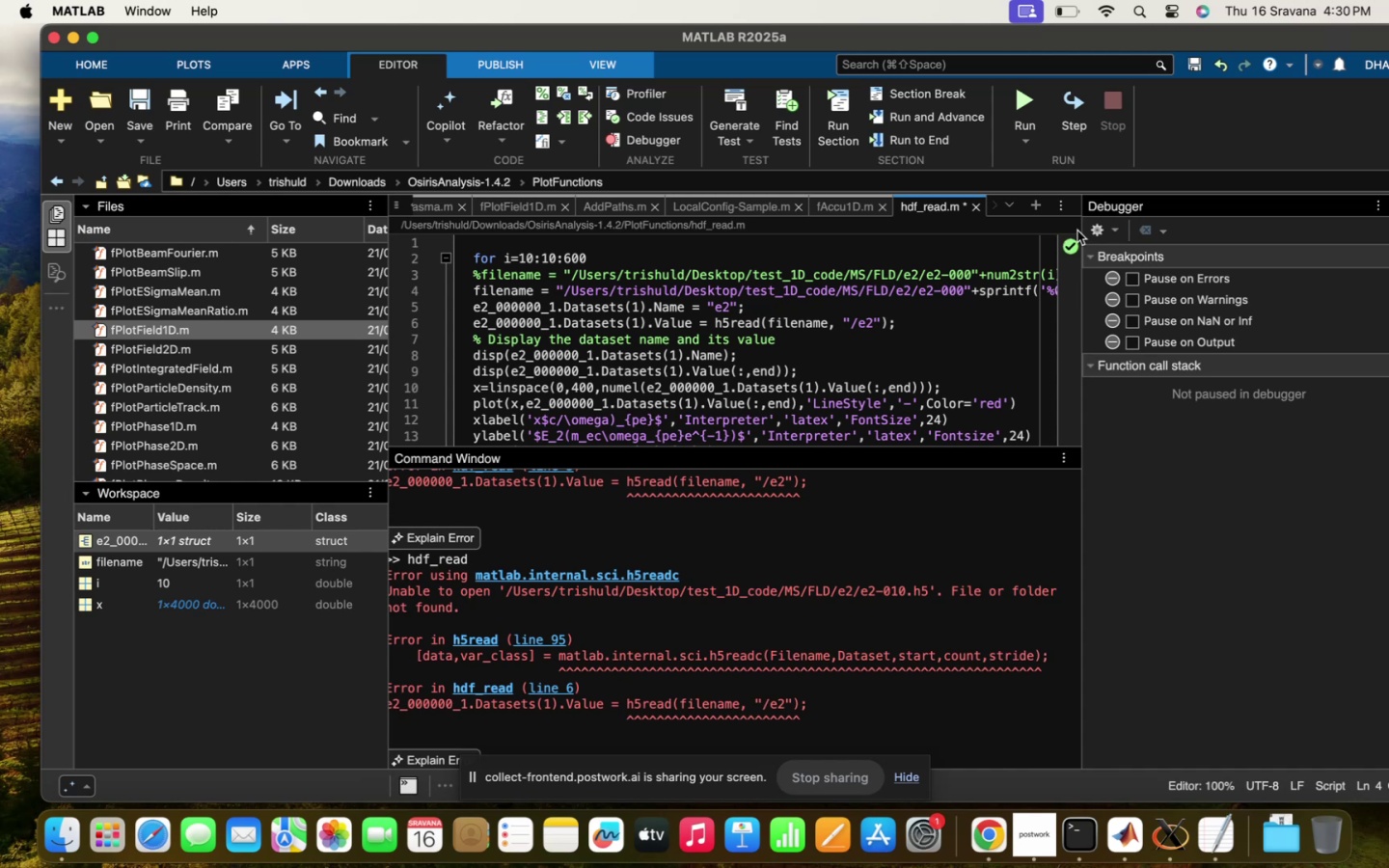 
left_click([1025, 105])
 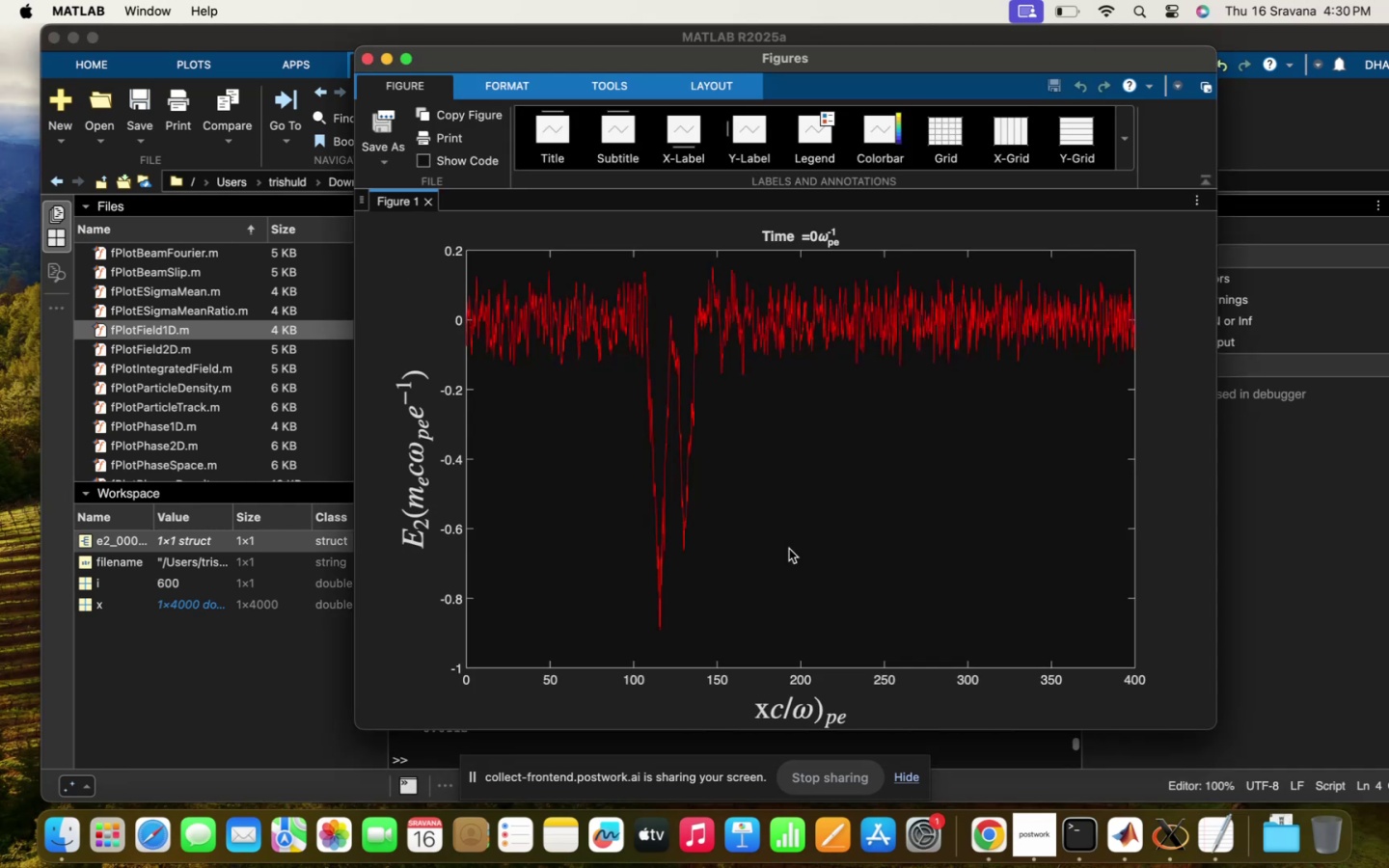 
wait(5.43)
 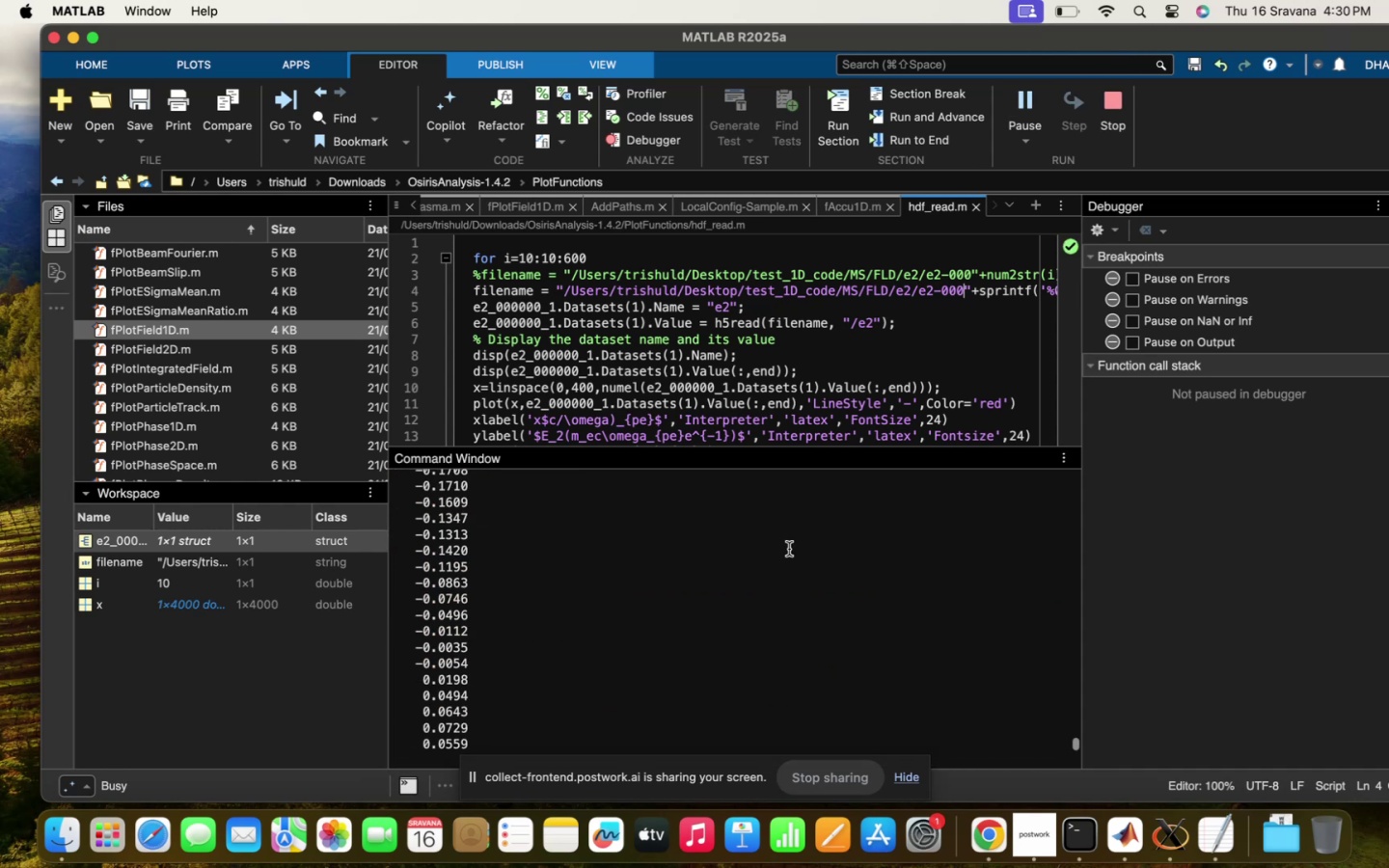 
left_click([450, 744])
 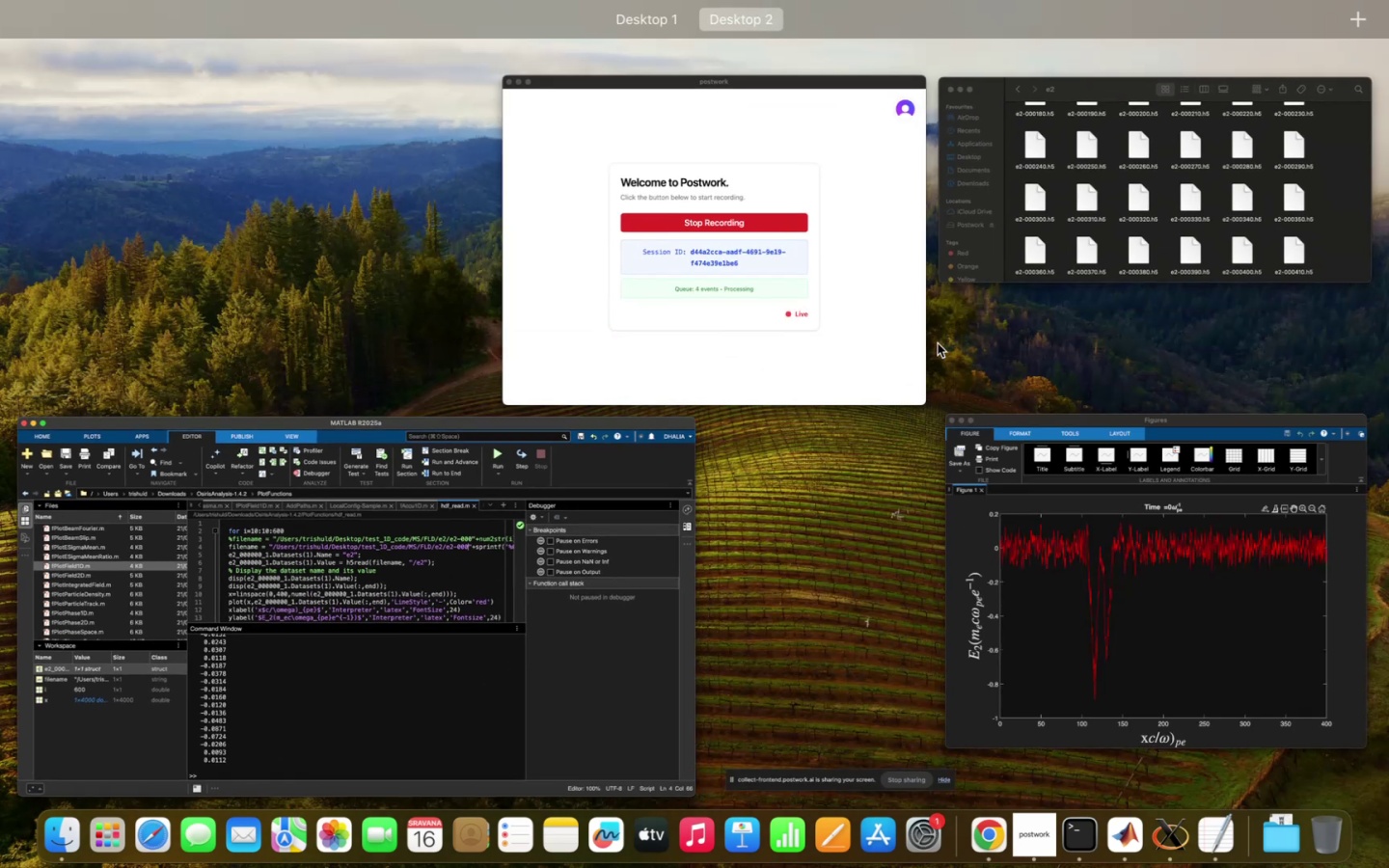 
left_click([979, 463])
 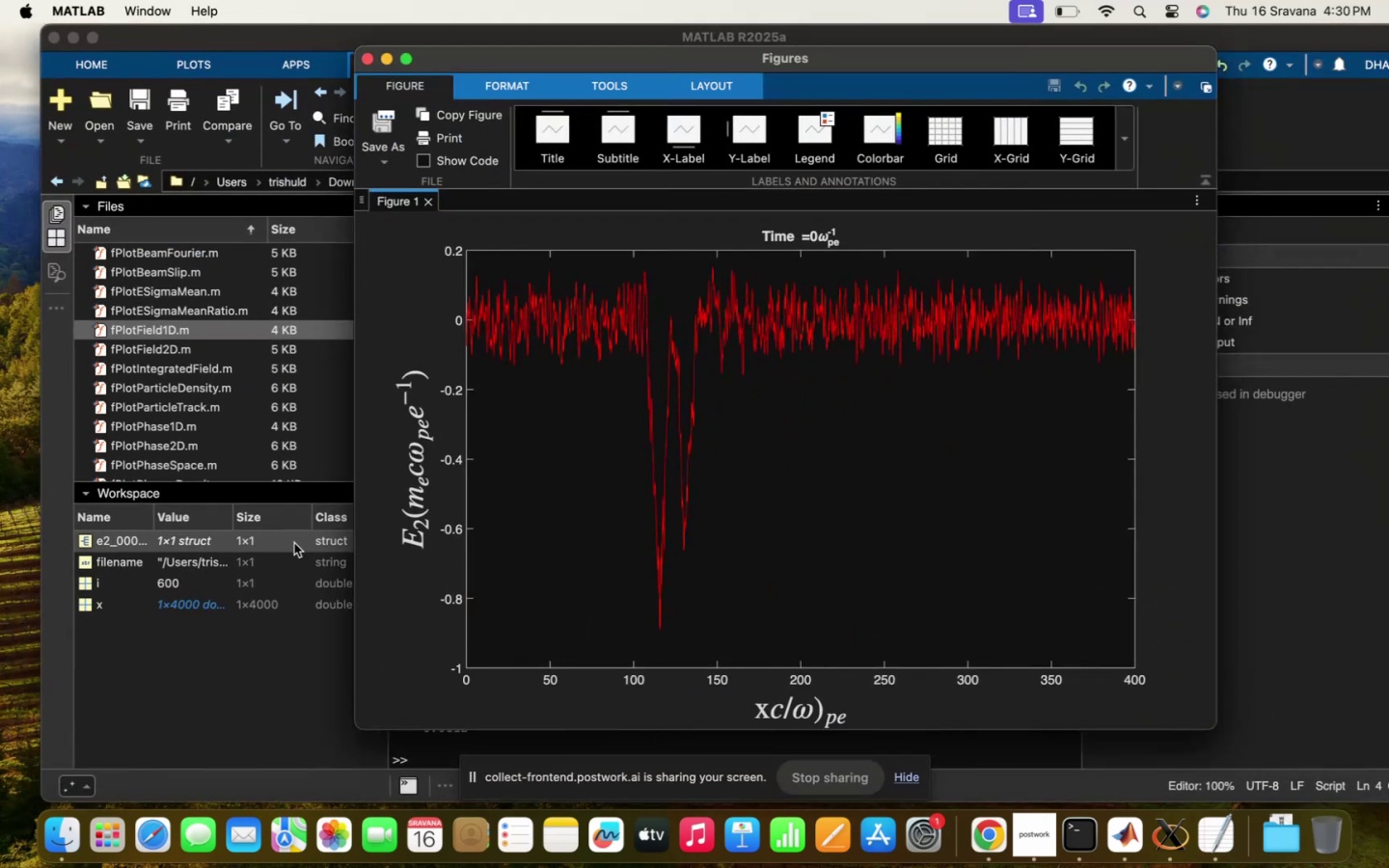 
left_click([272, 668])
 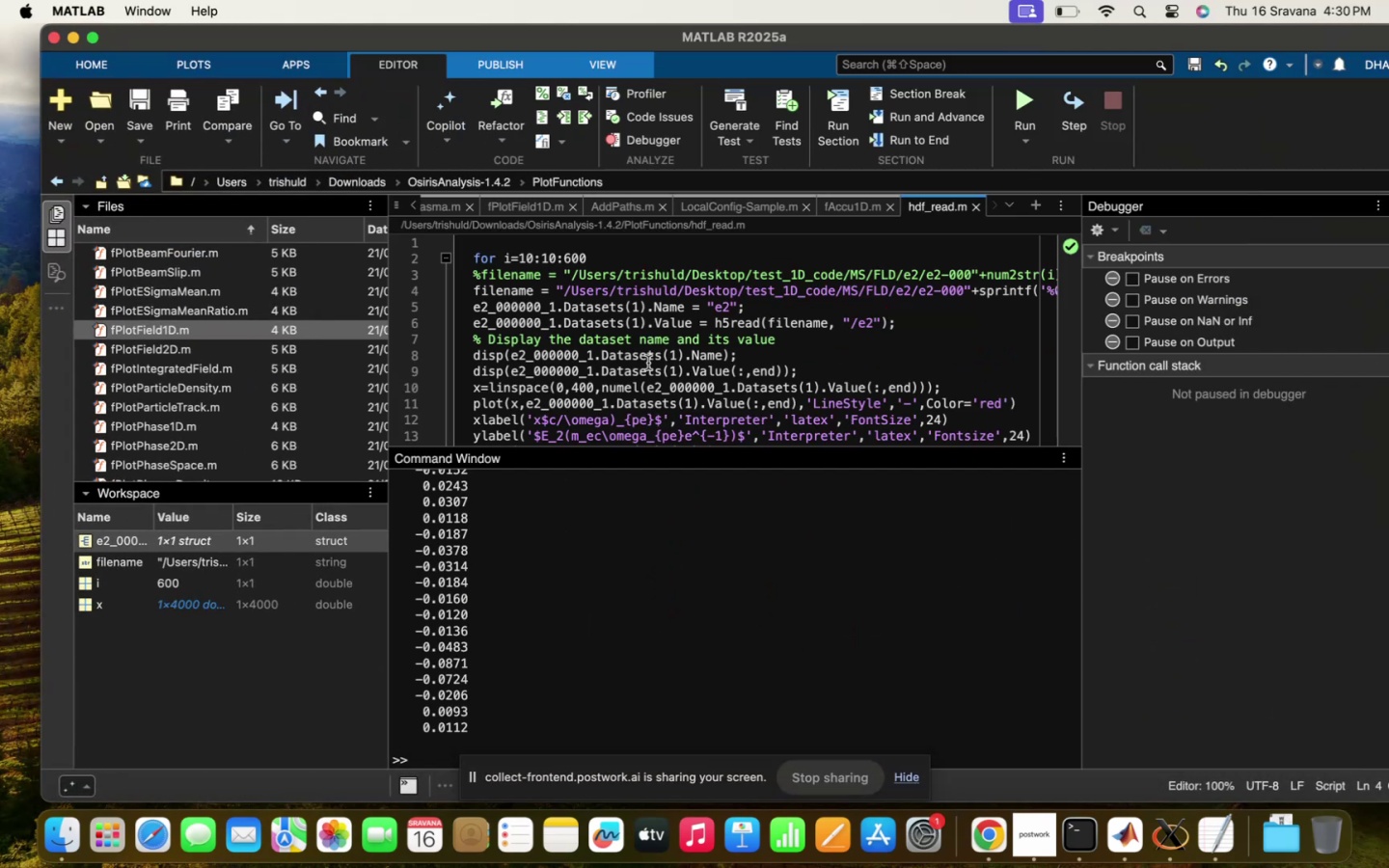 
scroll: coordinate [641, 367], scroll_direction: down, amount: 2.0
 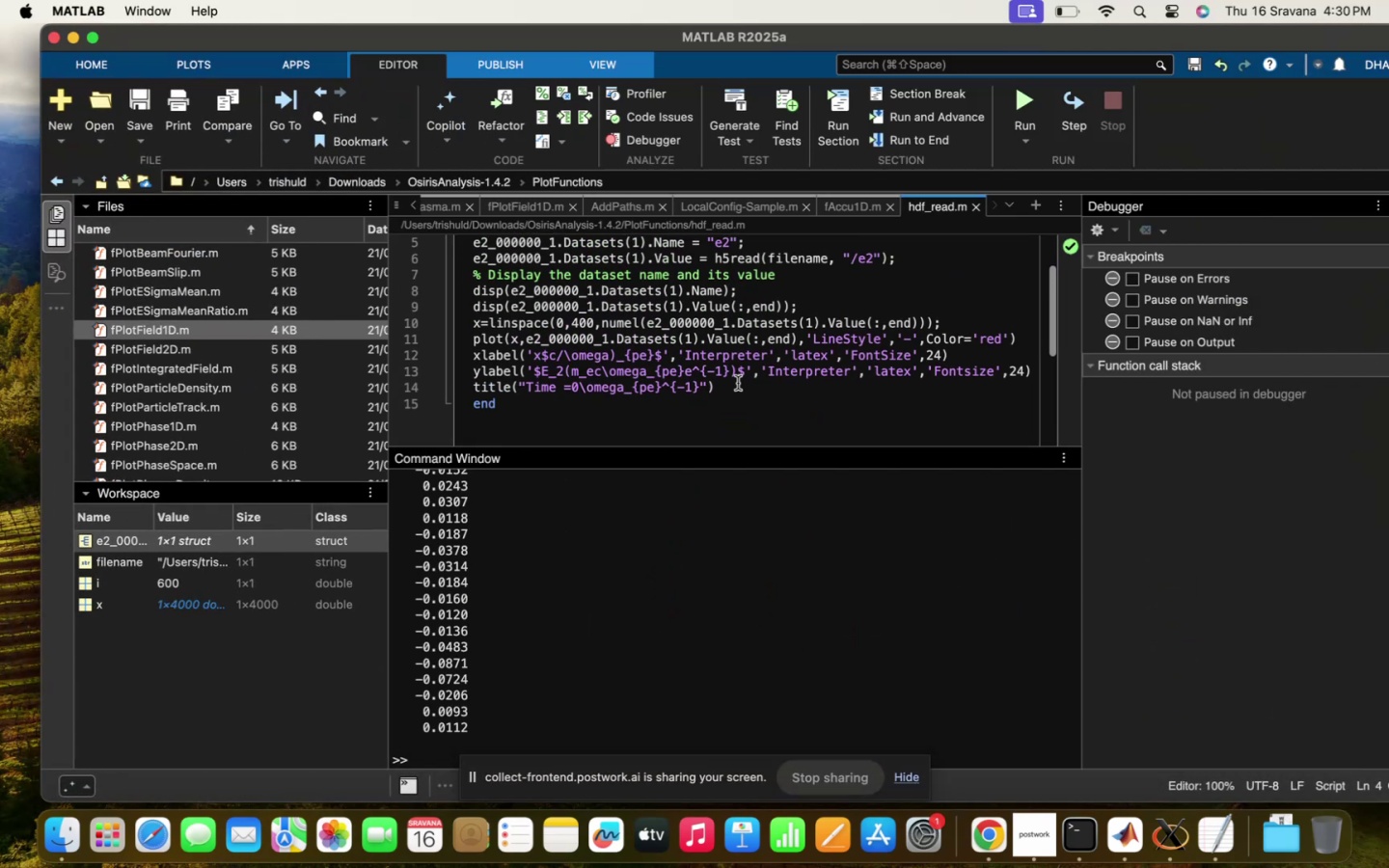 
left_click([738, 383])
 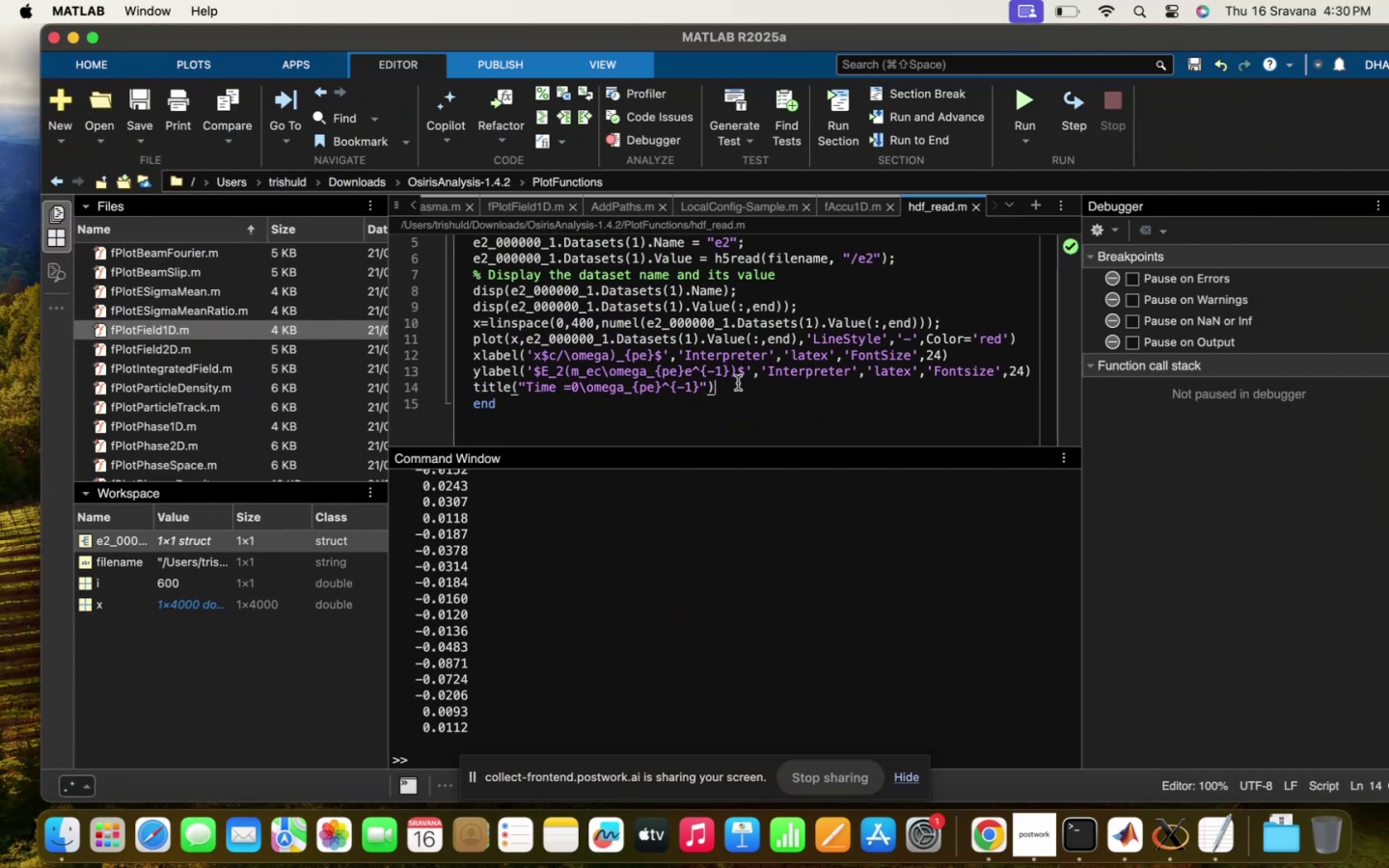 
key(Enter)
 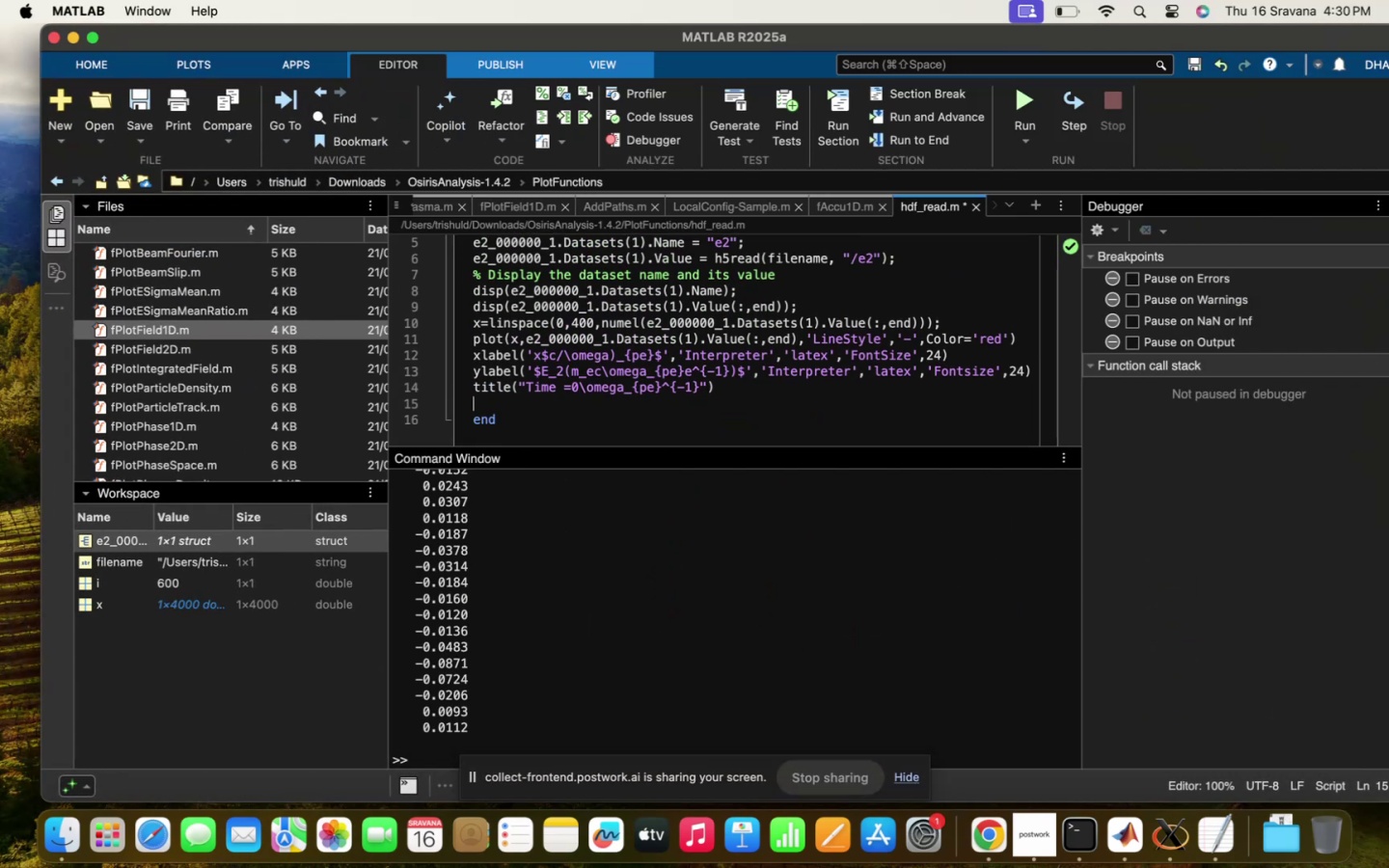 
type(sh)
key(Backspace)
key(Backspace)
 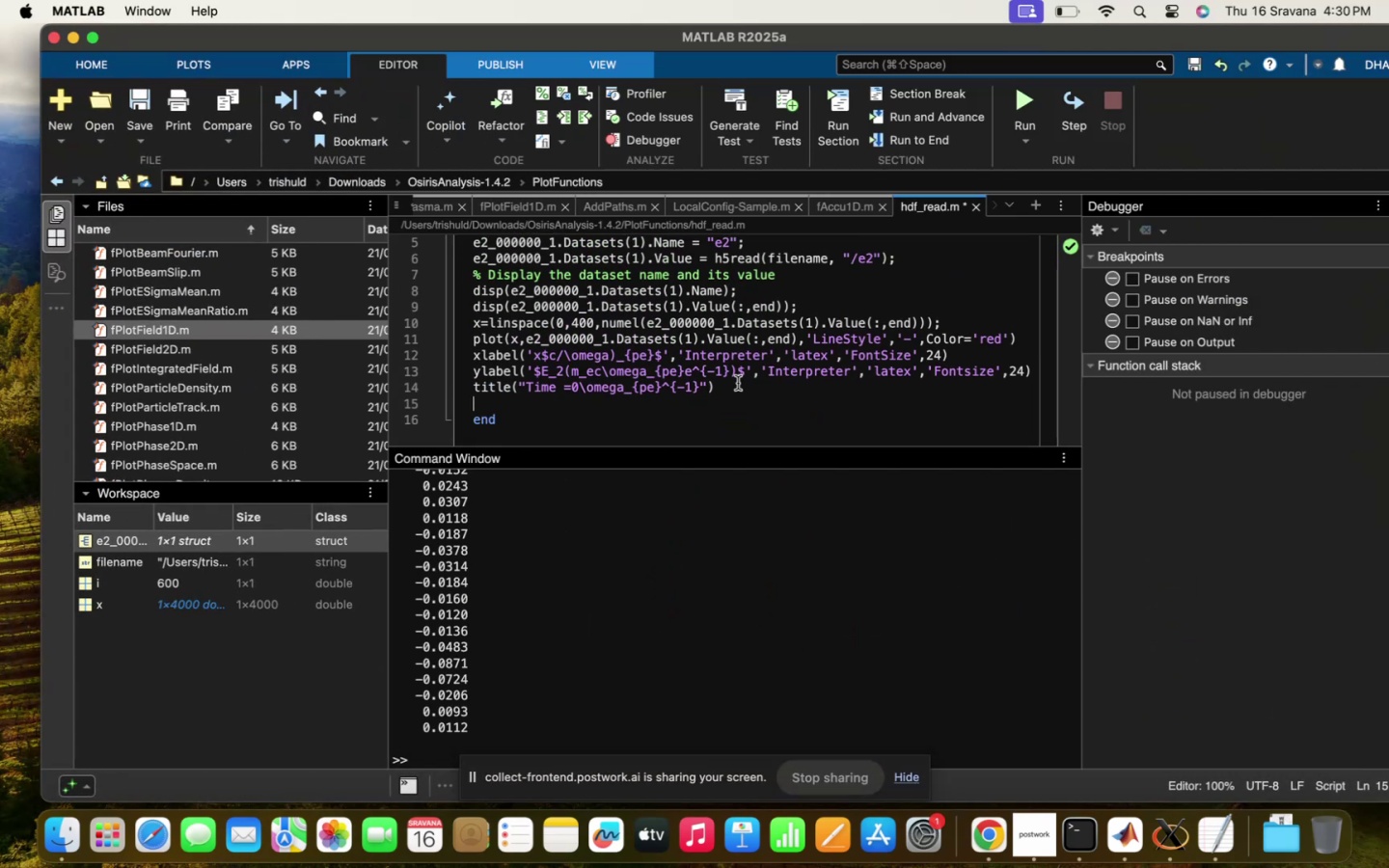 
right_click([738, 383])
 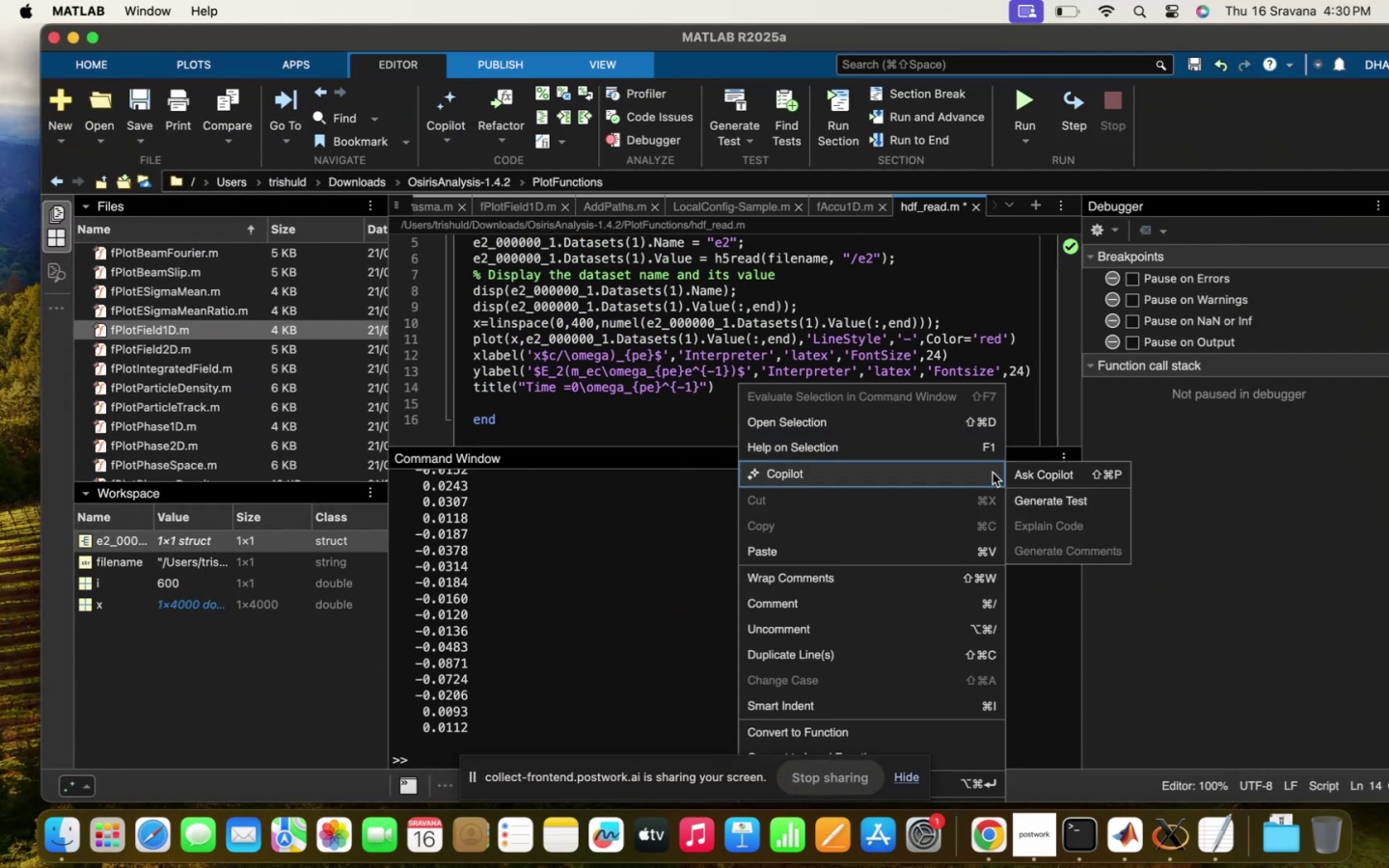 
left_click([1023, 476])
 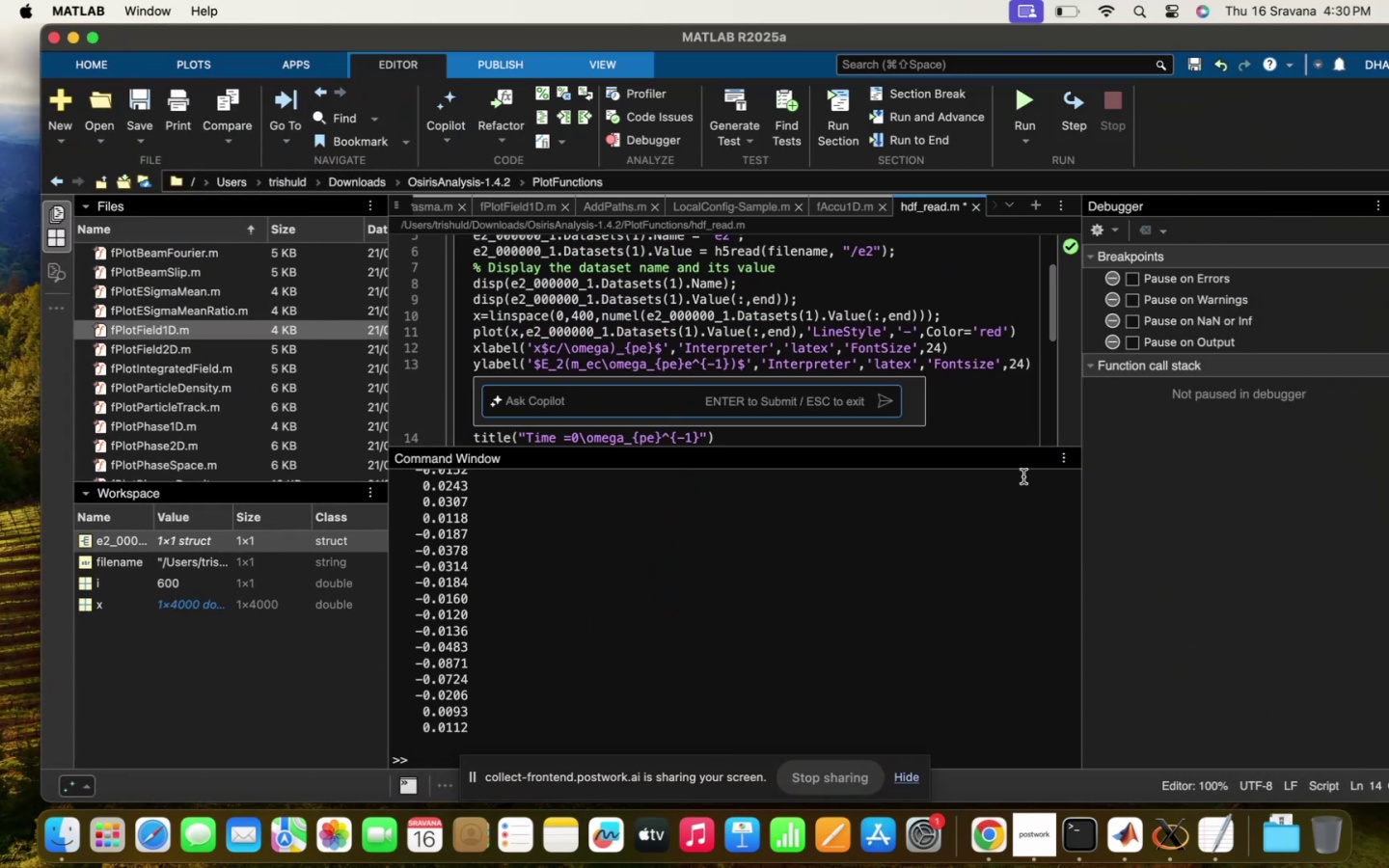 
type(show at each time frame and save it as a movie)
 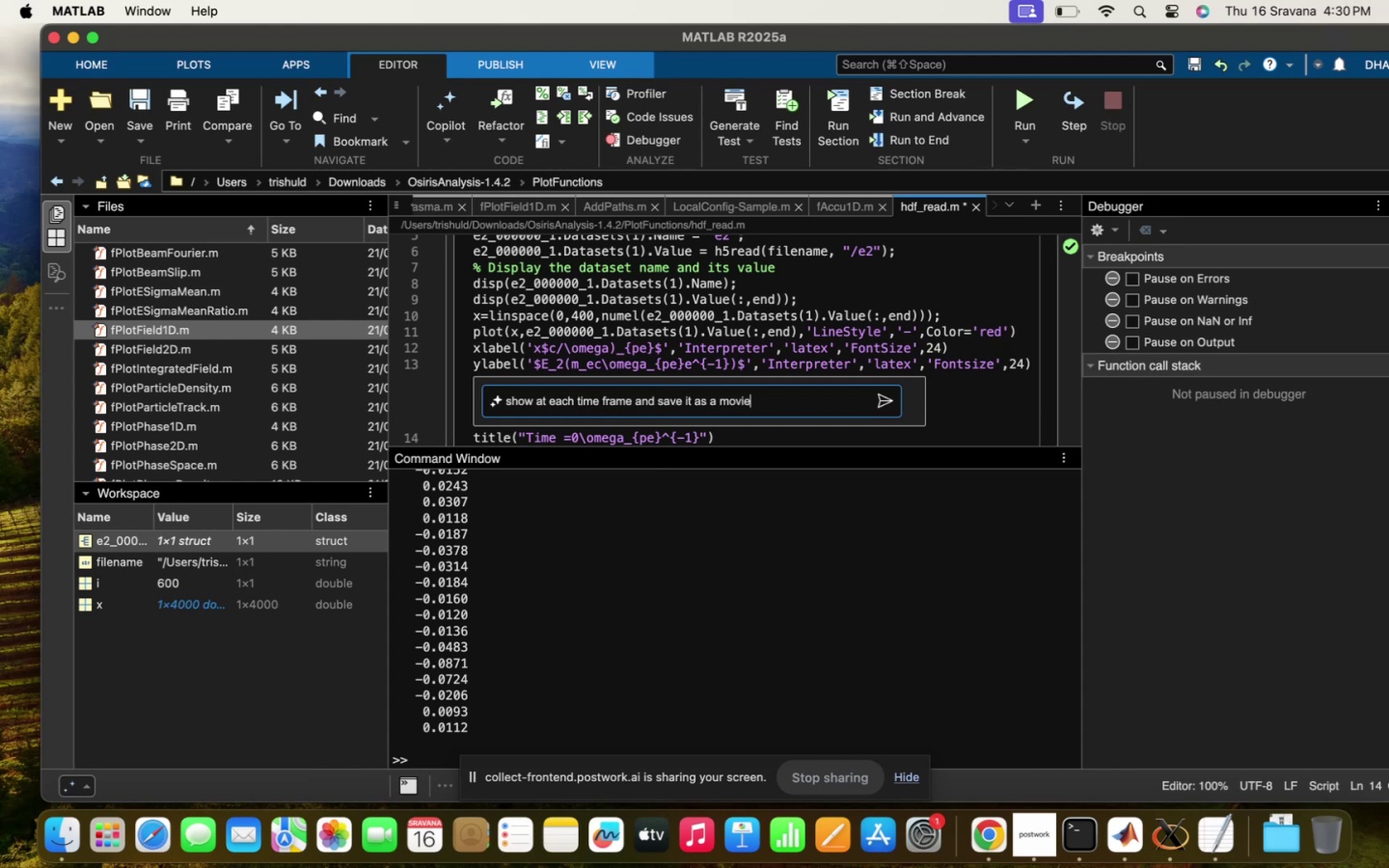 
key(Enter)
 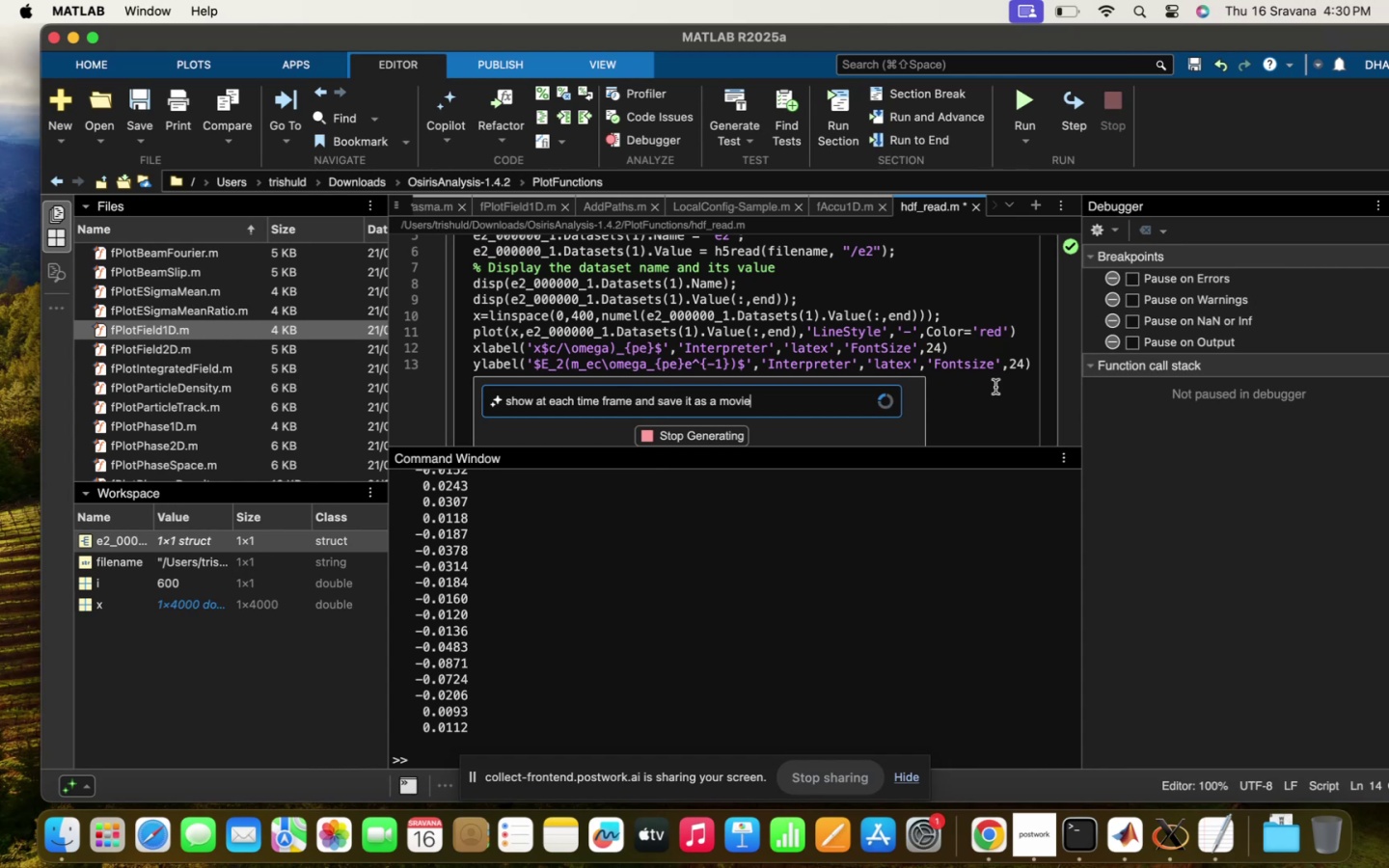 
scroll: coordinate [754, 416], scroll_direction: down, amount: 18.0
 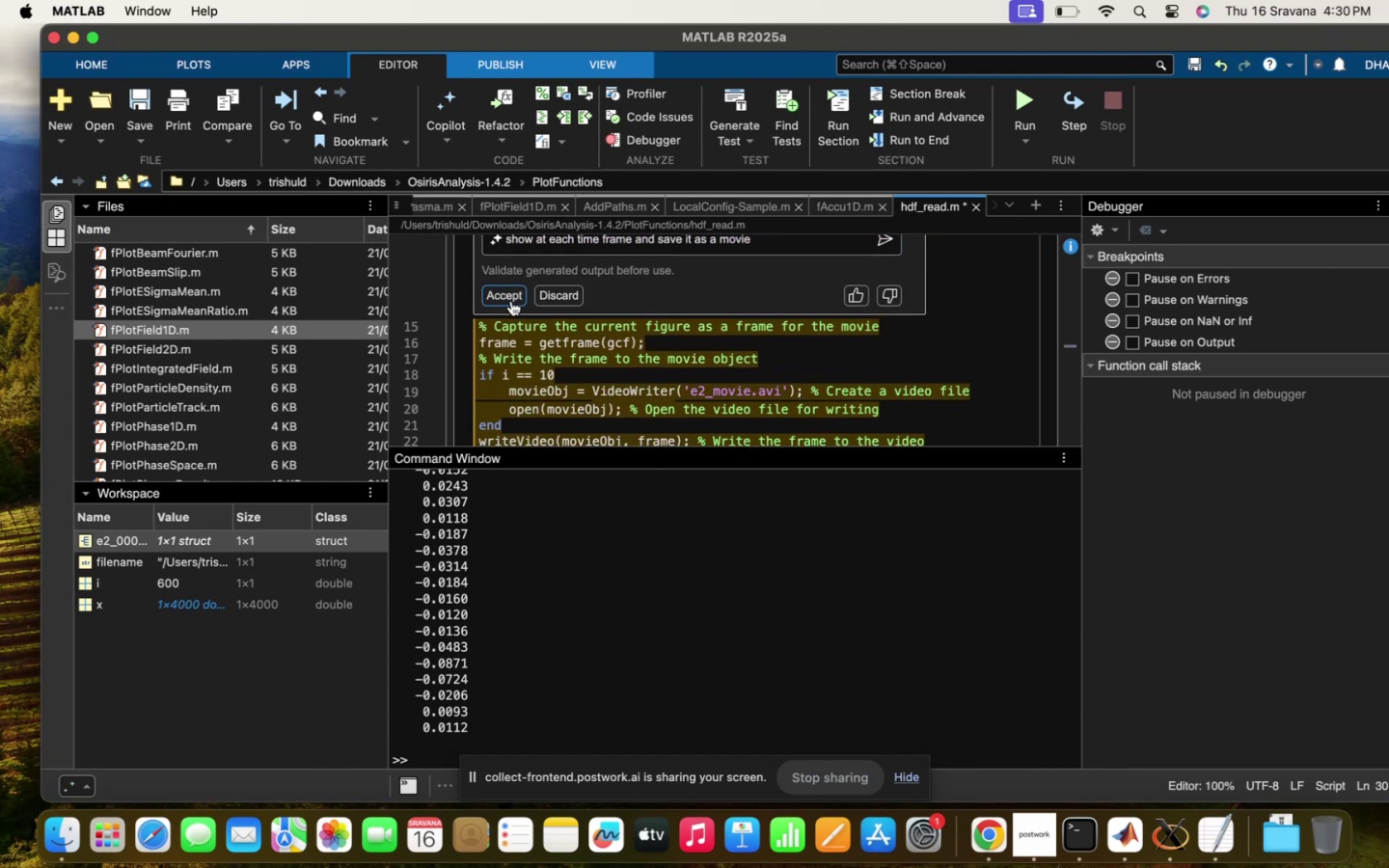 
left_click([510, 297])
 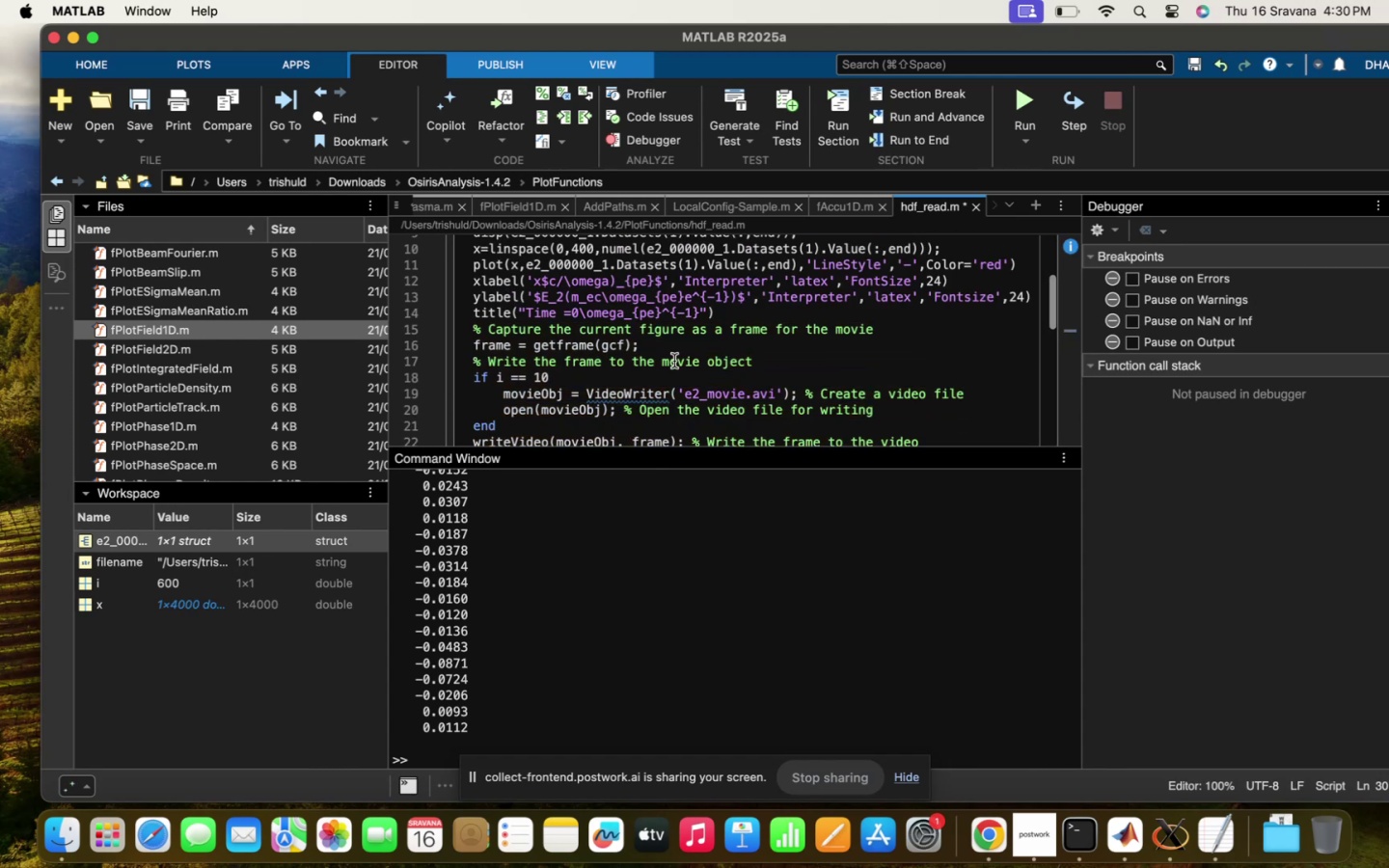 
scroll: coordinate [674, 361], scroll_direction: down, amount: 33.0
 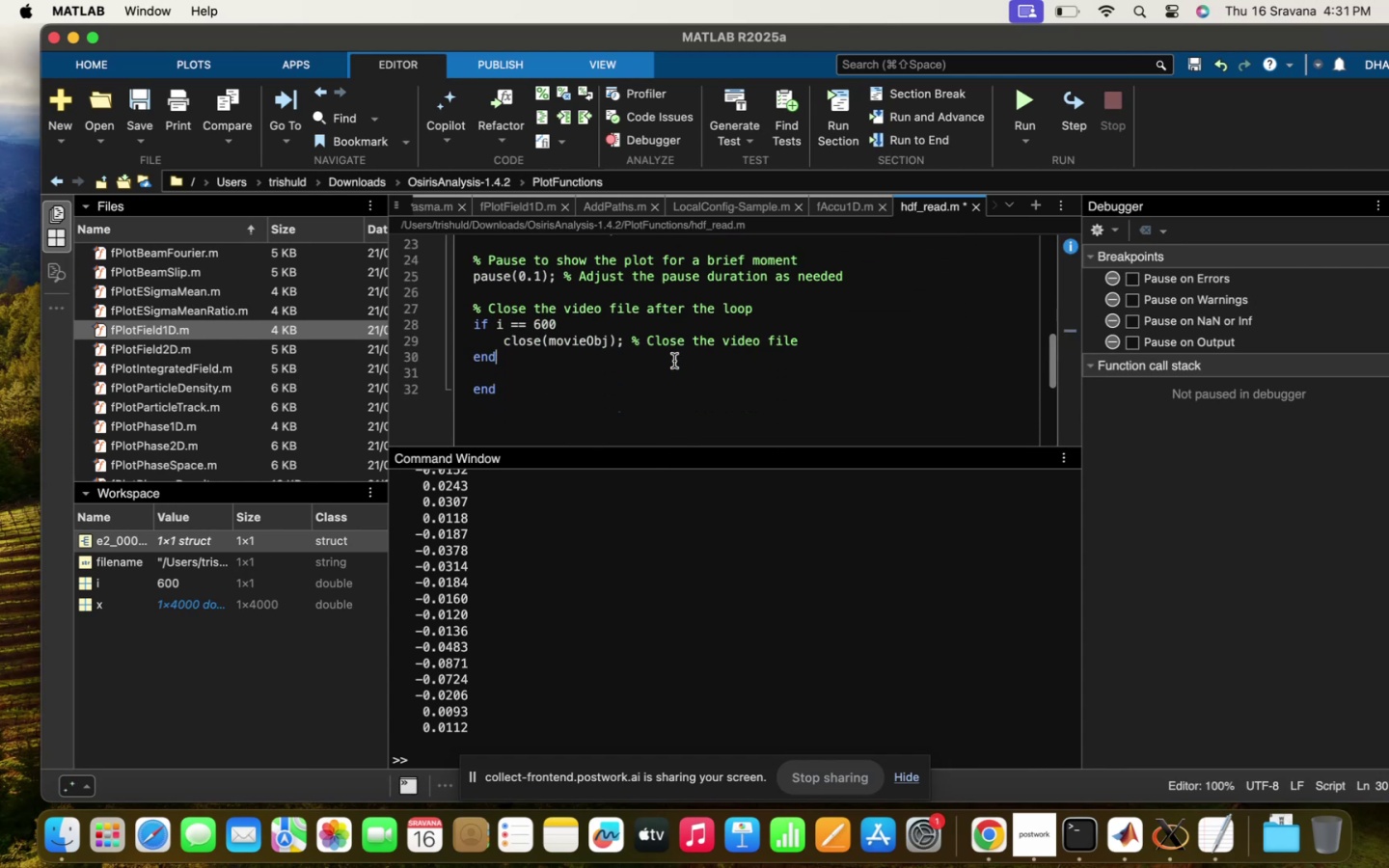 
scroll: coordinate [674, 361], scroll_direction: up, amount: 6.0
 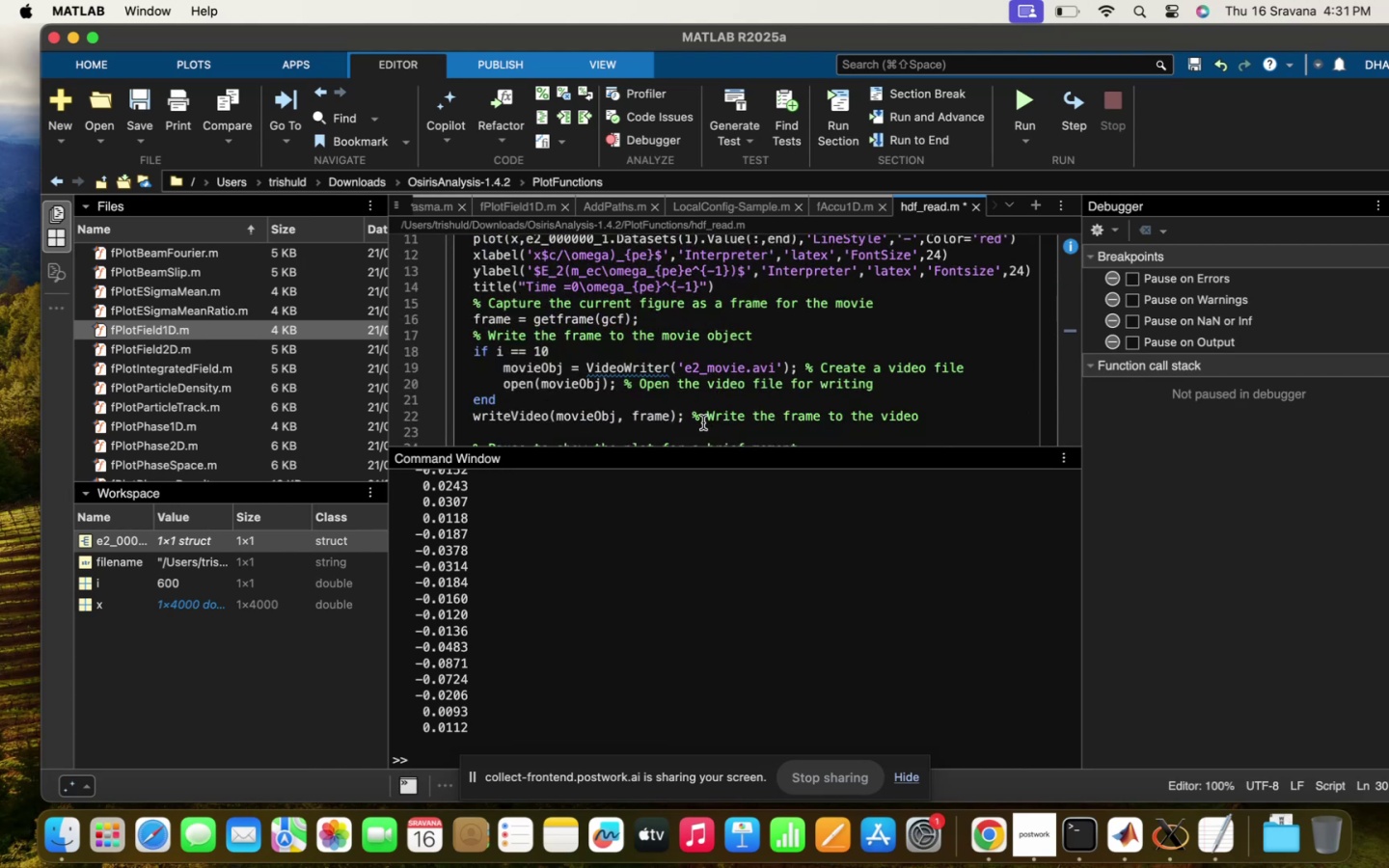 
scroll: coordinate [703, 422], scroll_direction: down, amount: 29.0
 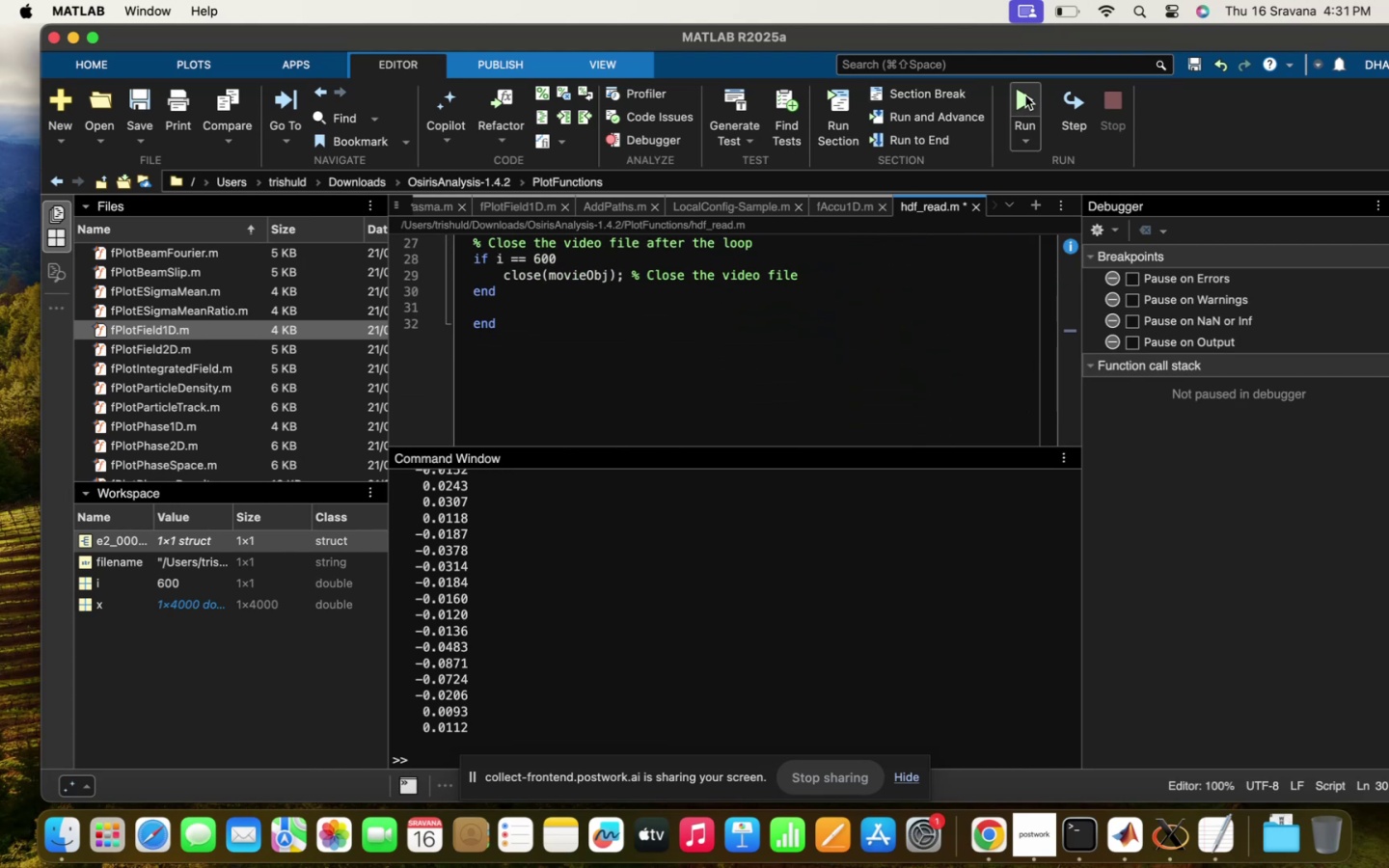 
left_click([1028, 95])
 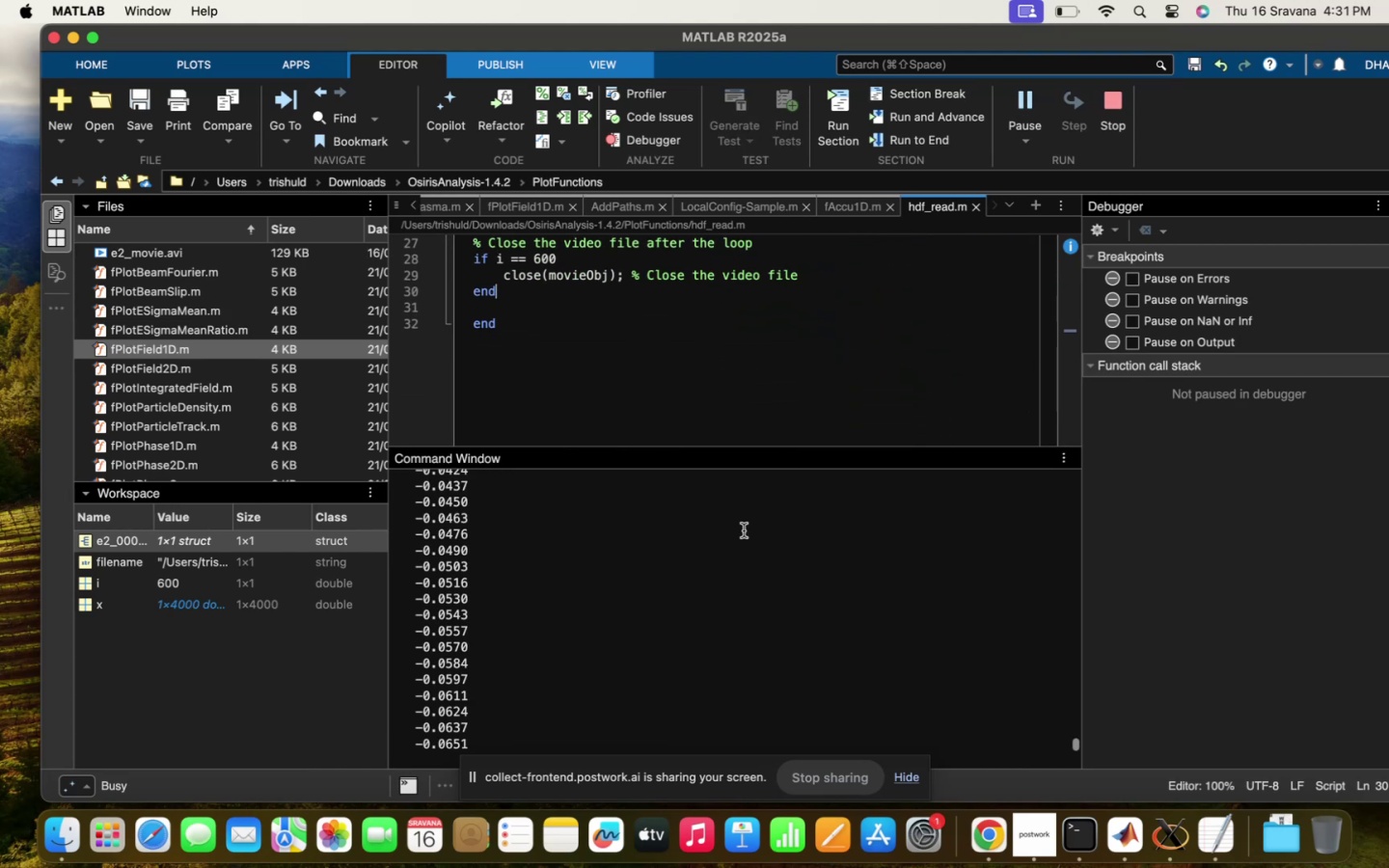 
left_click([1121, 501])
 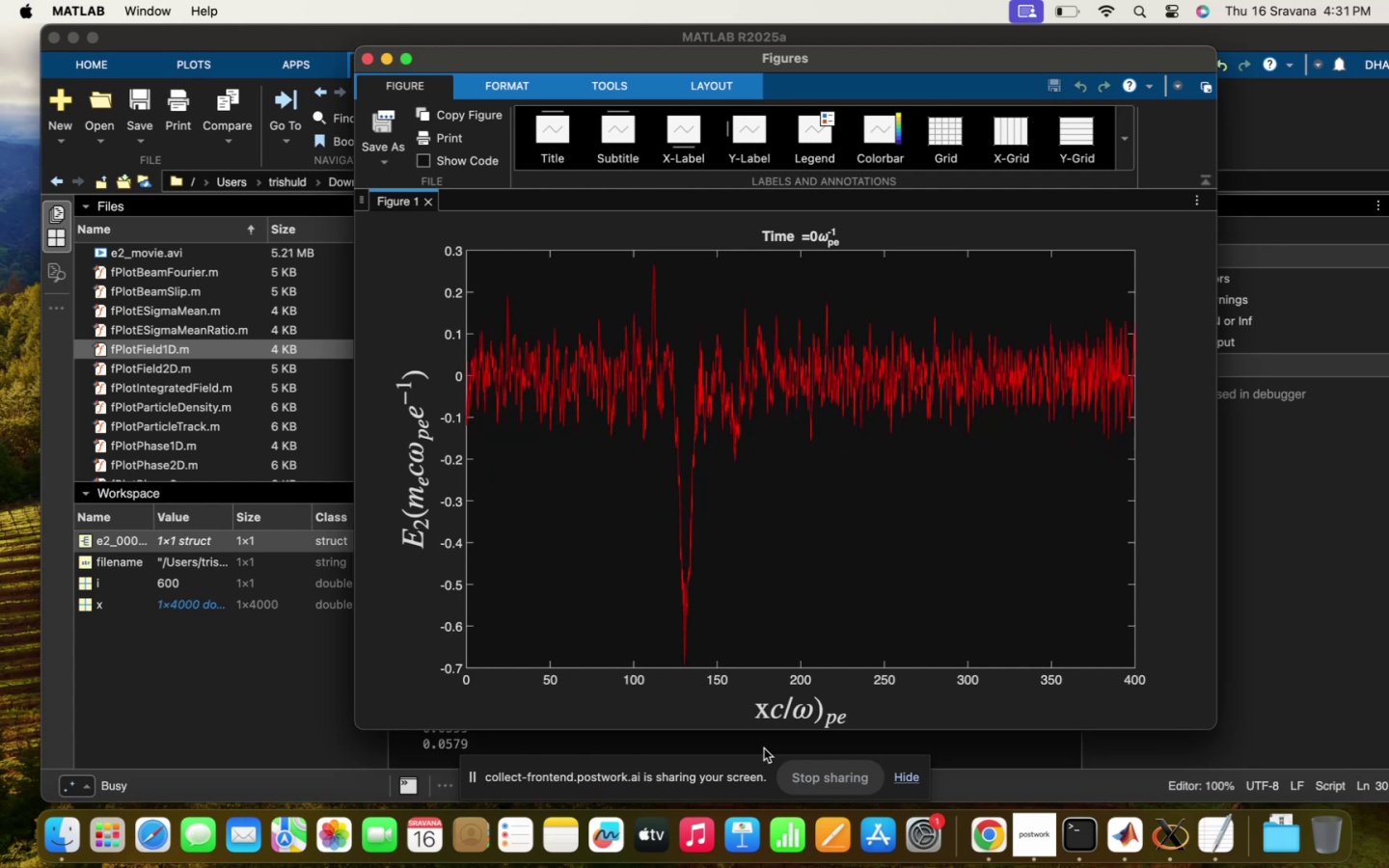 
wait(27.81)
 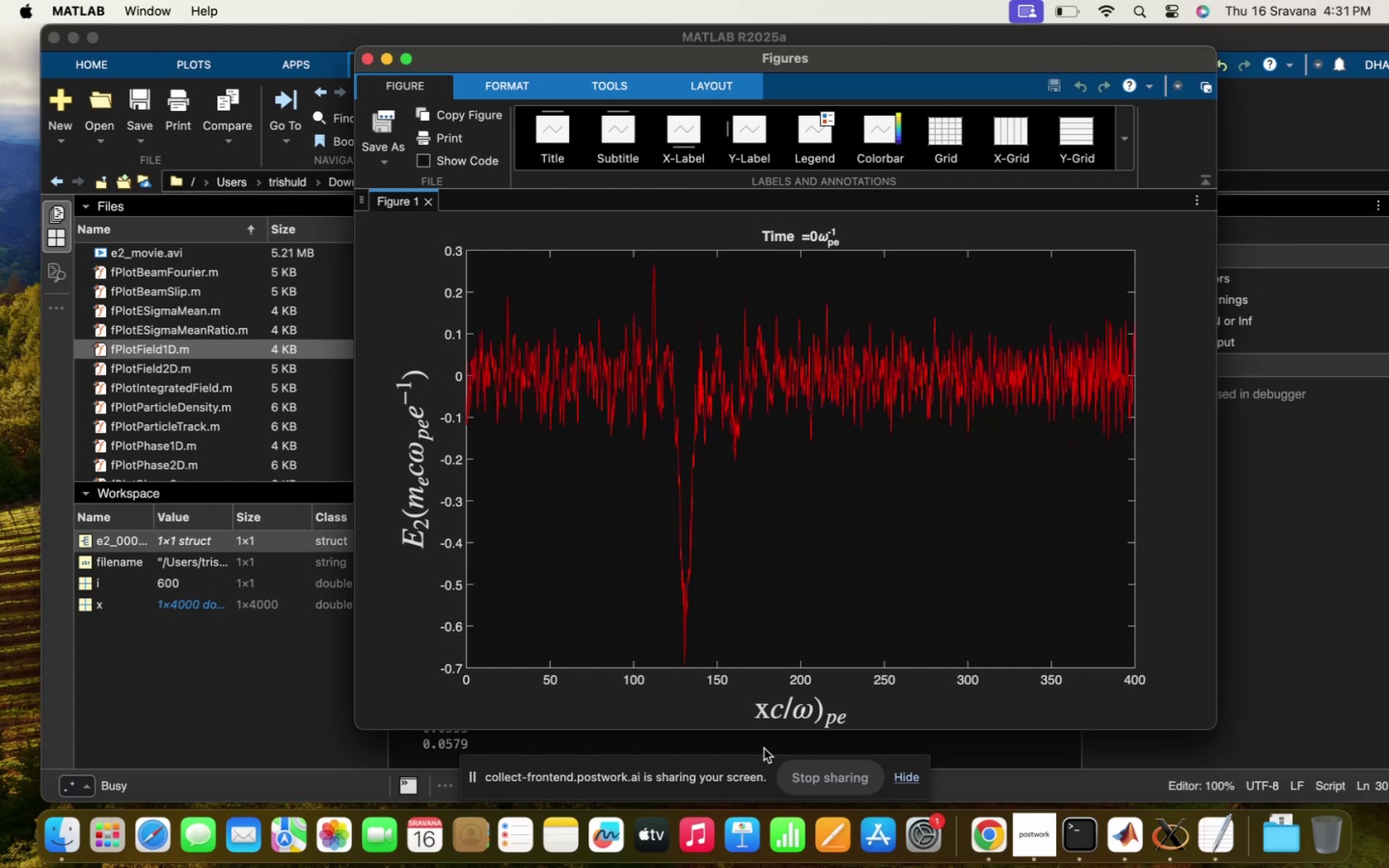 
left_click([528, 744])
 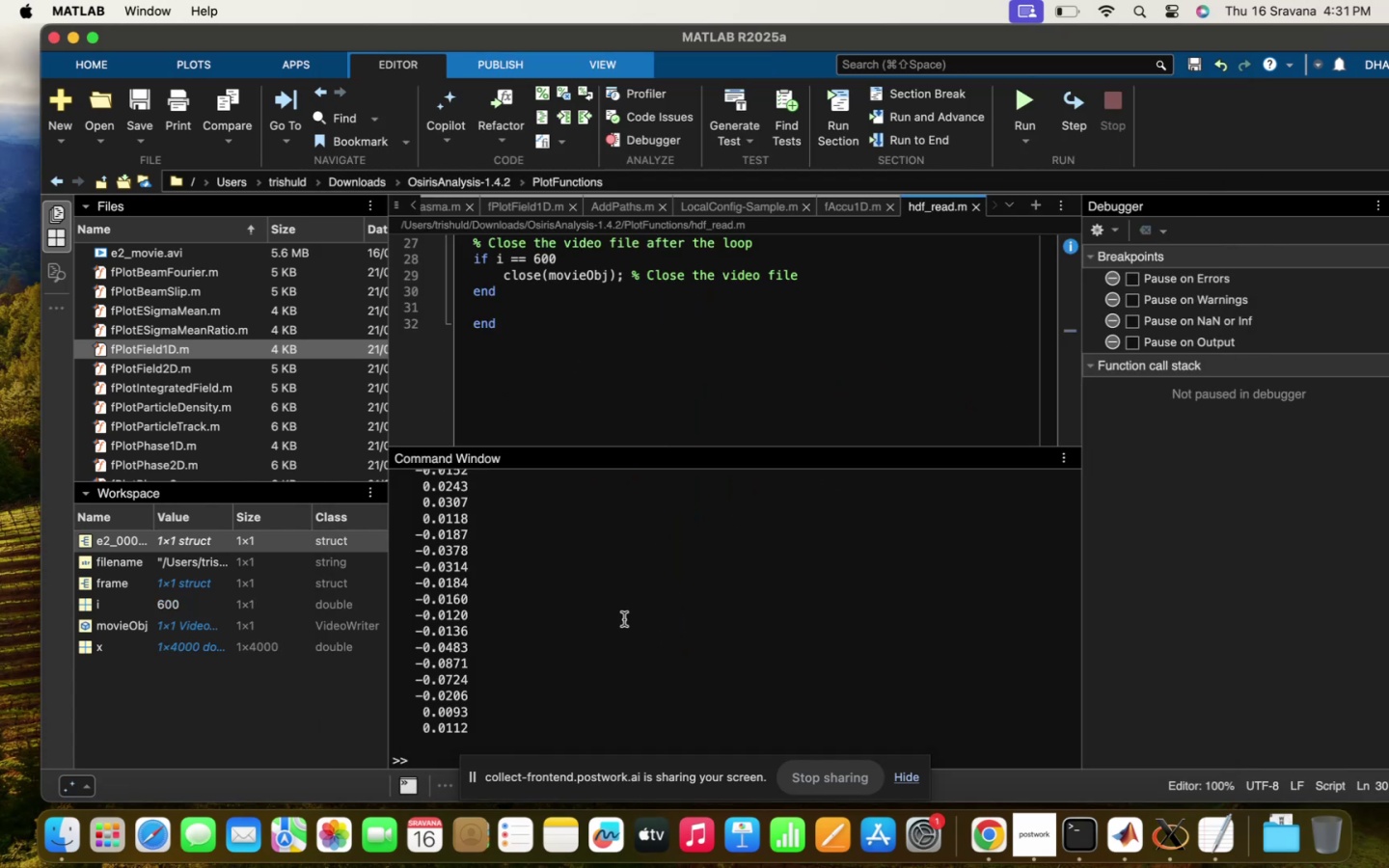 
scroll: coordinate [746, 296], scroll_direction: up, amount: 45.0
 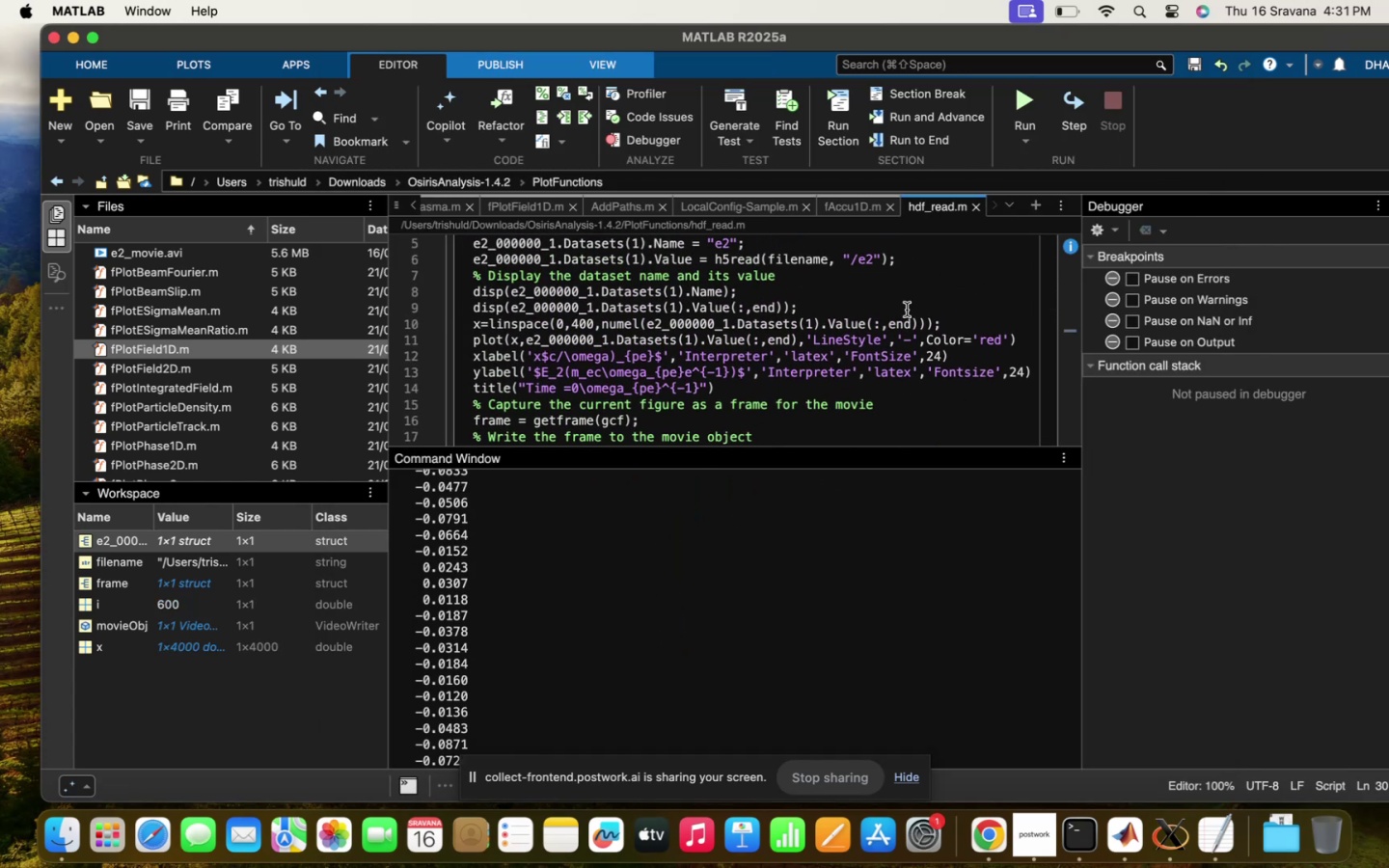 
left_click([932, 320])
 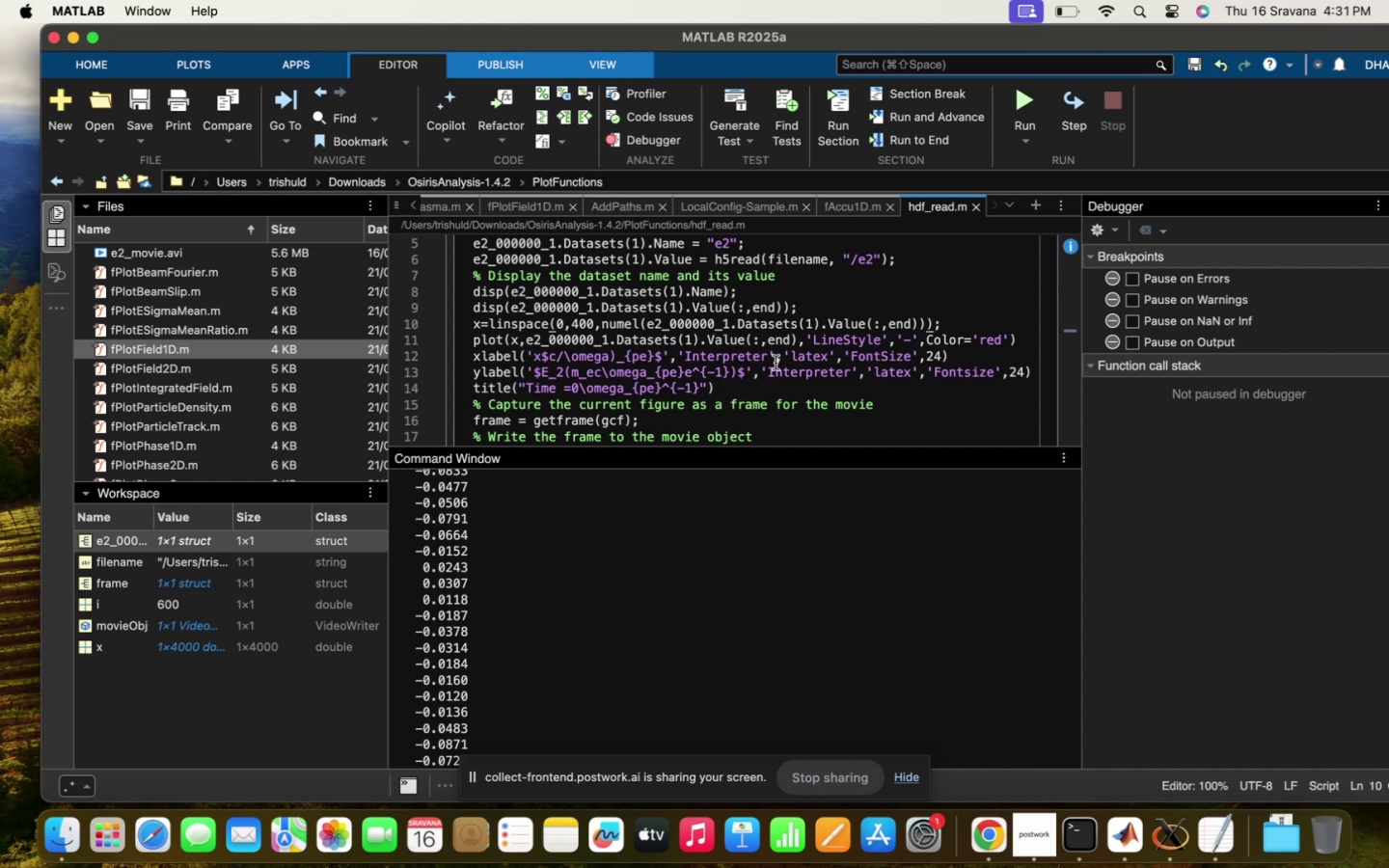 
scroll: coordinate [776, 363], scroll_direction: up, amount: 14.0
 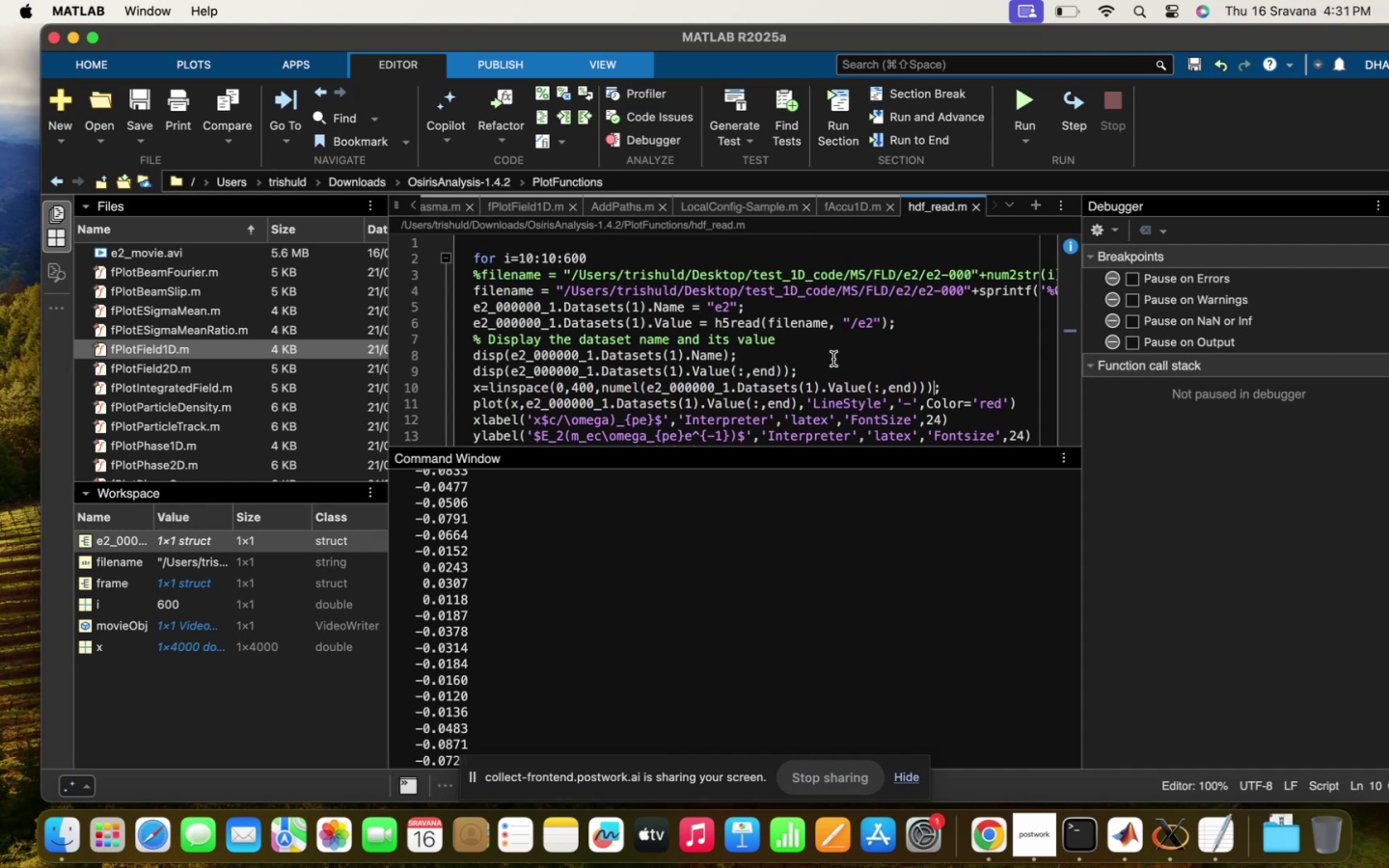 
scroll: coordinate [837, 371], scroll_direction: down, amount: 18.0
 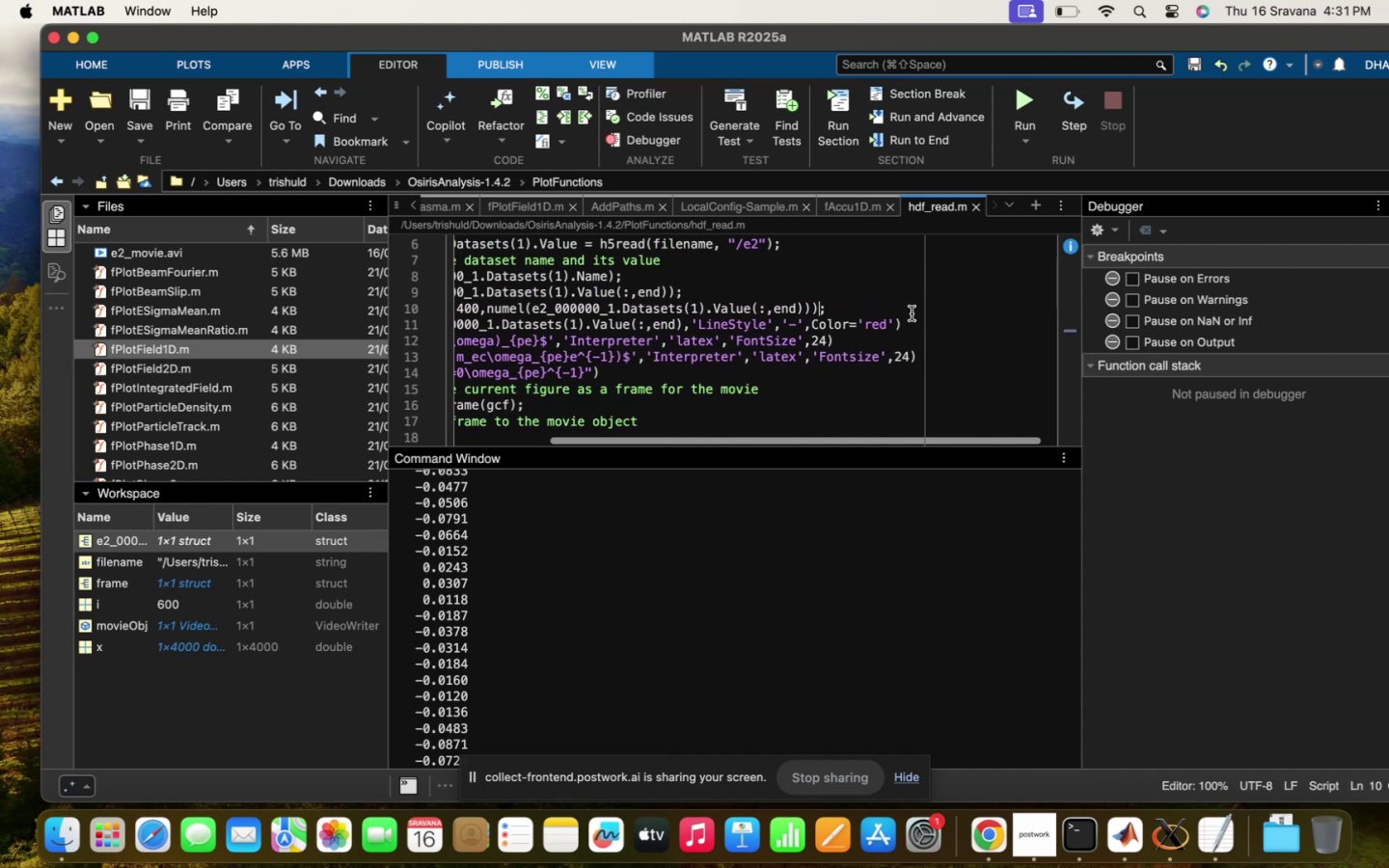 
left_click([902, 324])
 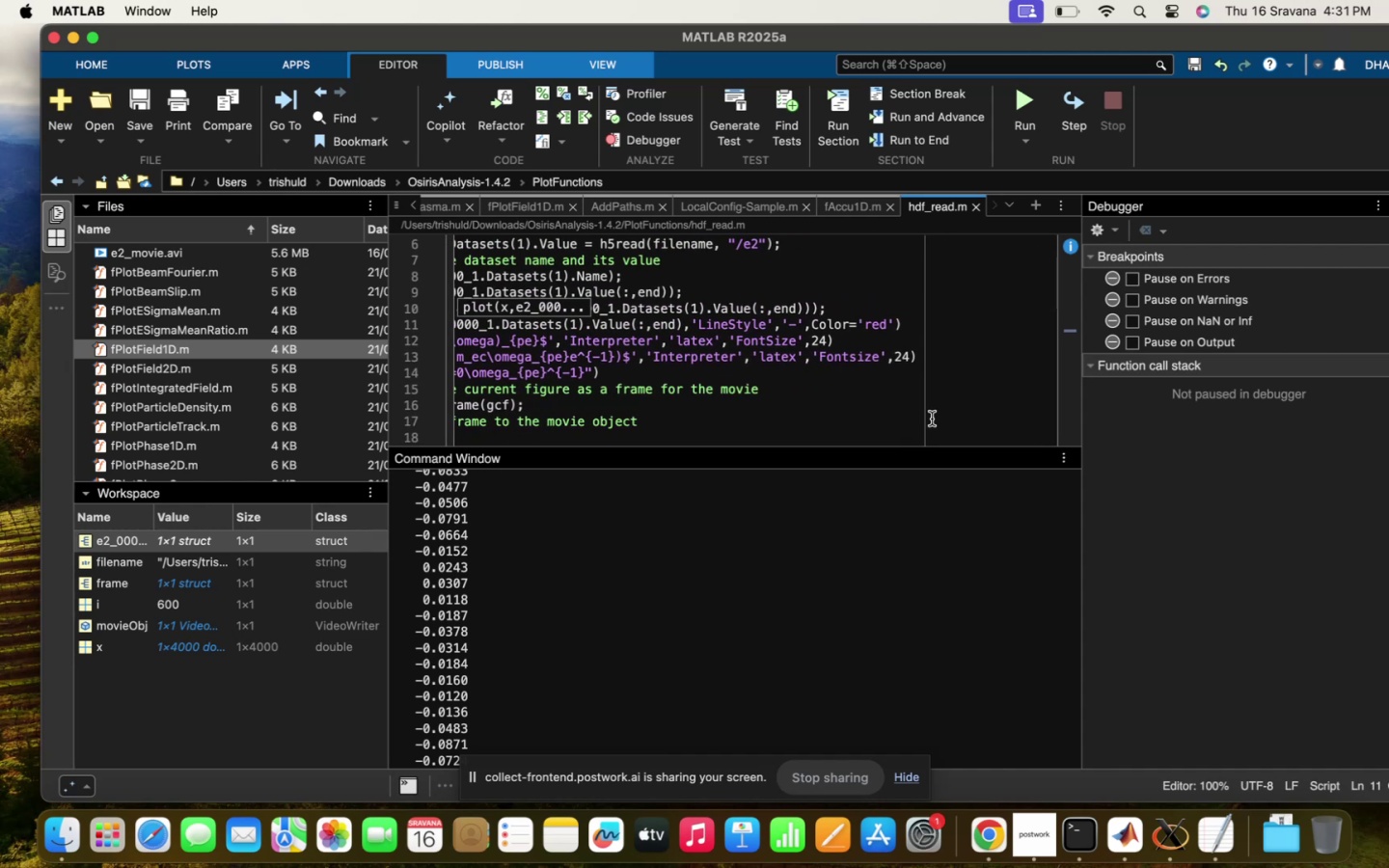 
key(Semicolon)
 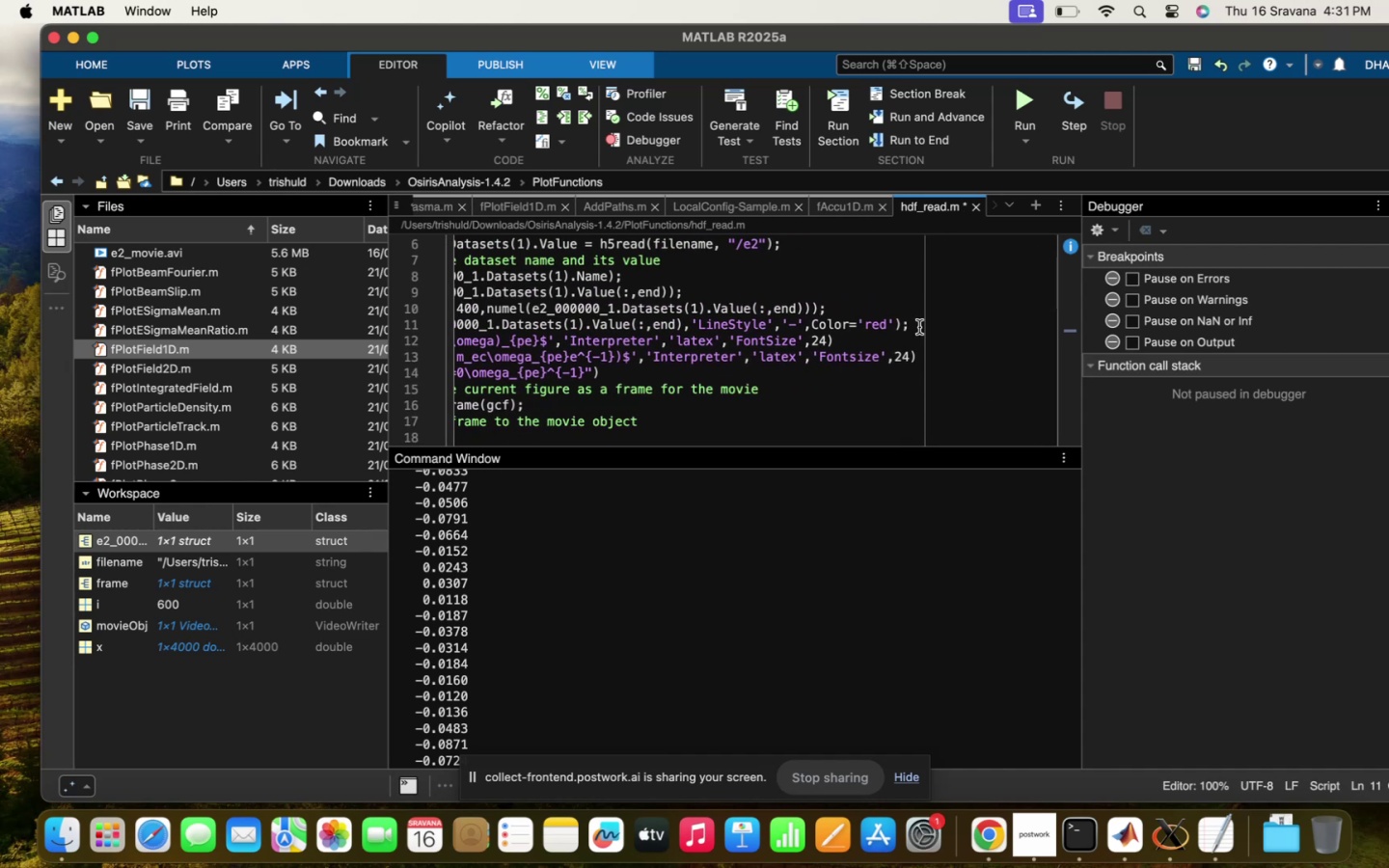 
left_click([902, 339])
 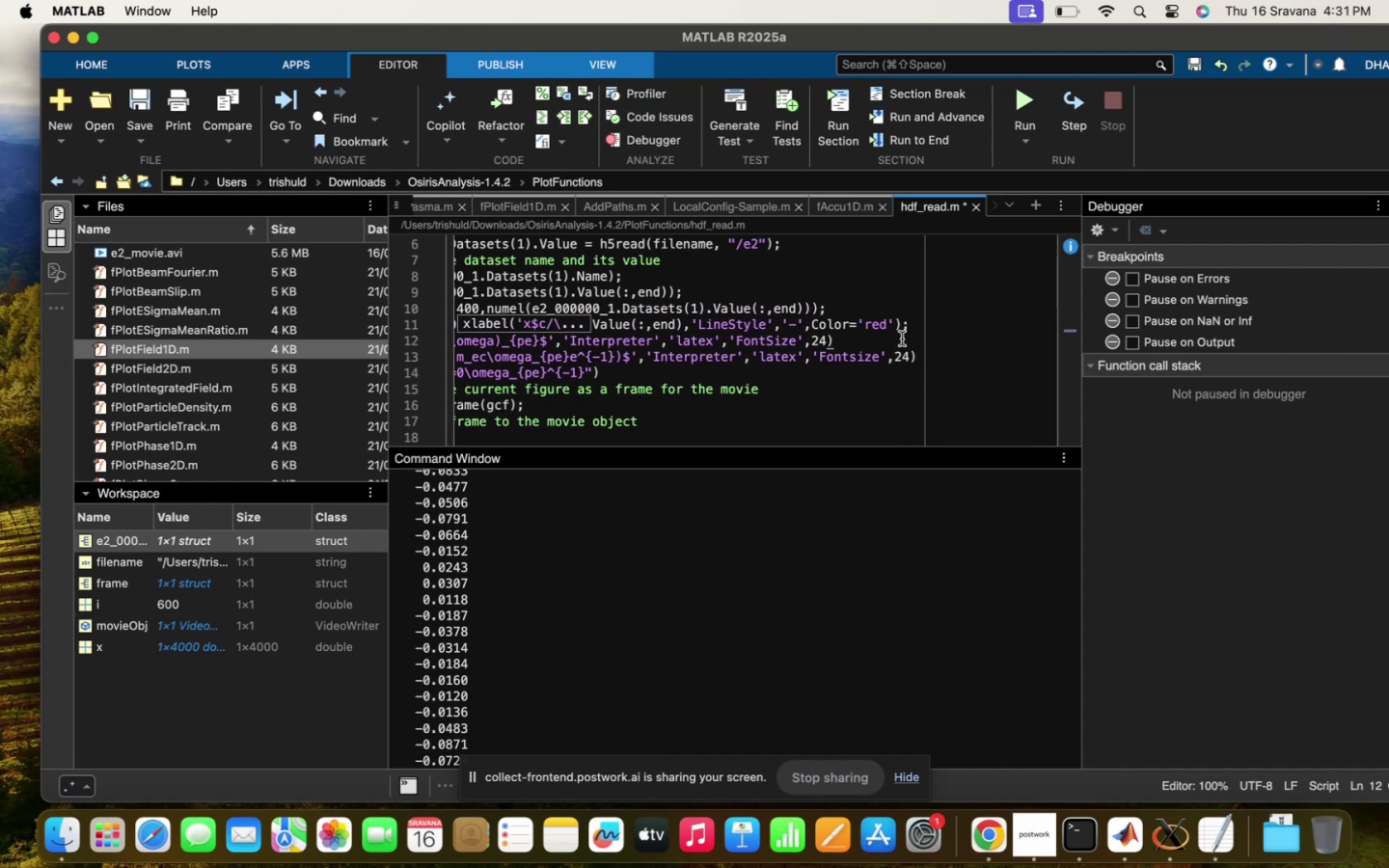 
key(Semicolon)
 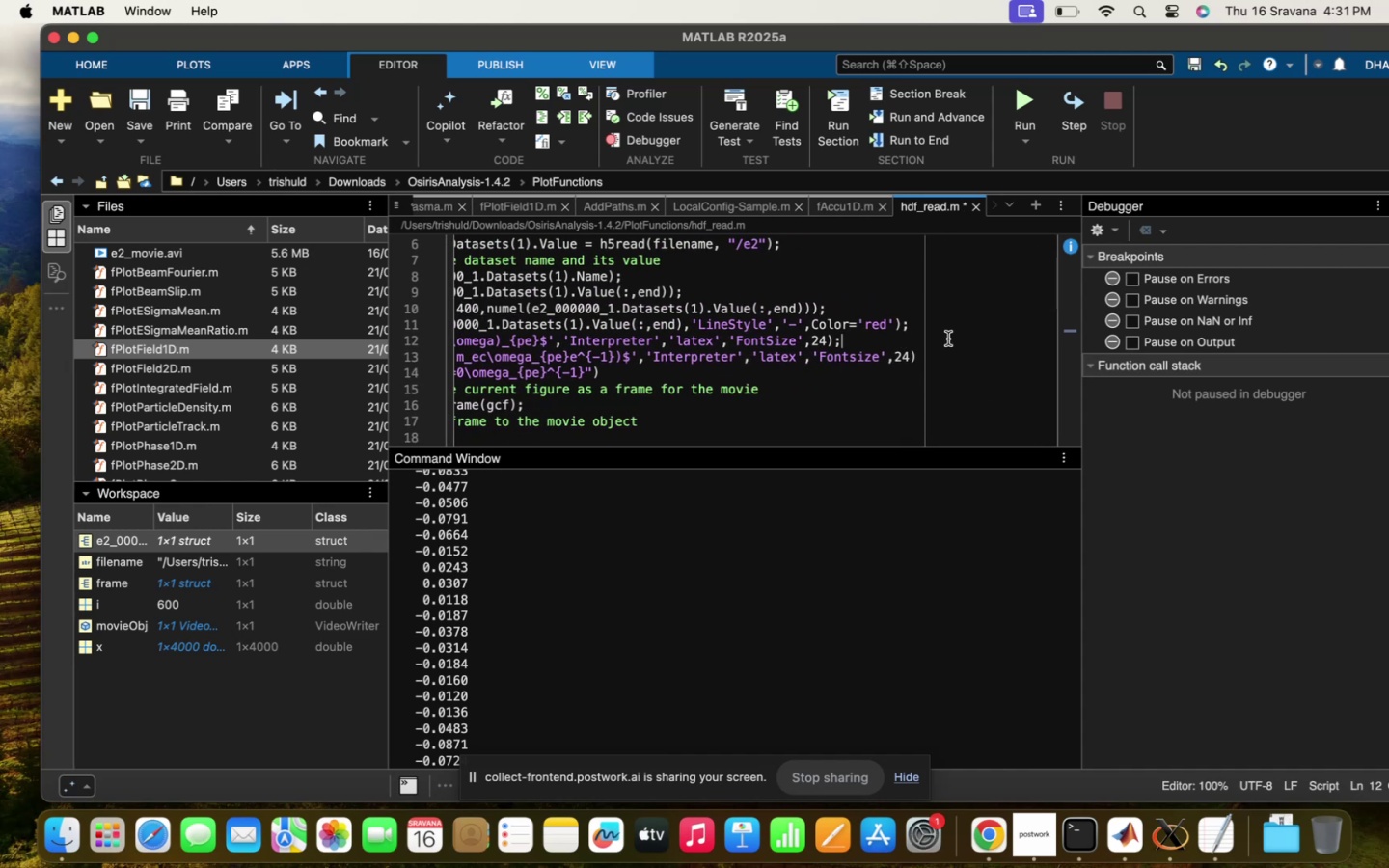 
left_click([947, 345])
 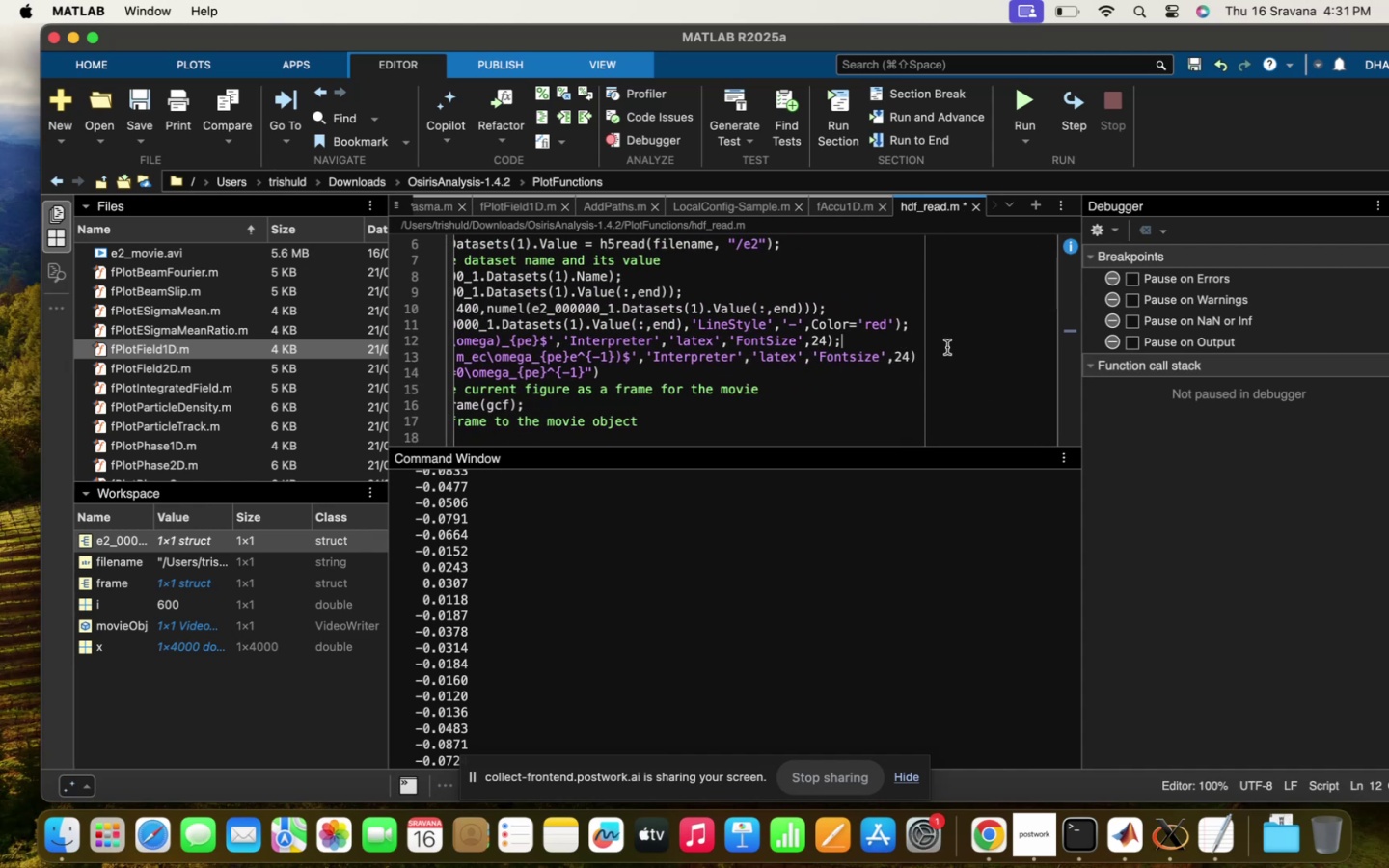 
left_click([943, 354])
 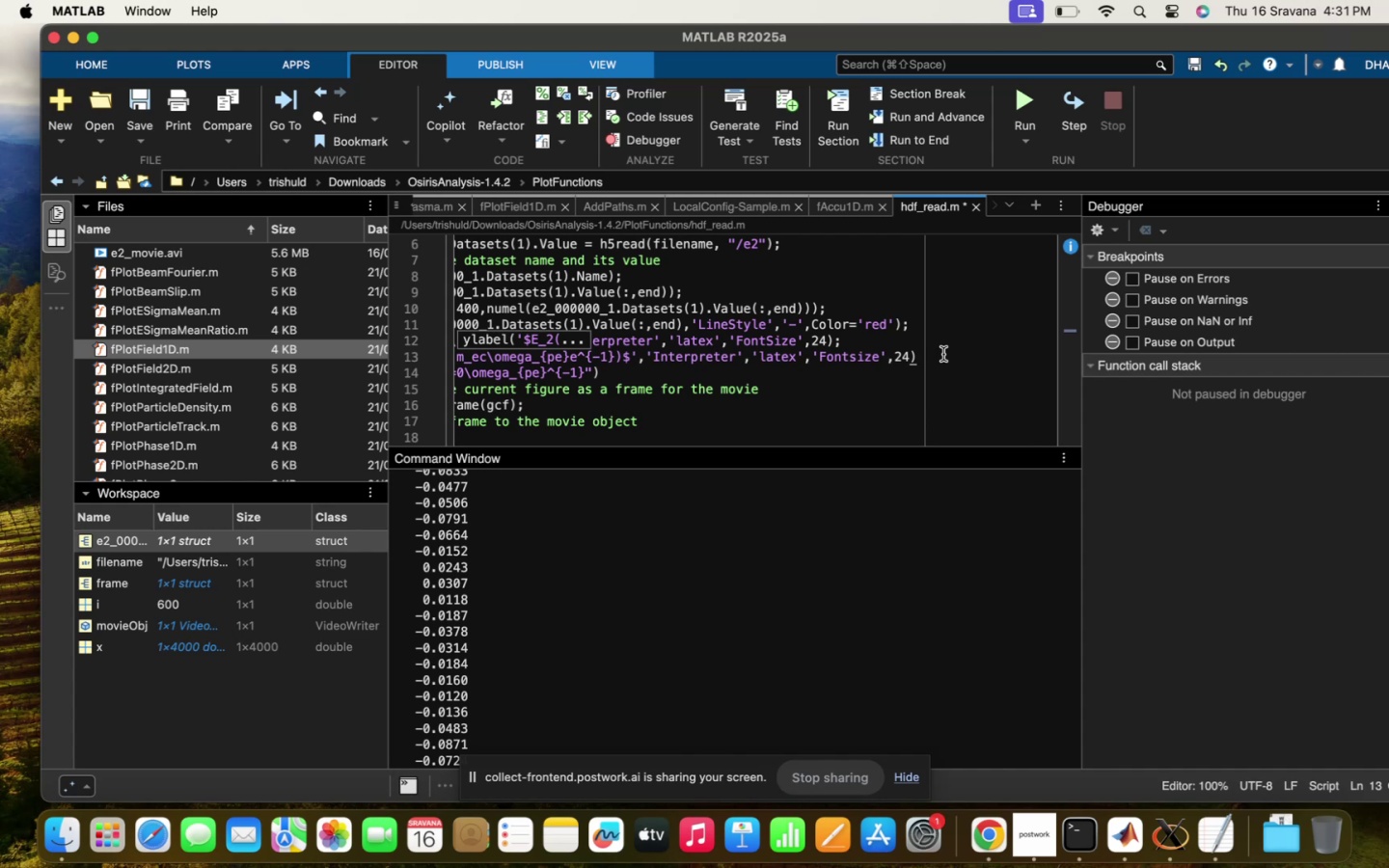 
key(Semicolon)
 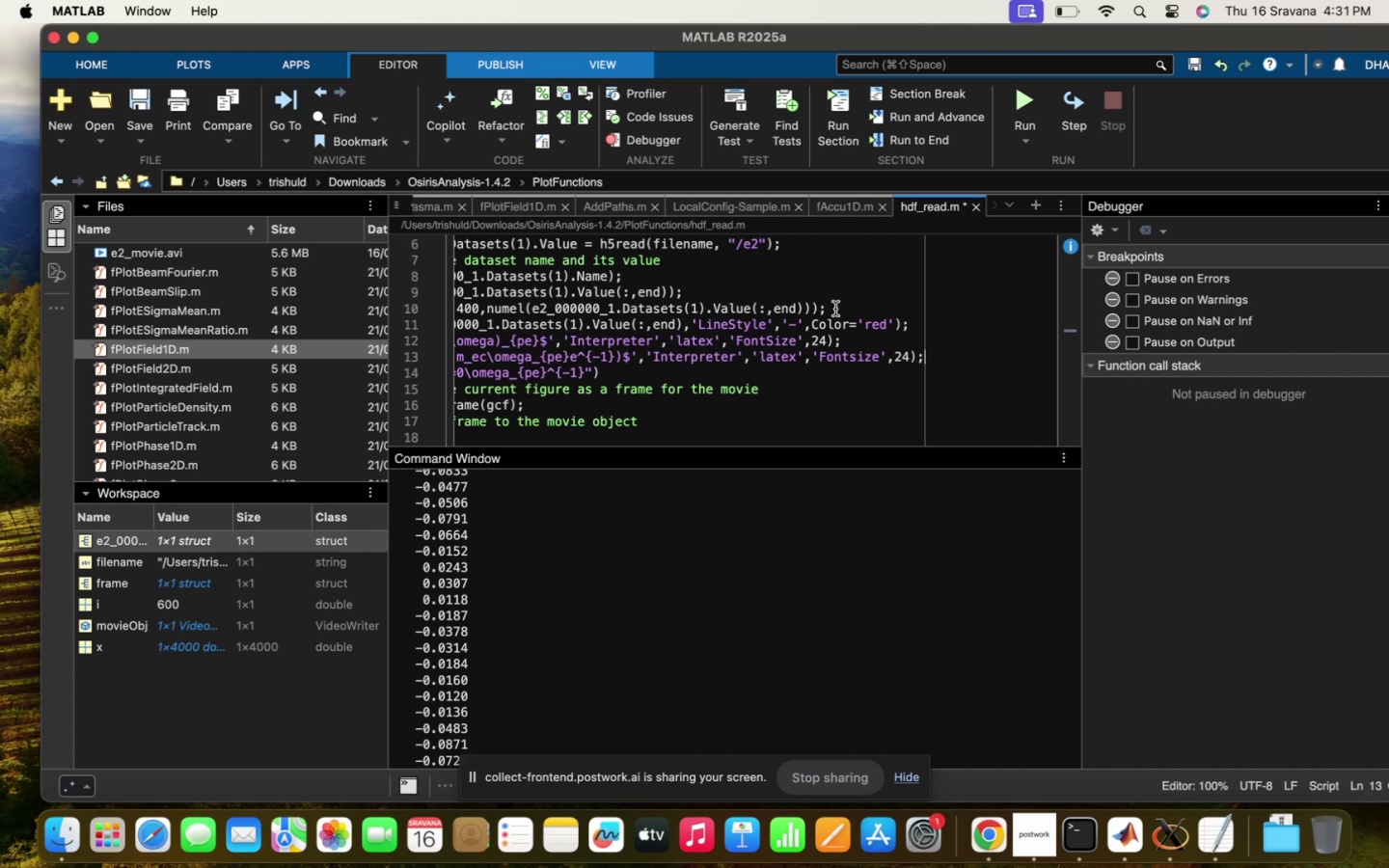 
scroll: coordinate [824, 311], scroll_direction: up, amount: 39.0
 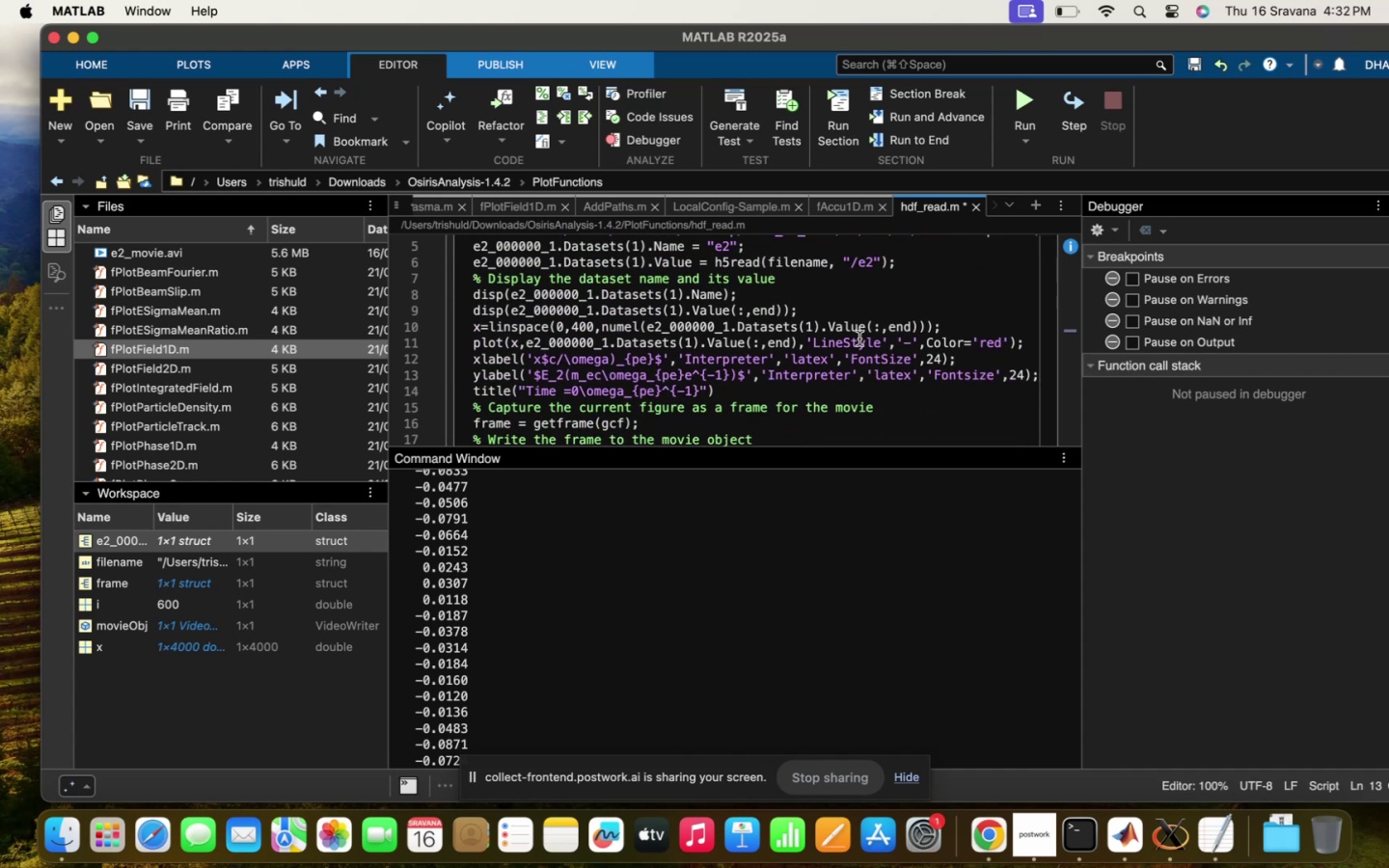 
scroll: coordinate [859, 339], scroll_direction: down, amount: 7.0
 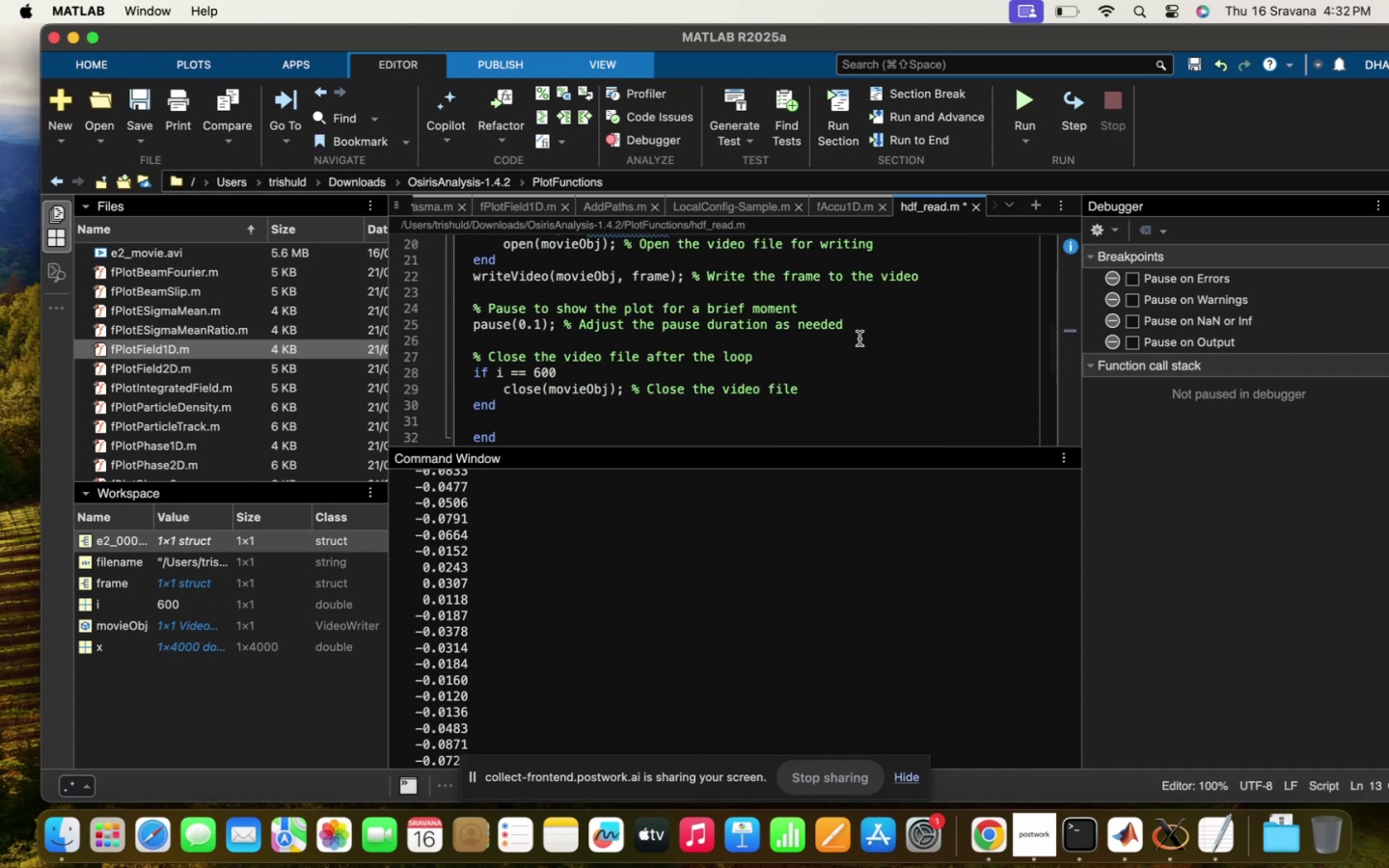 
scroll: coordinate [859, 339], scroll_direction: up, amount: 29.0
 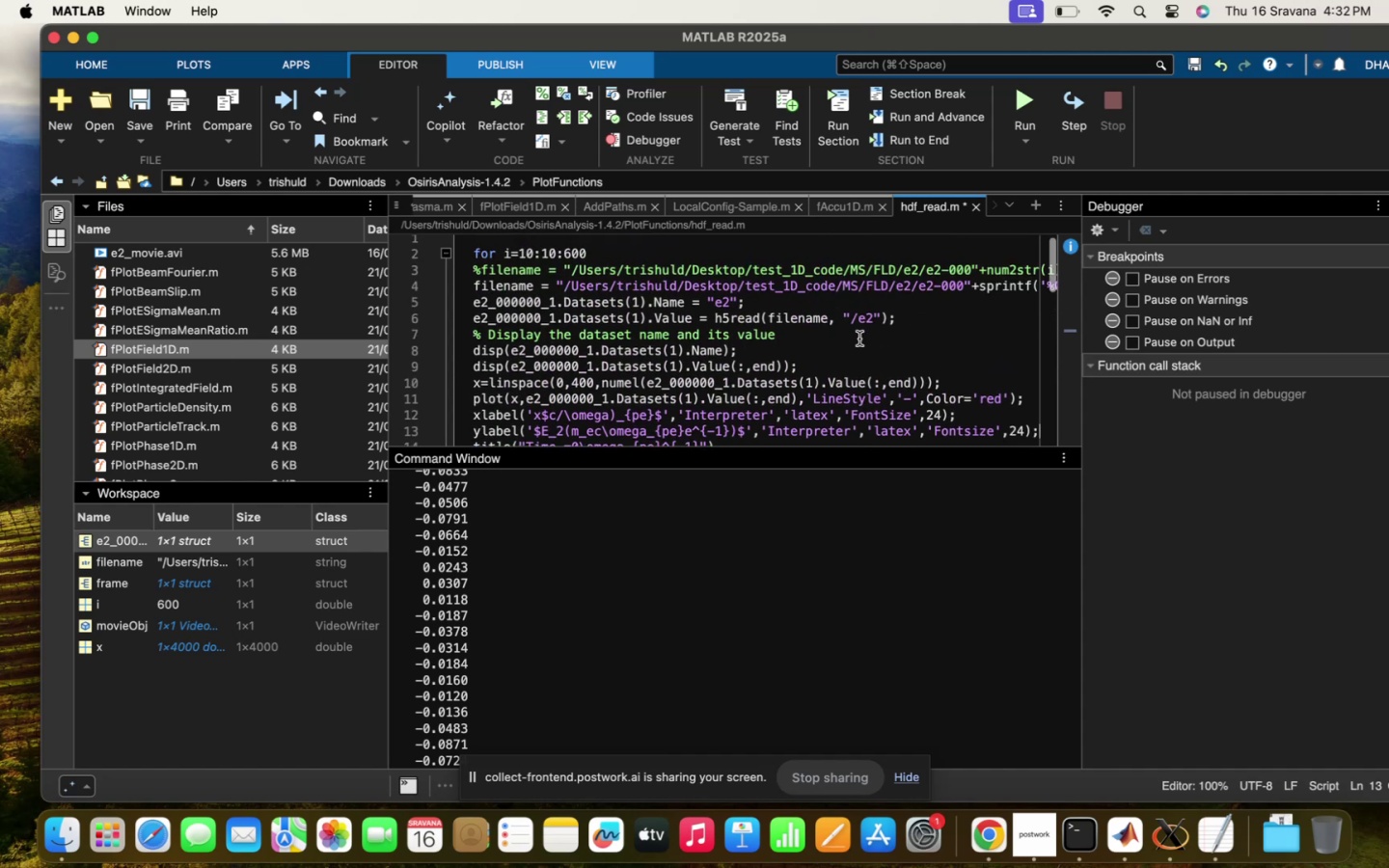 
scroll: coordinate [859, 339], scroll_direction: down, amount: 27.0
 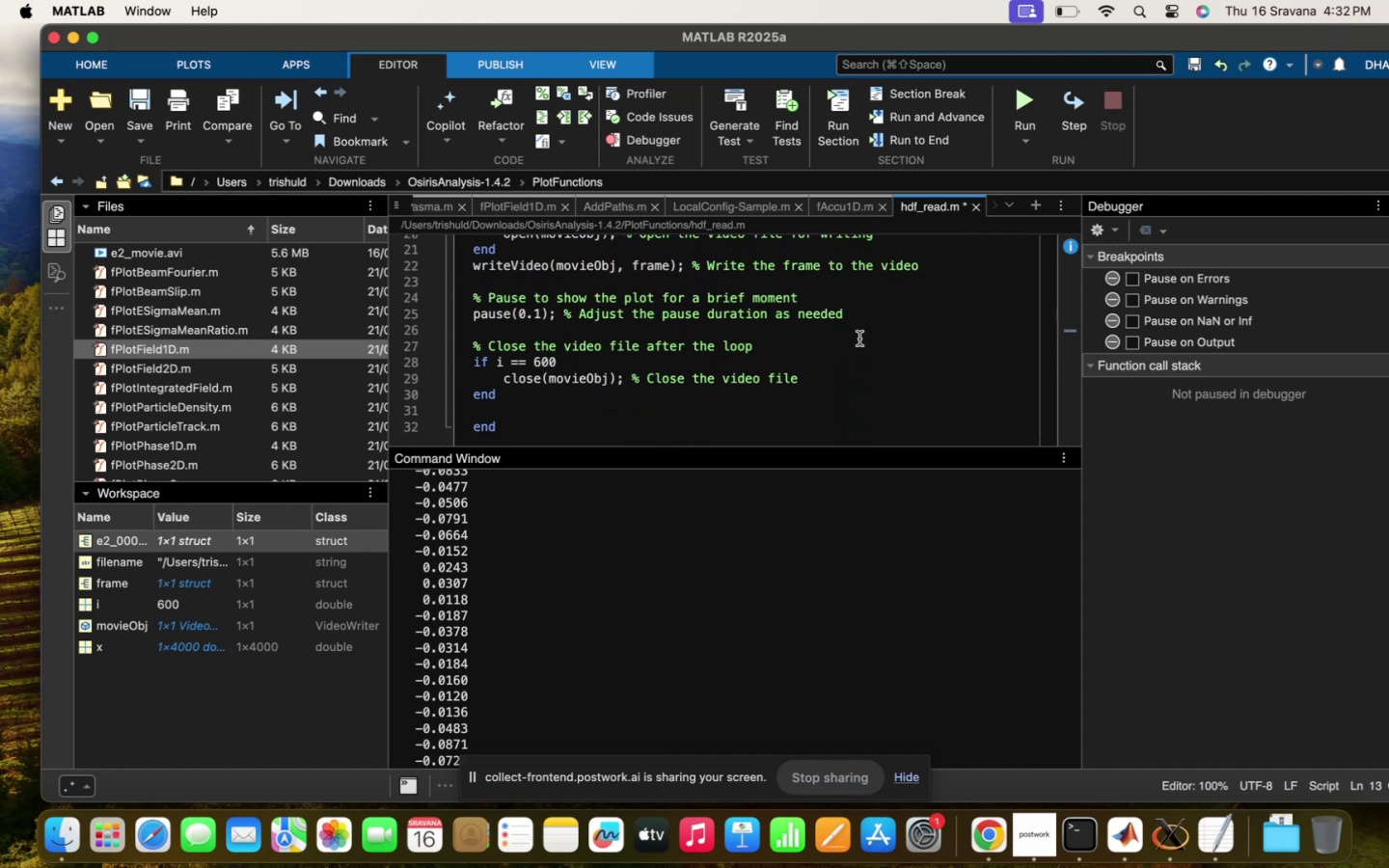 
wait(5.3)
 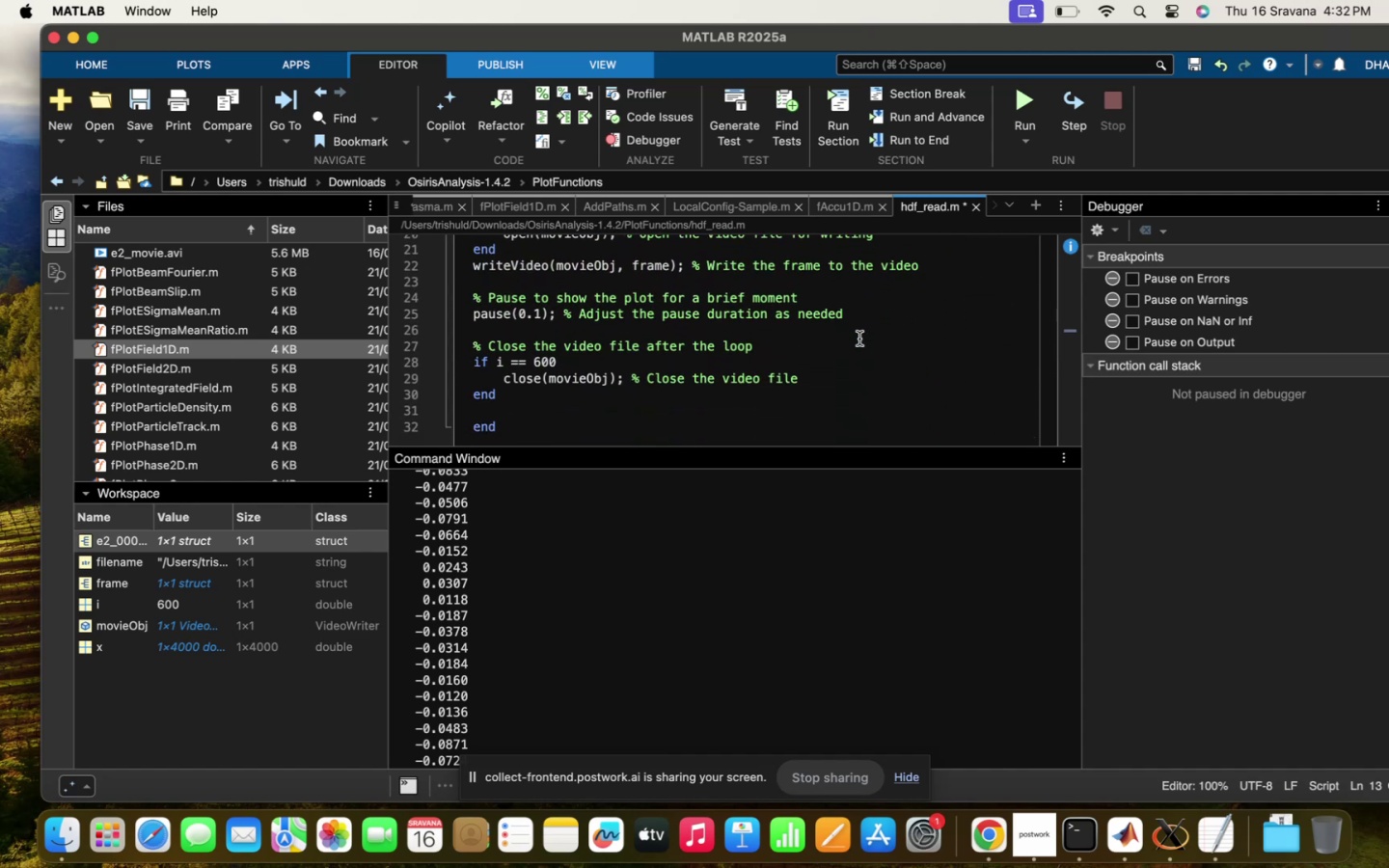 
scroll: coordinate [860, 336], scroll_direction: up, amount: 7.0
 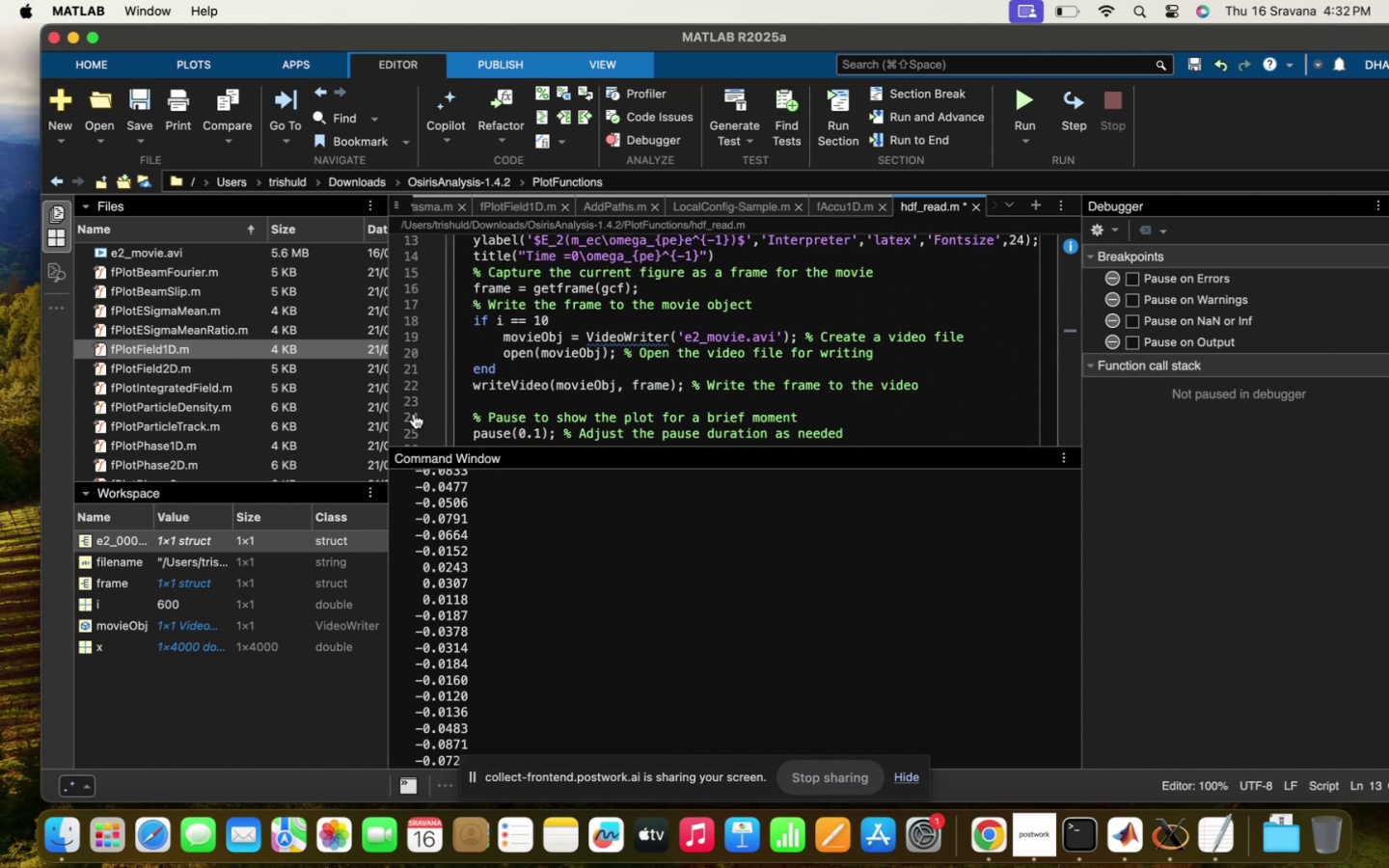 
scroll: coordinate [342, 483], scroll_direction: down, amount: 17.0
 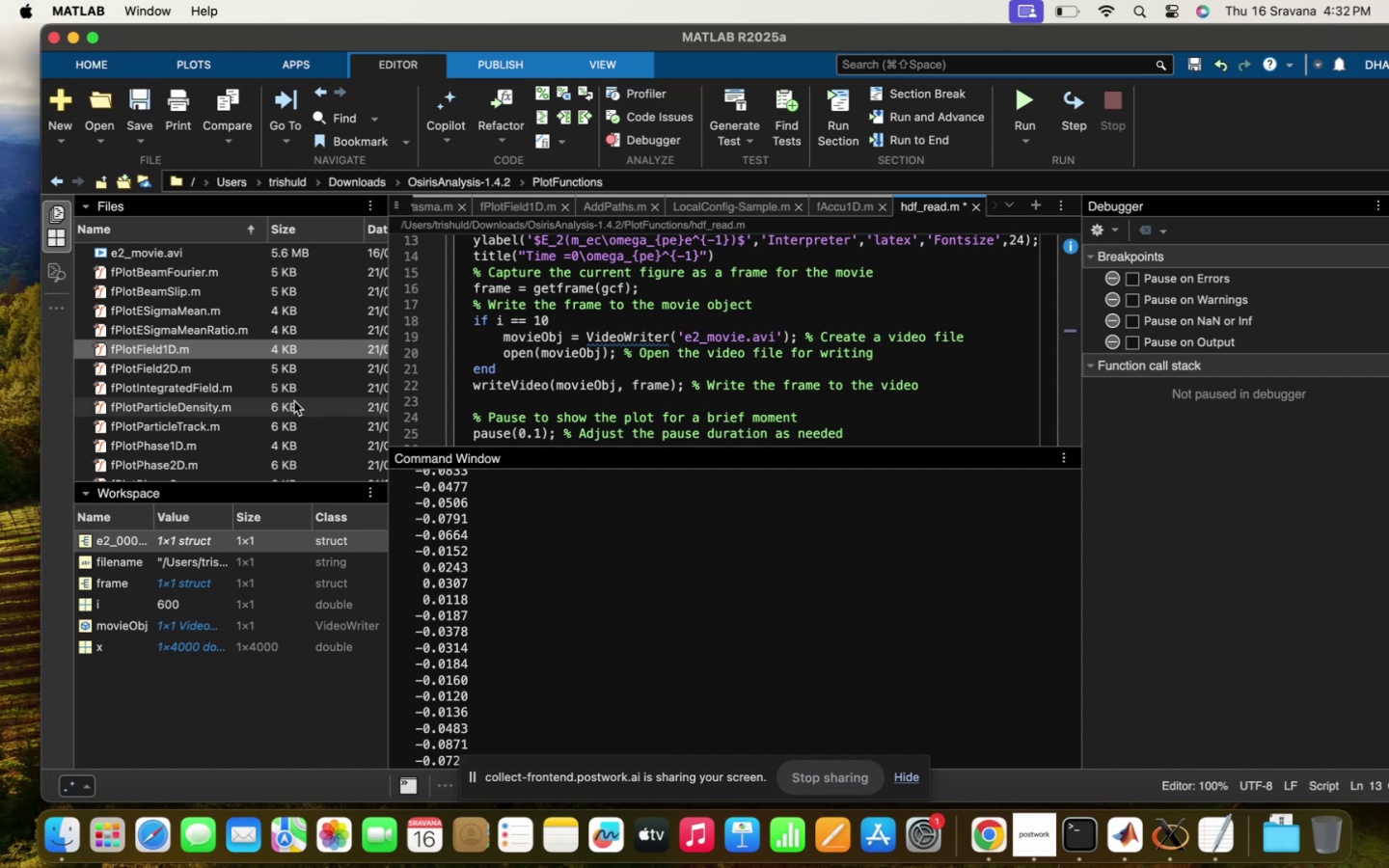 
scroll: coordinate [647, 346], scroll_direction: up, amount: 100.0
 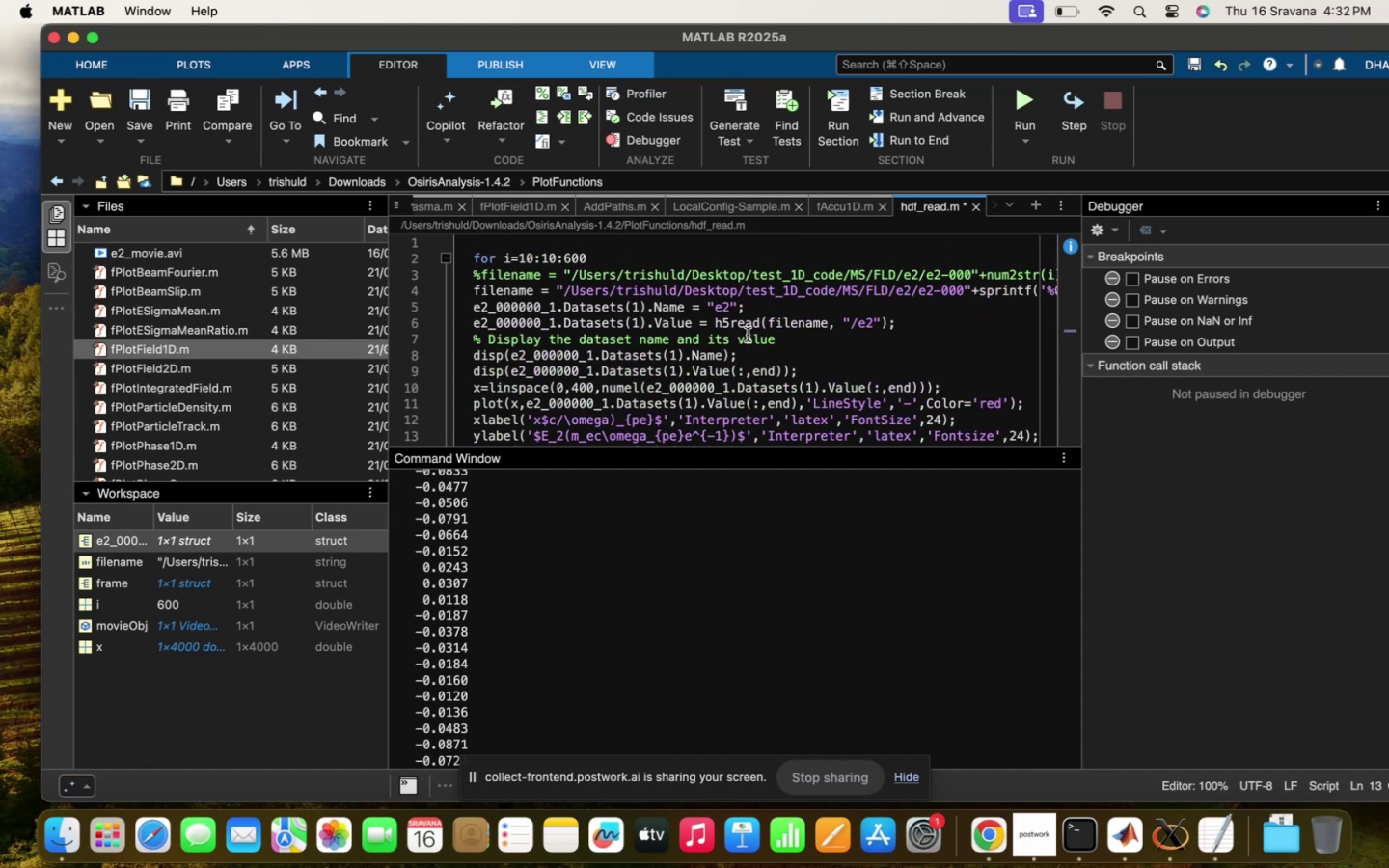 
scroll: coordinate [748, 335], scroll_direction: down, amount: 7.0
 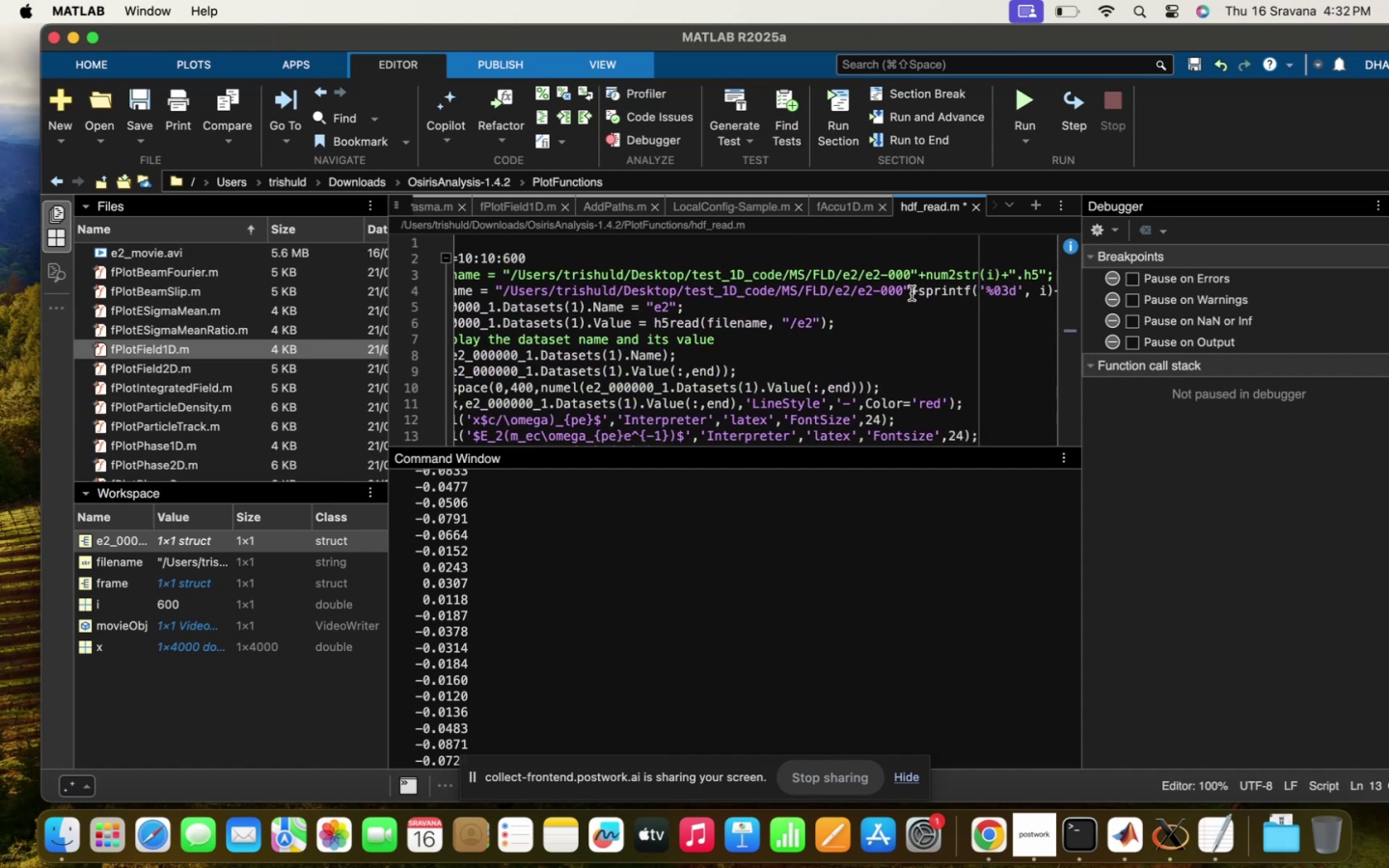 
left_click([912, 292])
 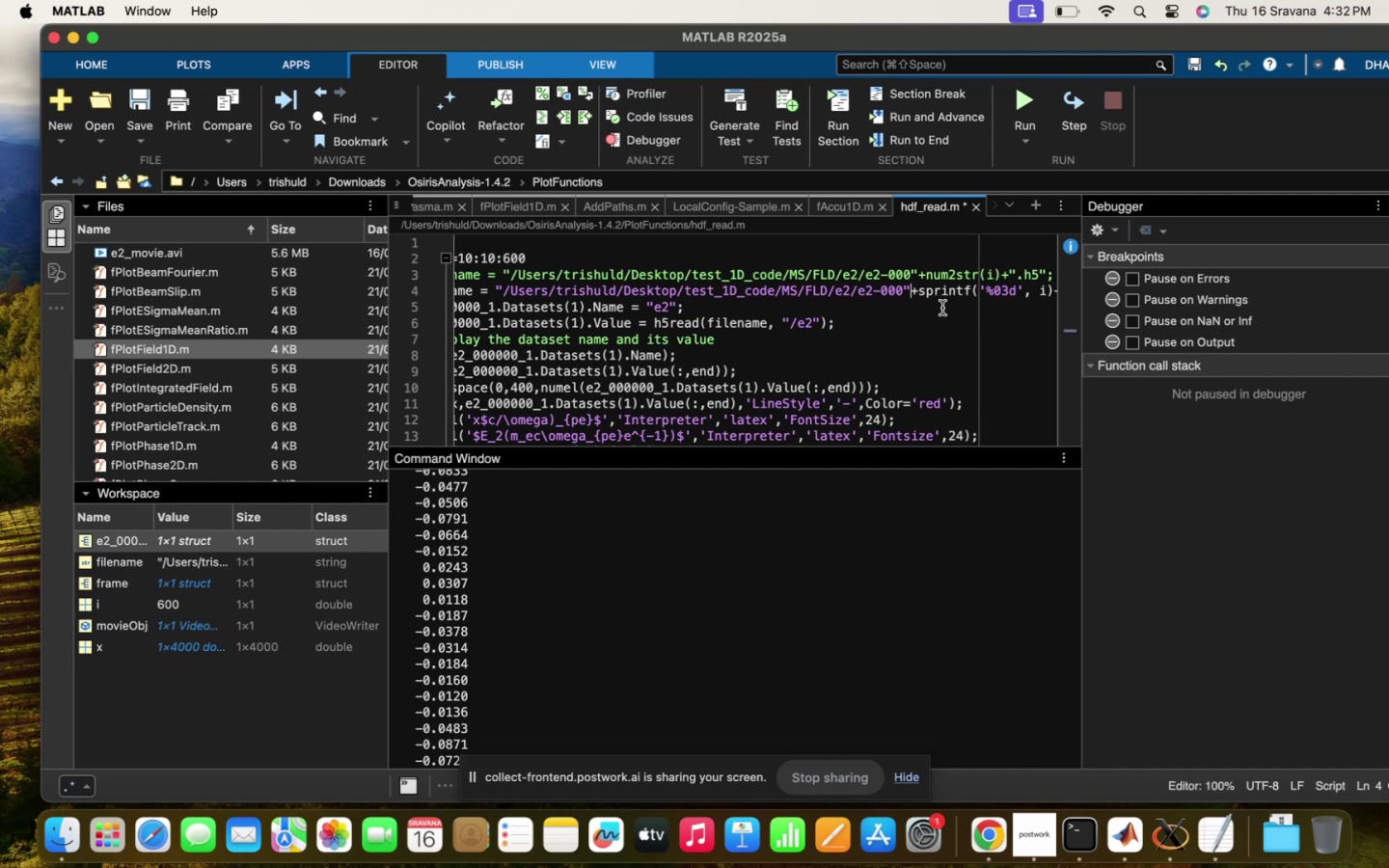 
scroll: coordinate [939, 312], scroll_direction: down, amount: 9.0
 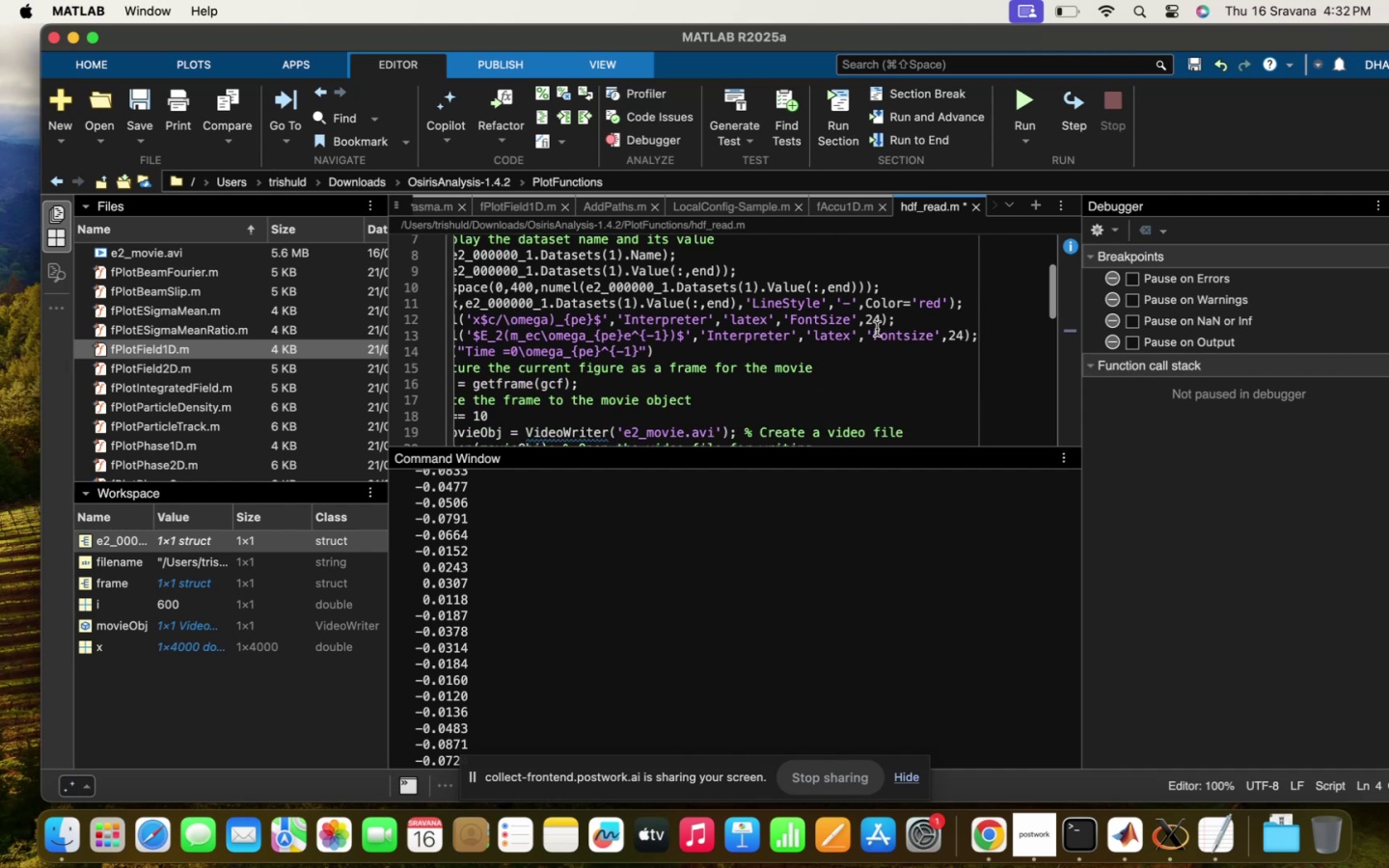 
scroll: coordinate [877, 329], scroll_direction: up, amount: 13.0
 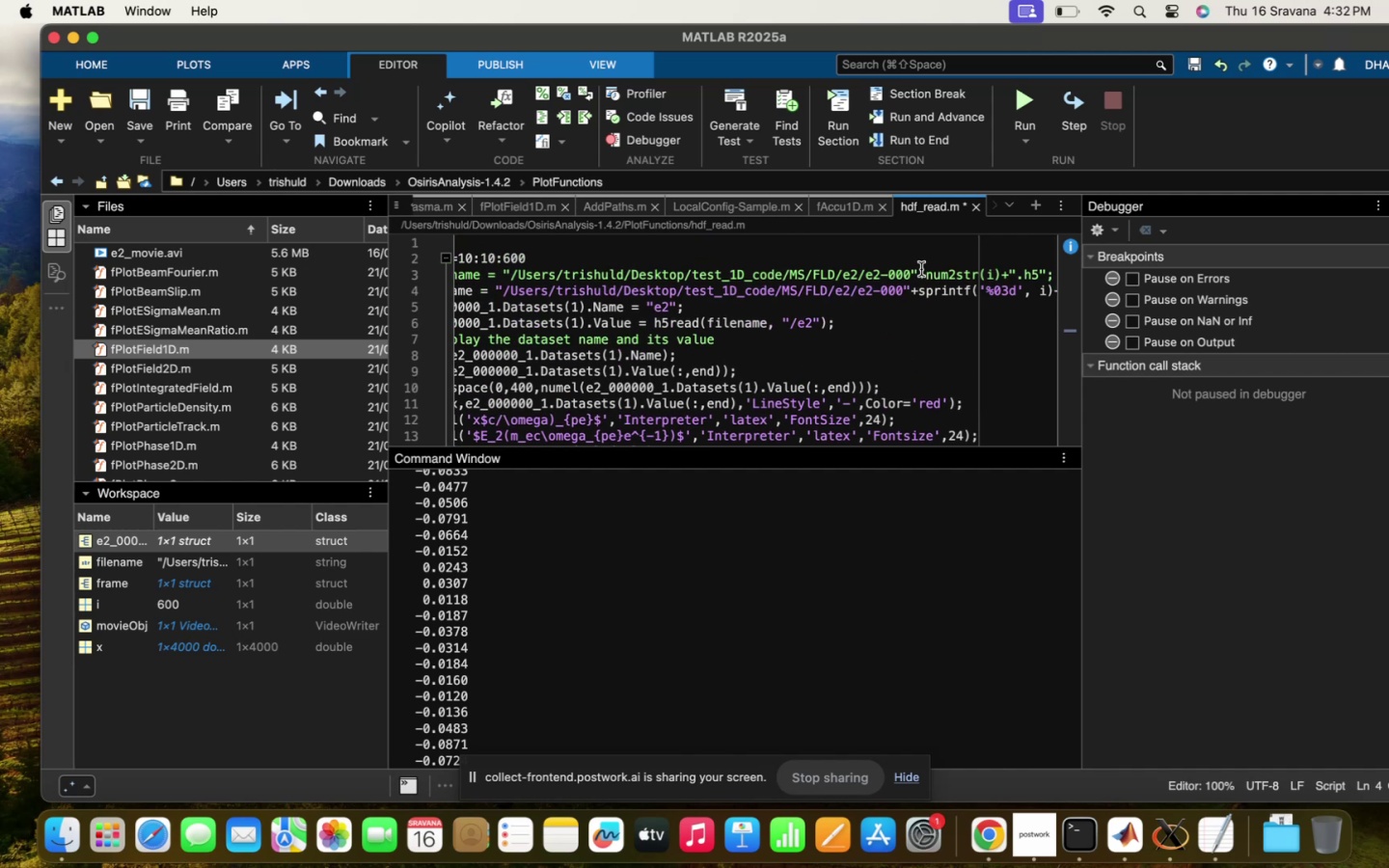 
left_click_drag(start_coordinate=[917, 271], to_coordinate=[1001, 279])
 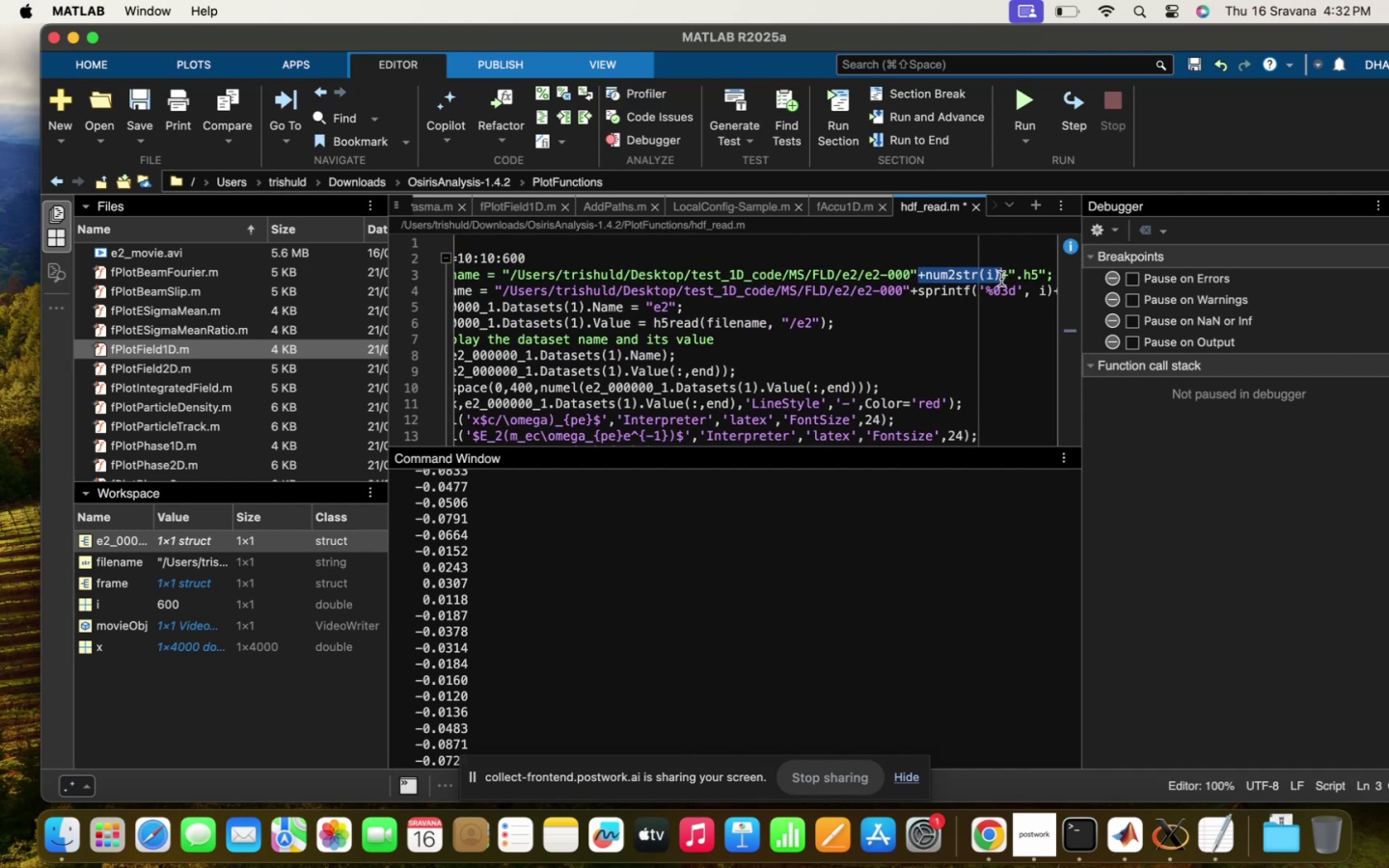 
key(Meta+C)
 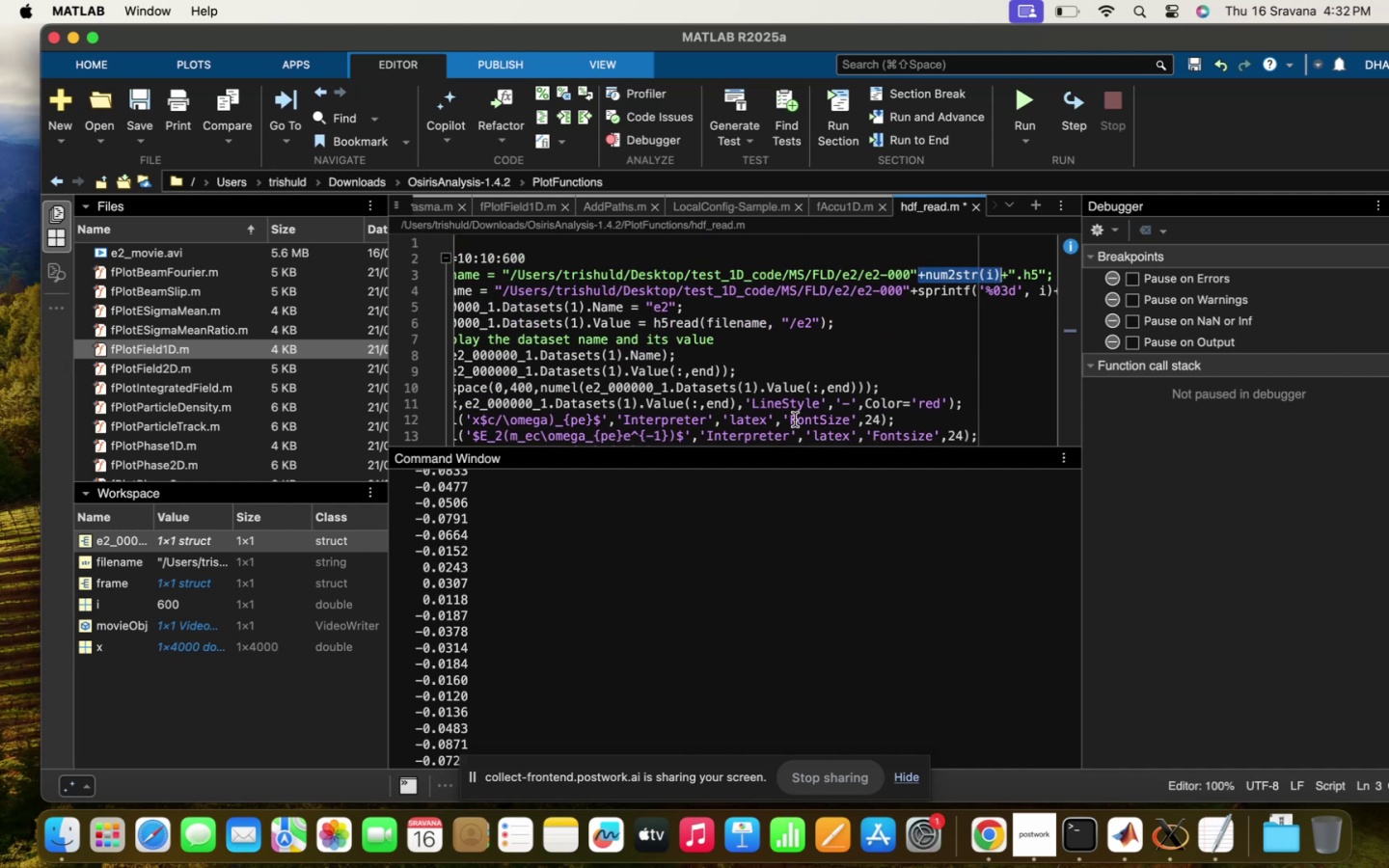 
scroll: coordinate [795, 420], scroll_direction: down, amount: 11.0
 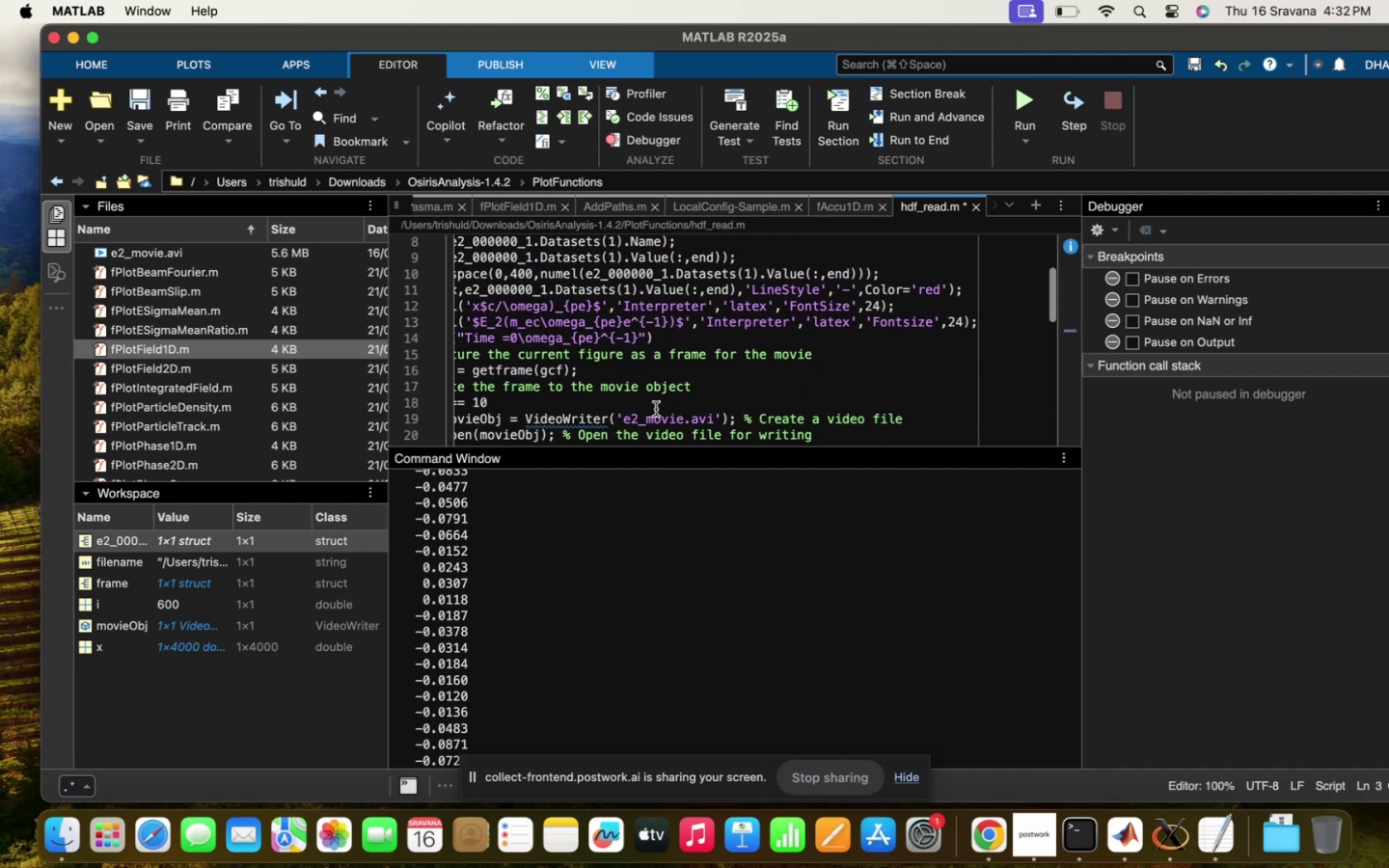 
scroll: coordinate [617, 258], scroll_direction: up, amount: 6.0
 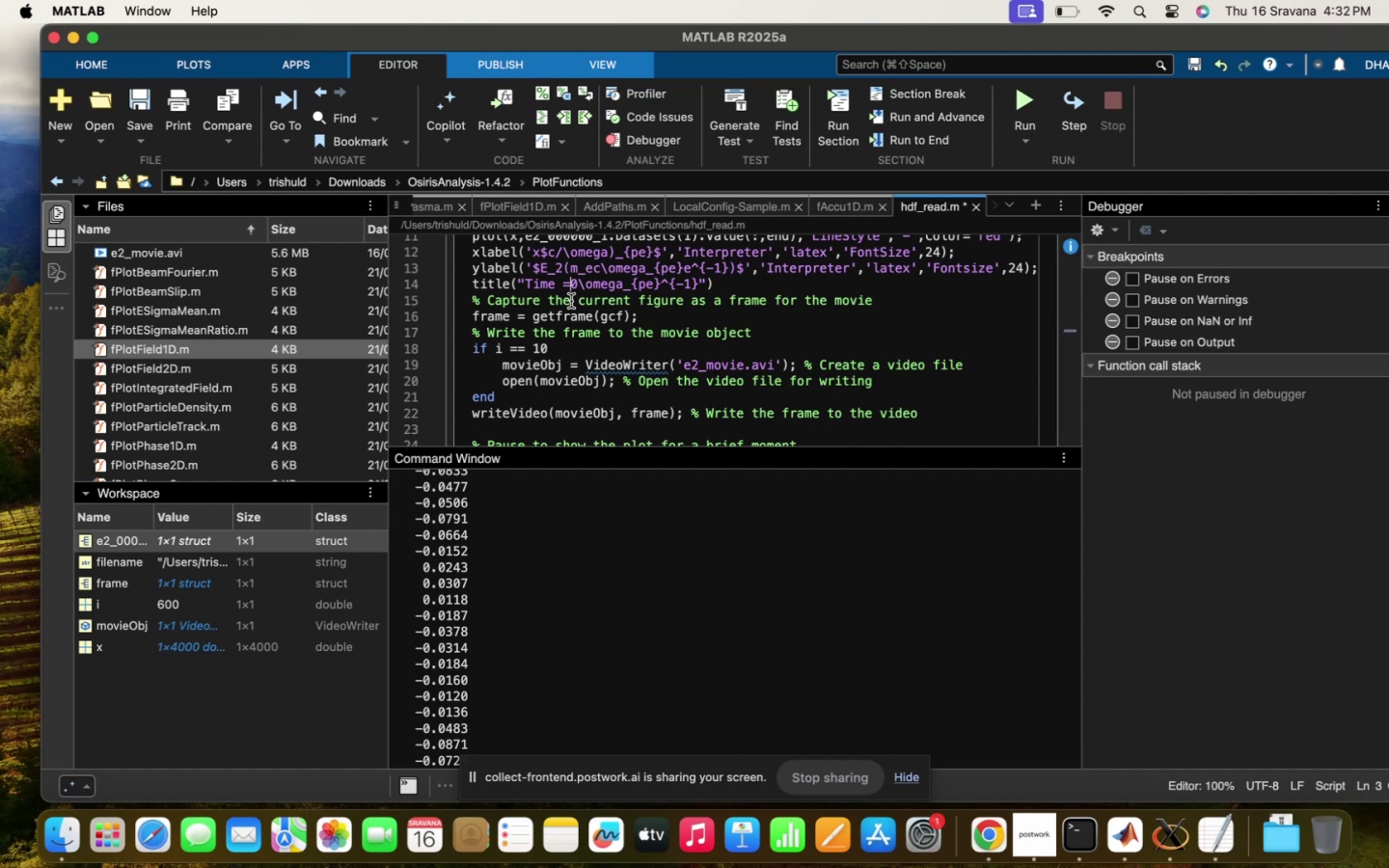 
key(Meta+V)
 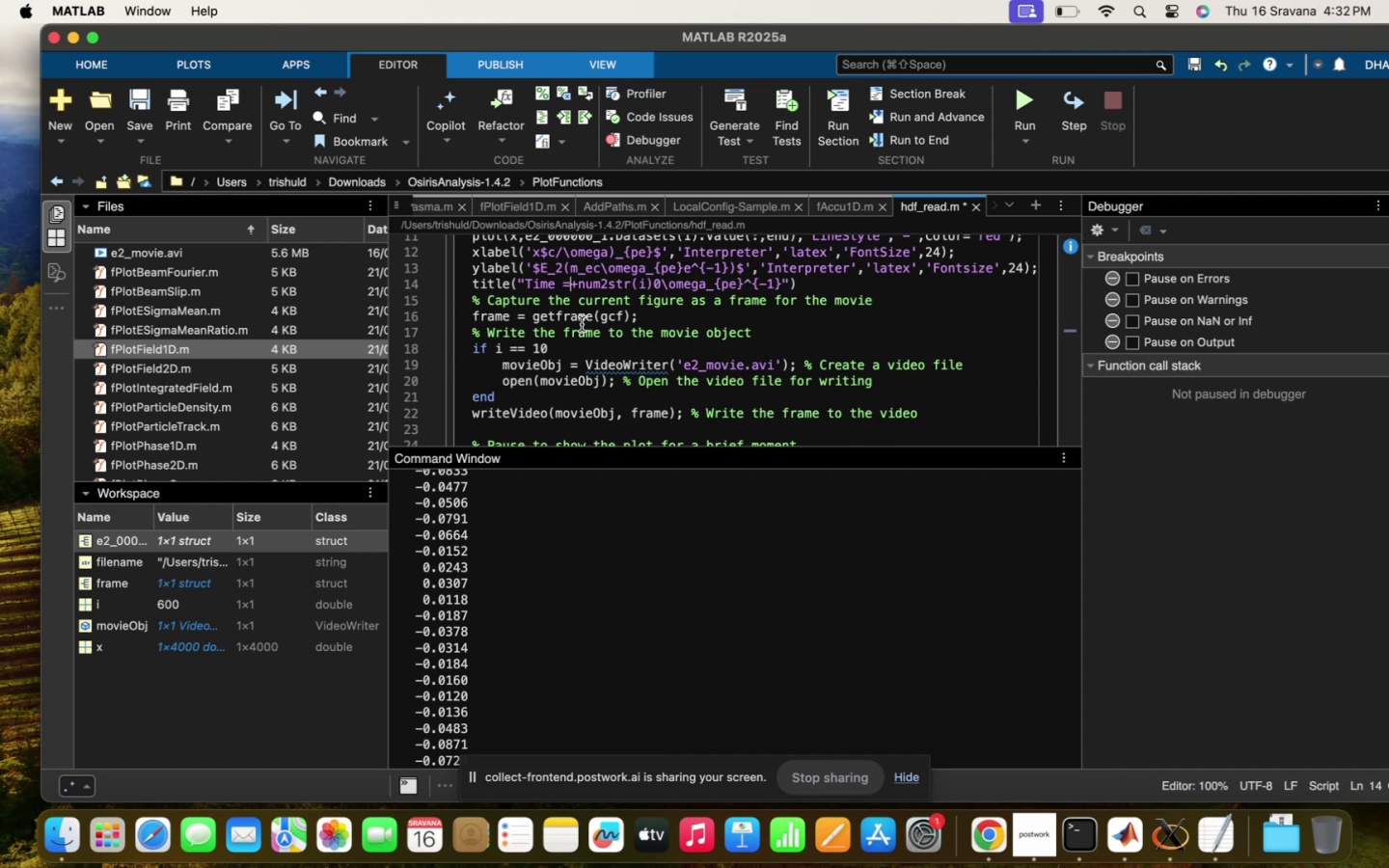 
key(Shift+Quote)
 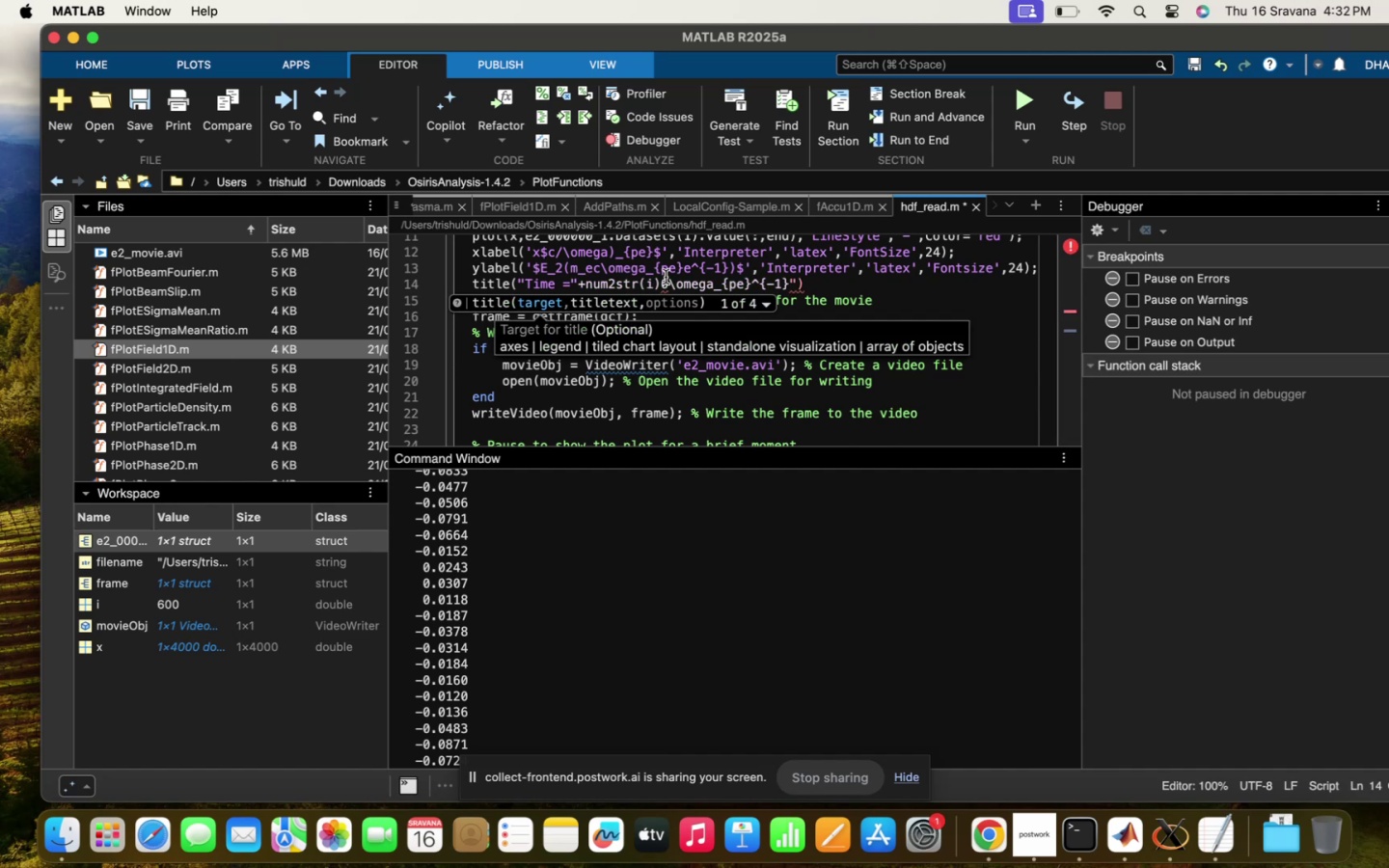 
left_click([663, 277])
 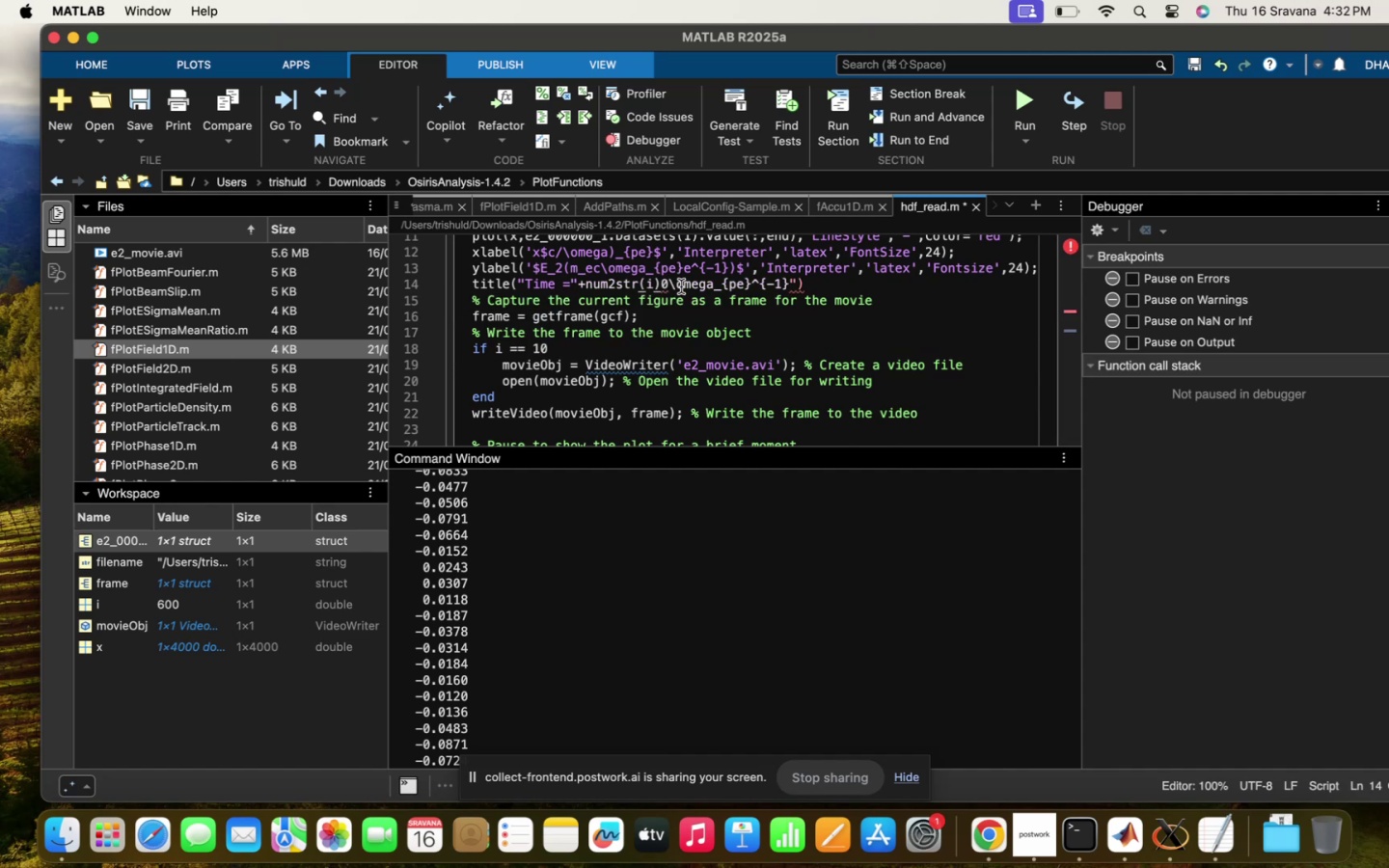 
key(ArrowRight)
 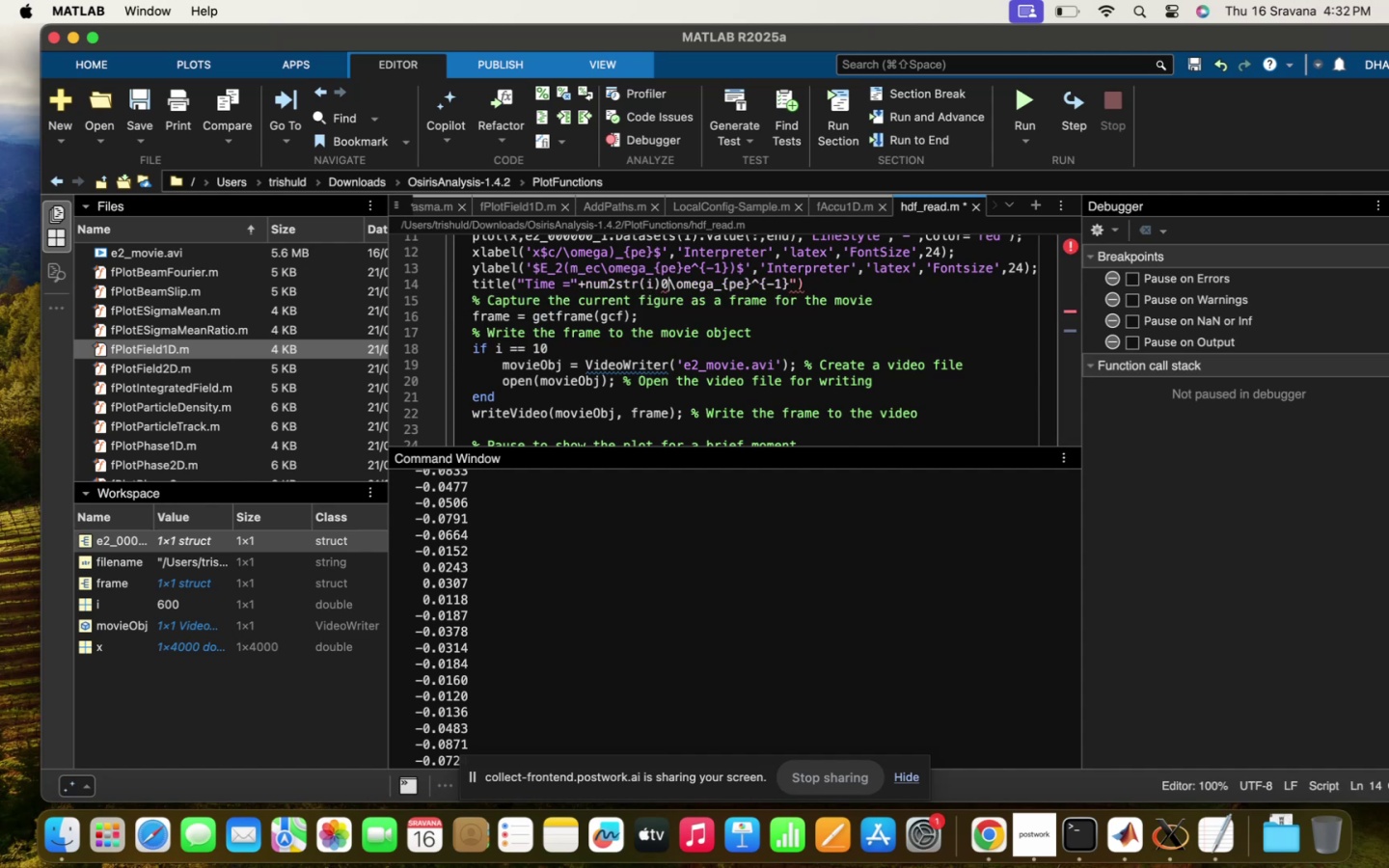 
key(Backspace)
 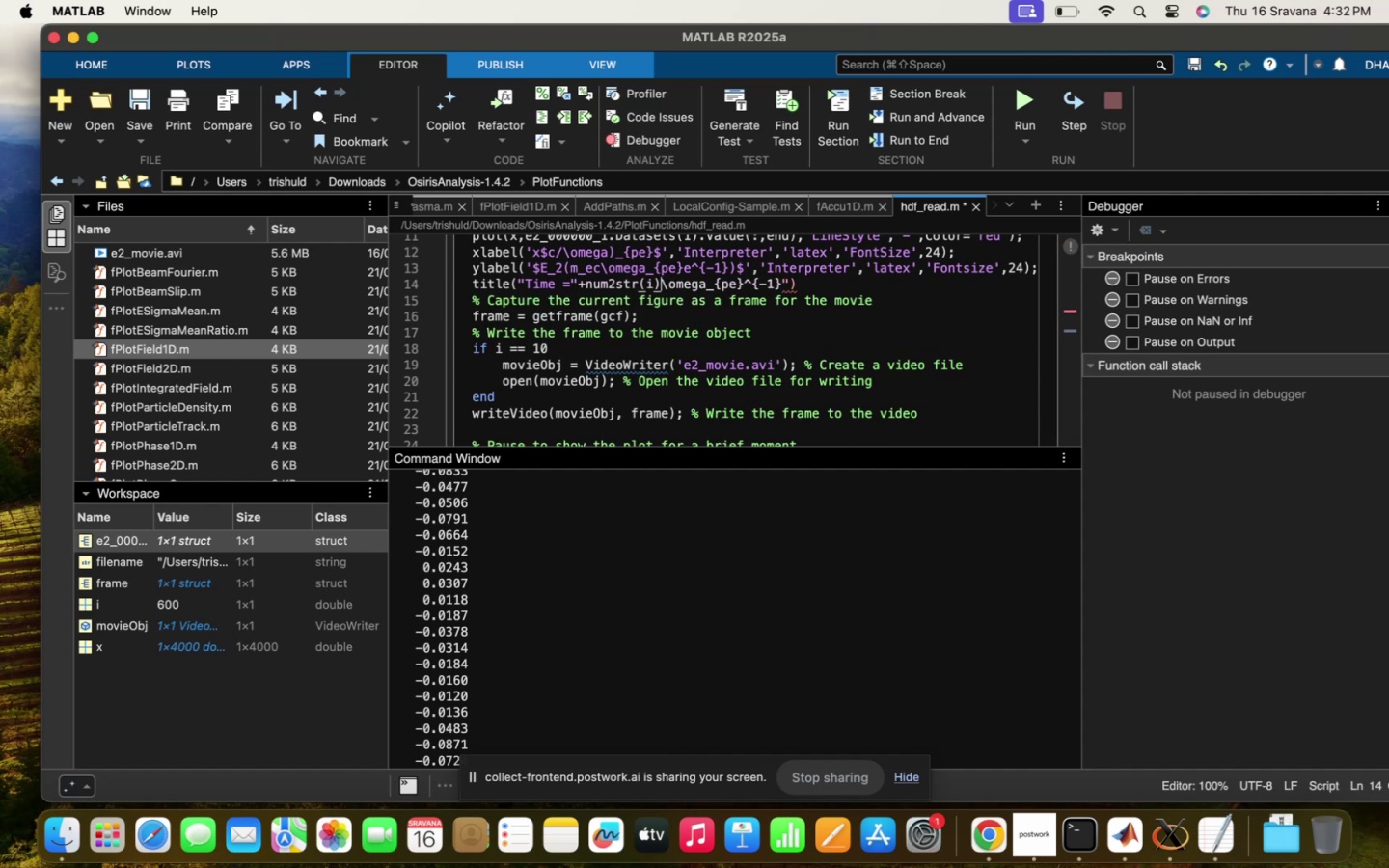 
key(Shift+Equal)
 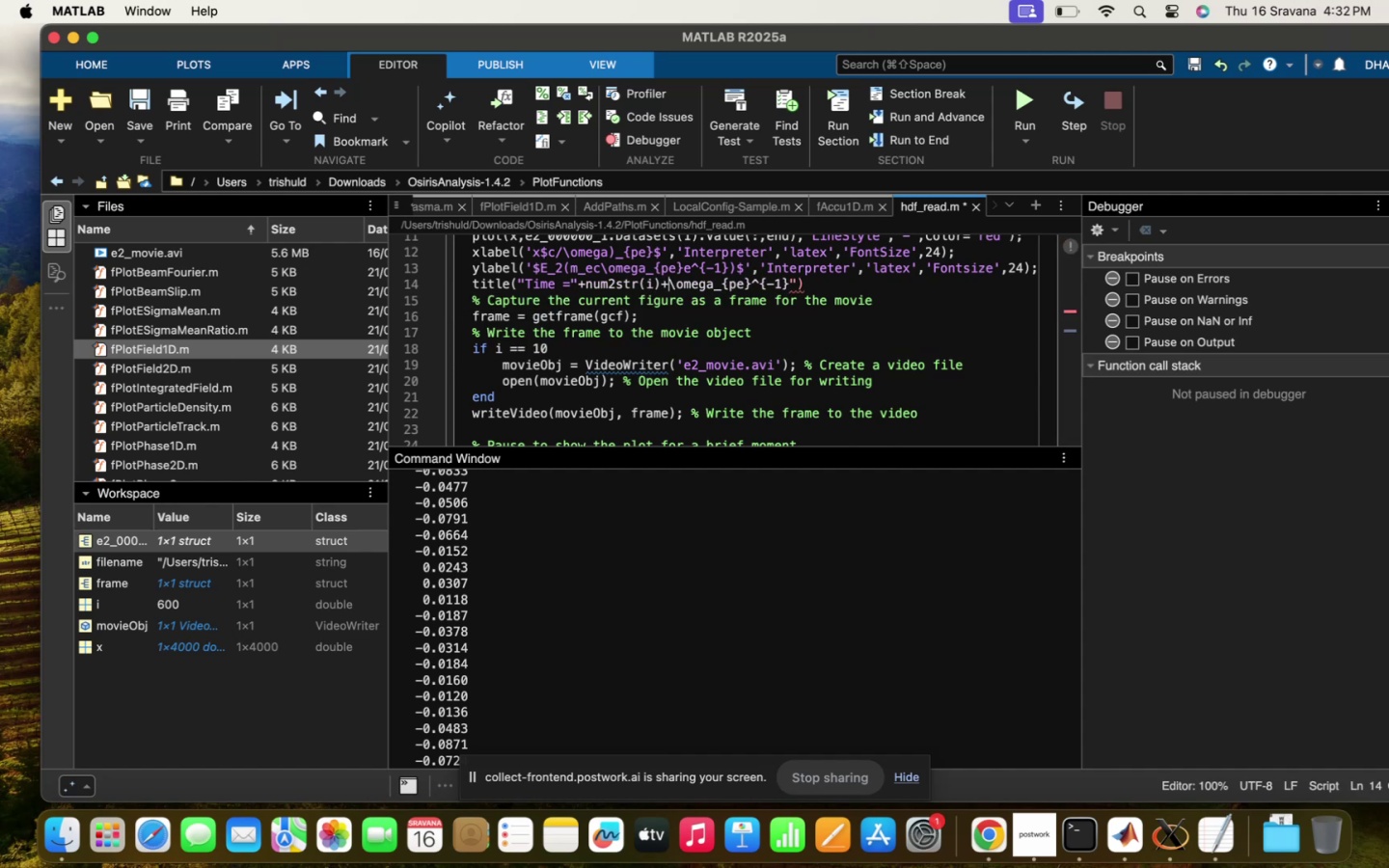 
key(Shift+Quote)
 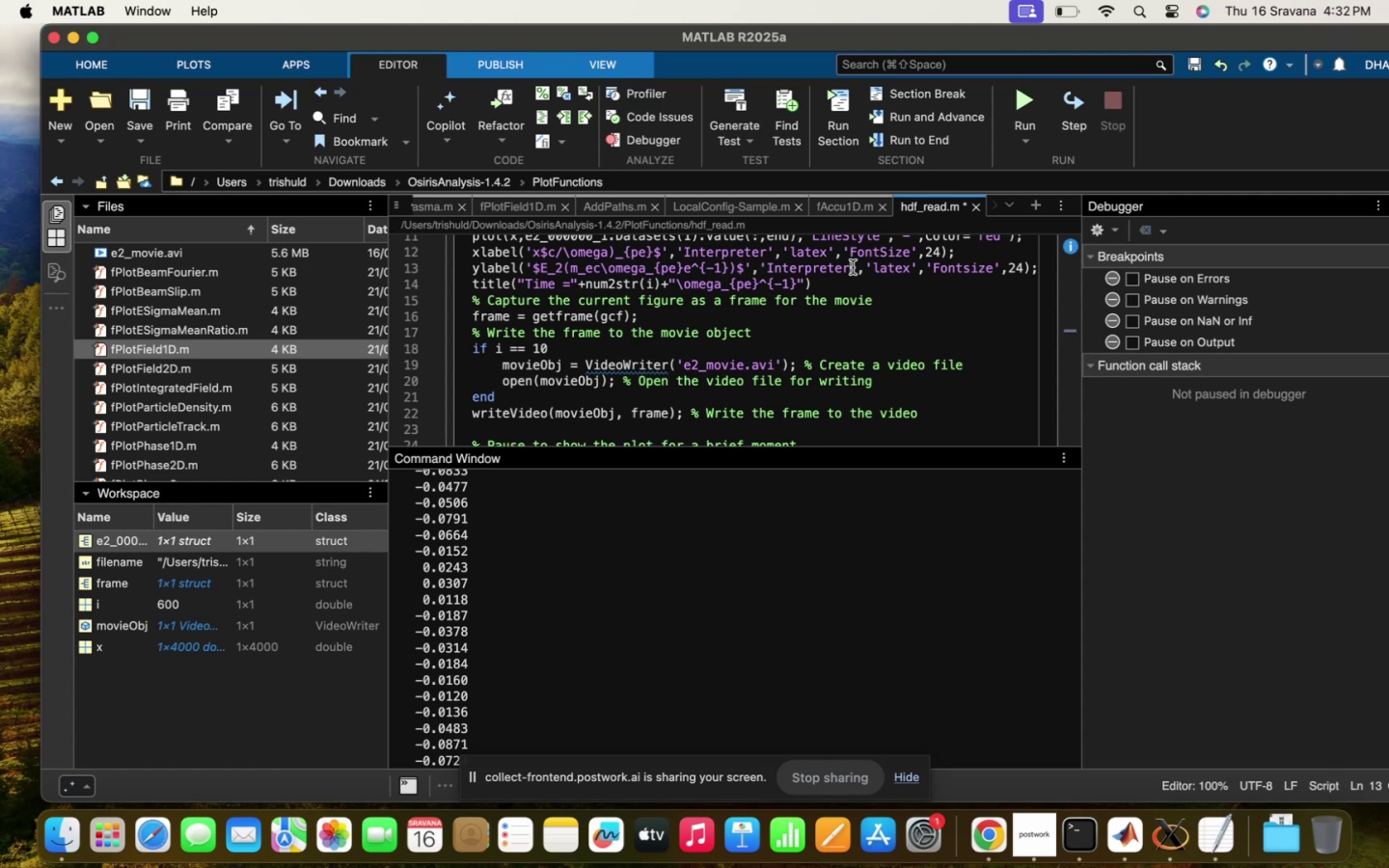 
scroll: coordinate [738, 338], scroll_direction: down, amount: 14.0
 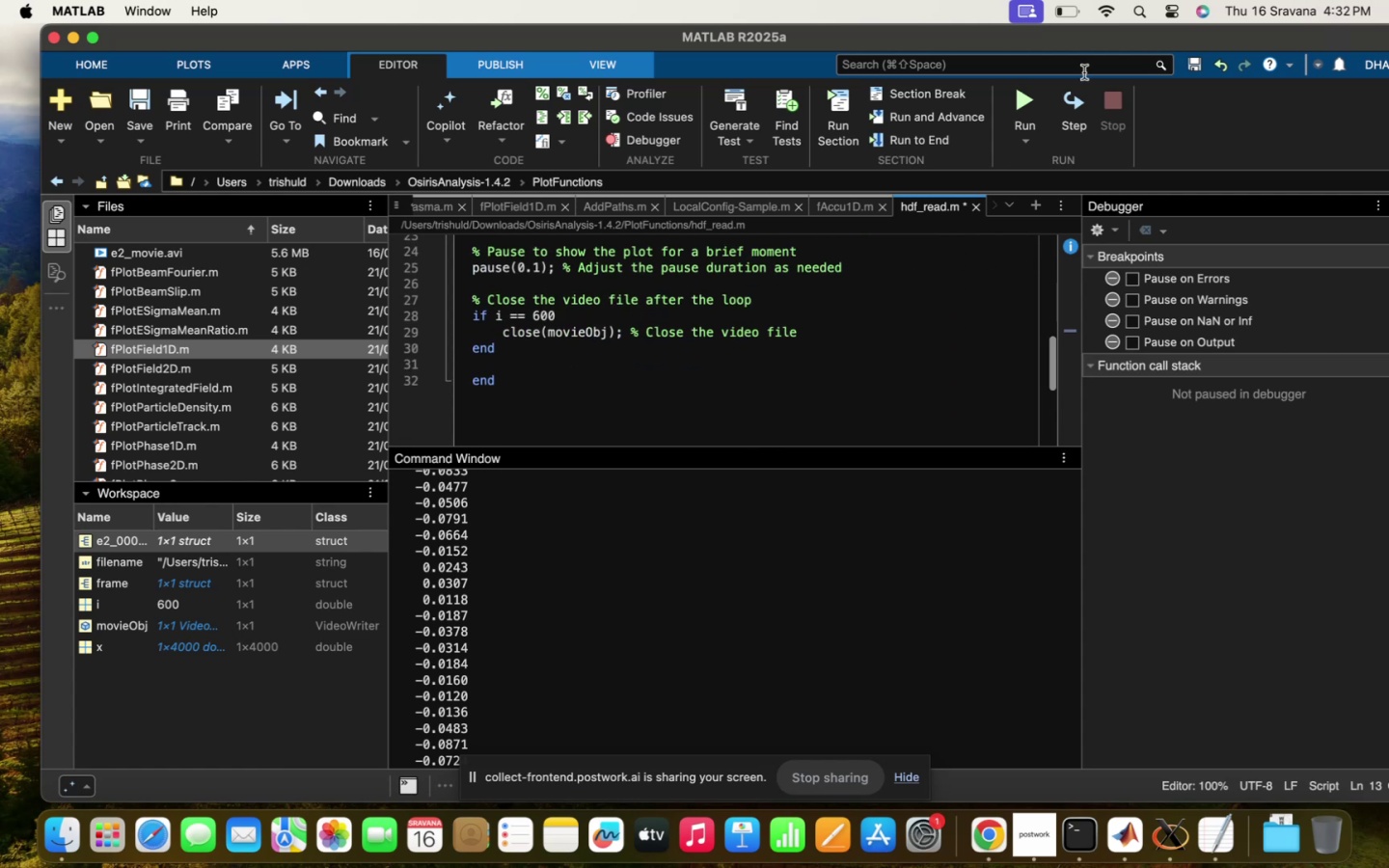 
mouse_move([1022, 106])
 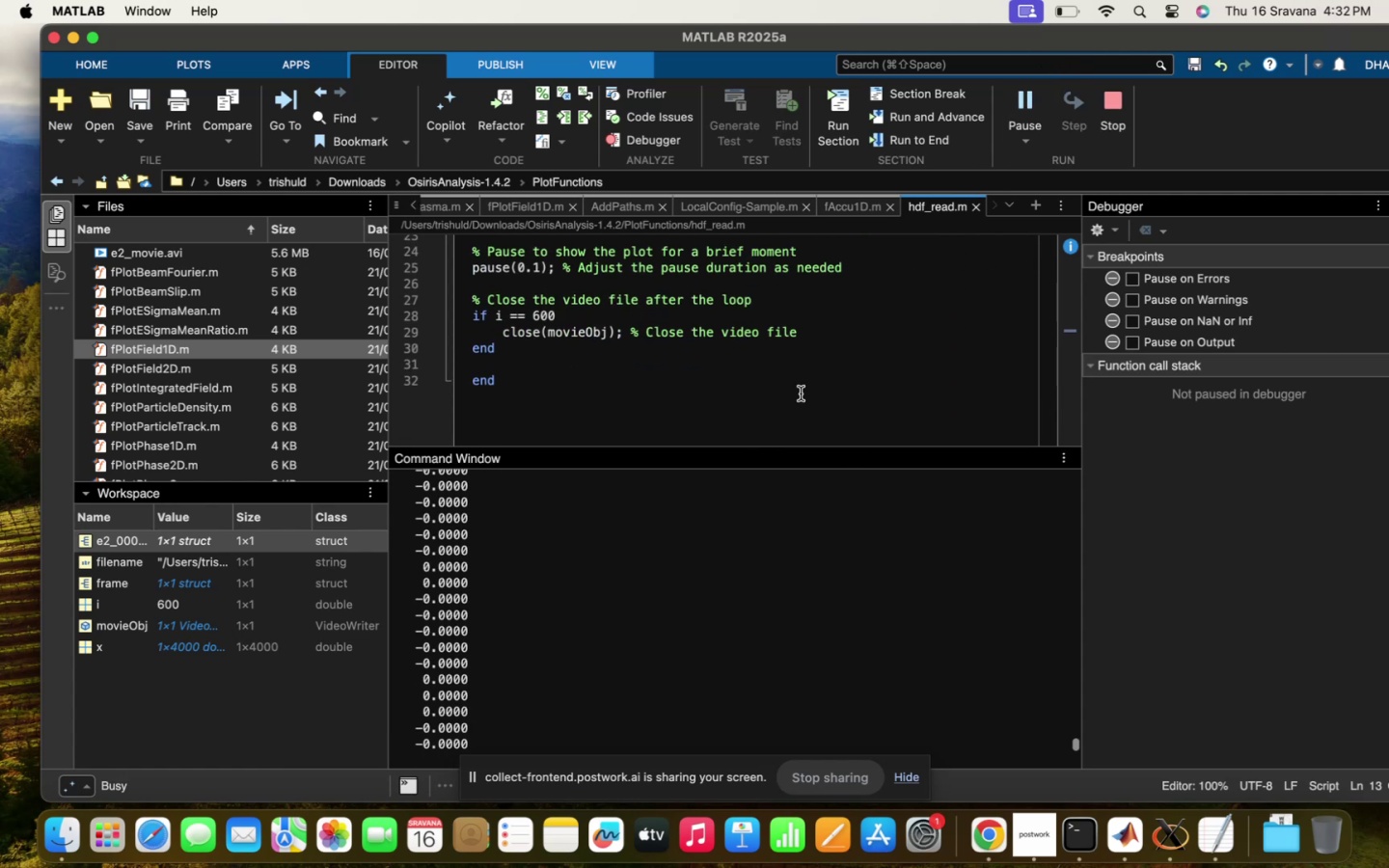 
scroll: coordinate [757, 391], scroll_direction: up, amount: 42.0
 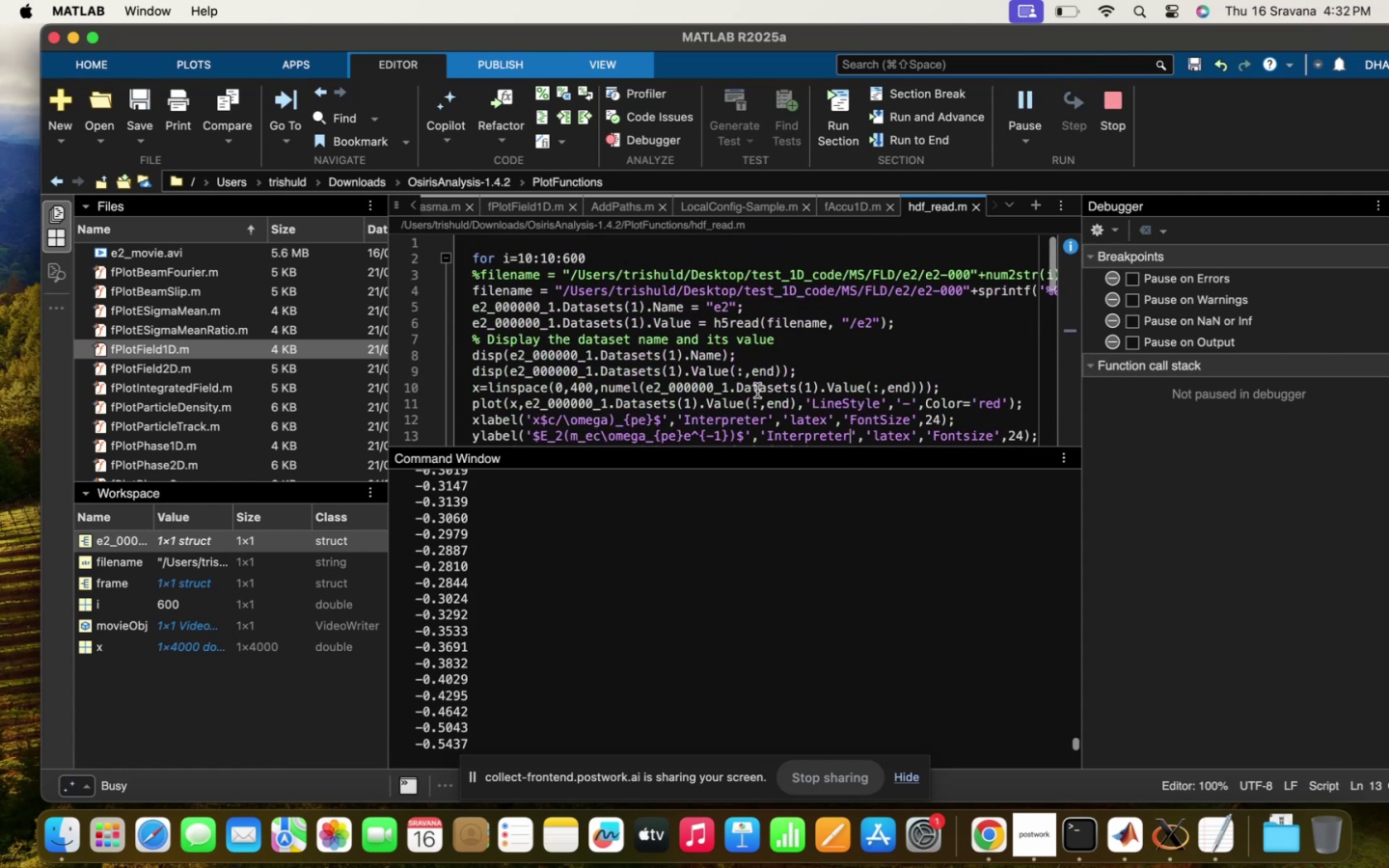 
scroll: coordinate [757, 391], scroll_direction: down, amount: 22.0
 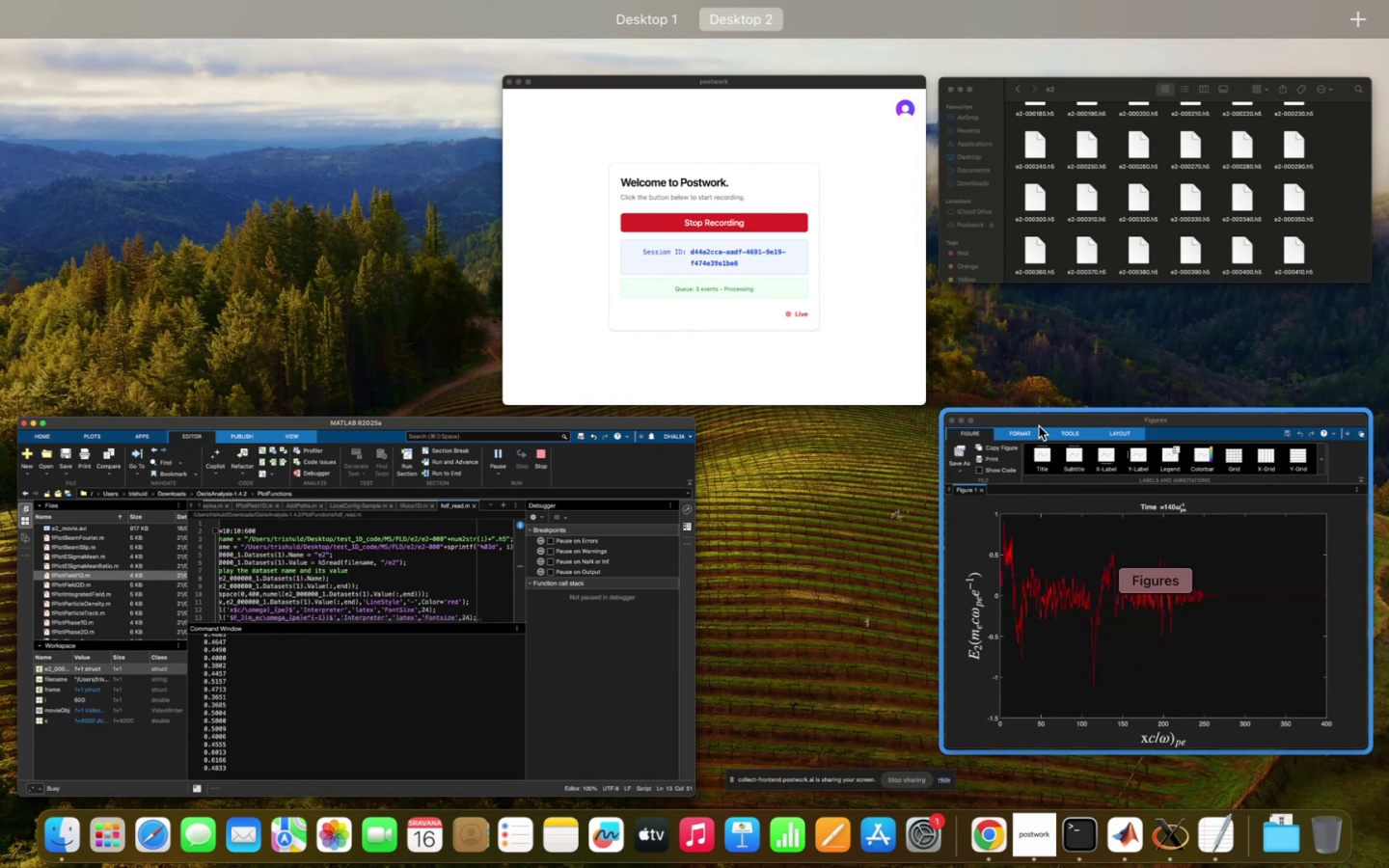 
left_click([1073, 440])
 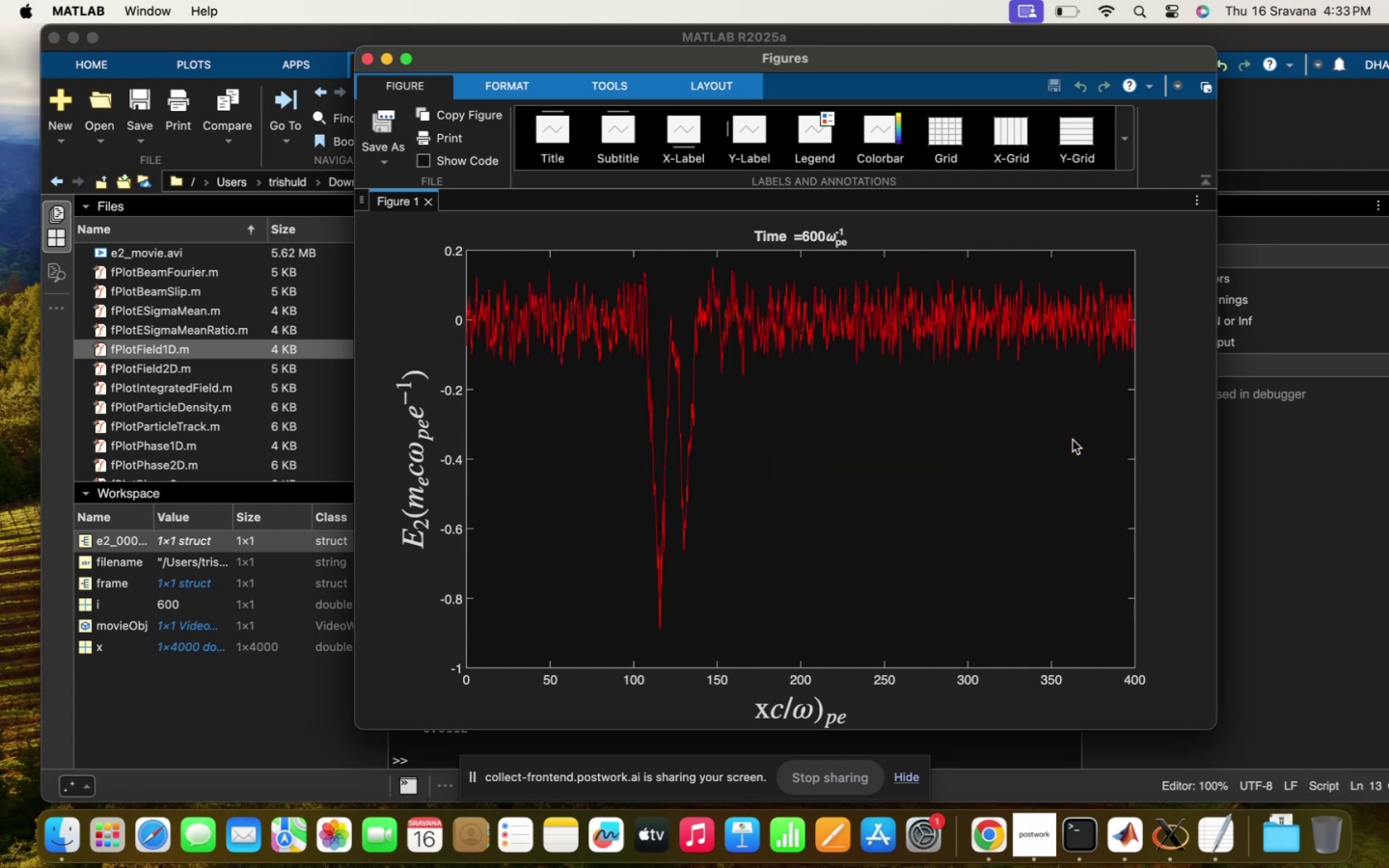 
wait(29.06)
 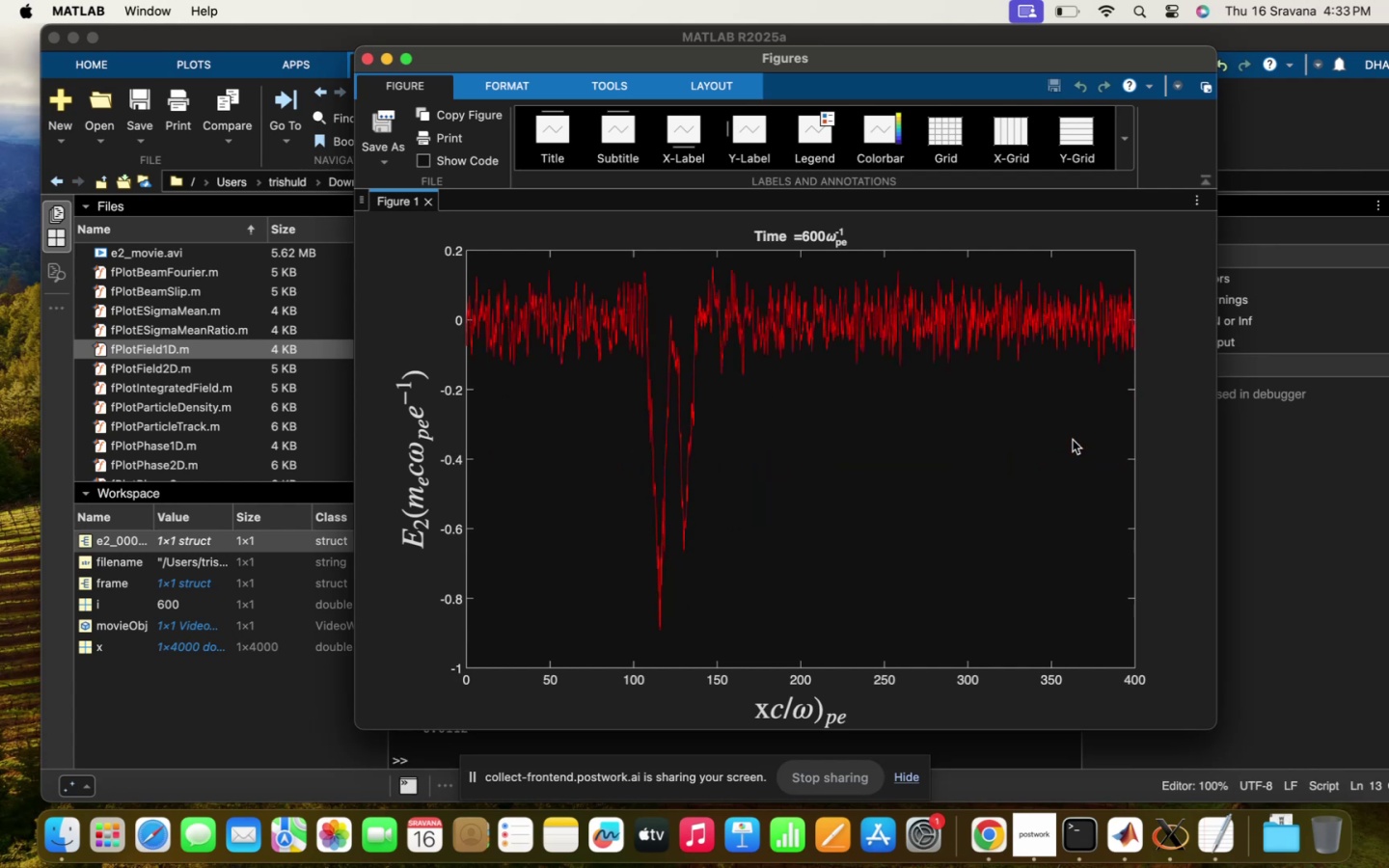 
left_click([366, 54])
 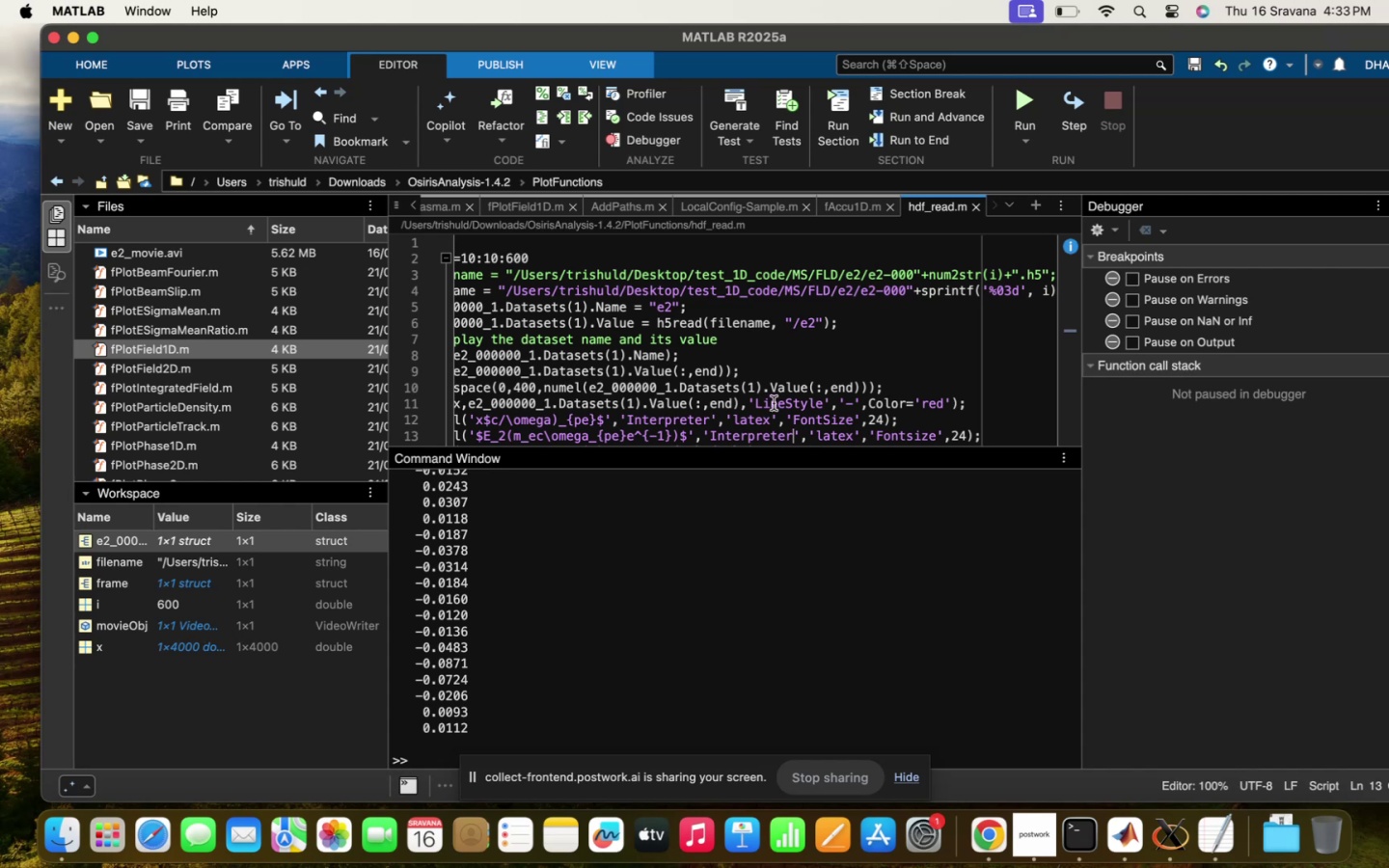 
scroll: coordinate [774, 403], scroll_direction: down, amount: 20.0
 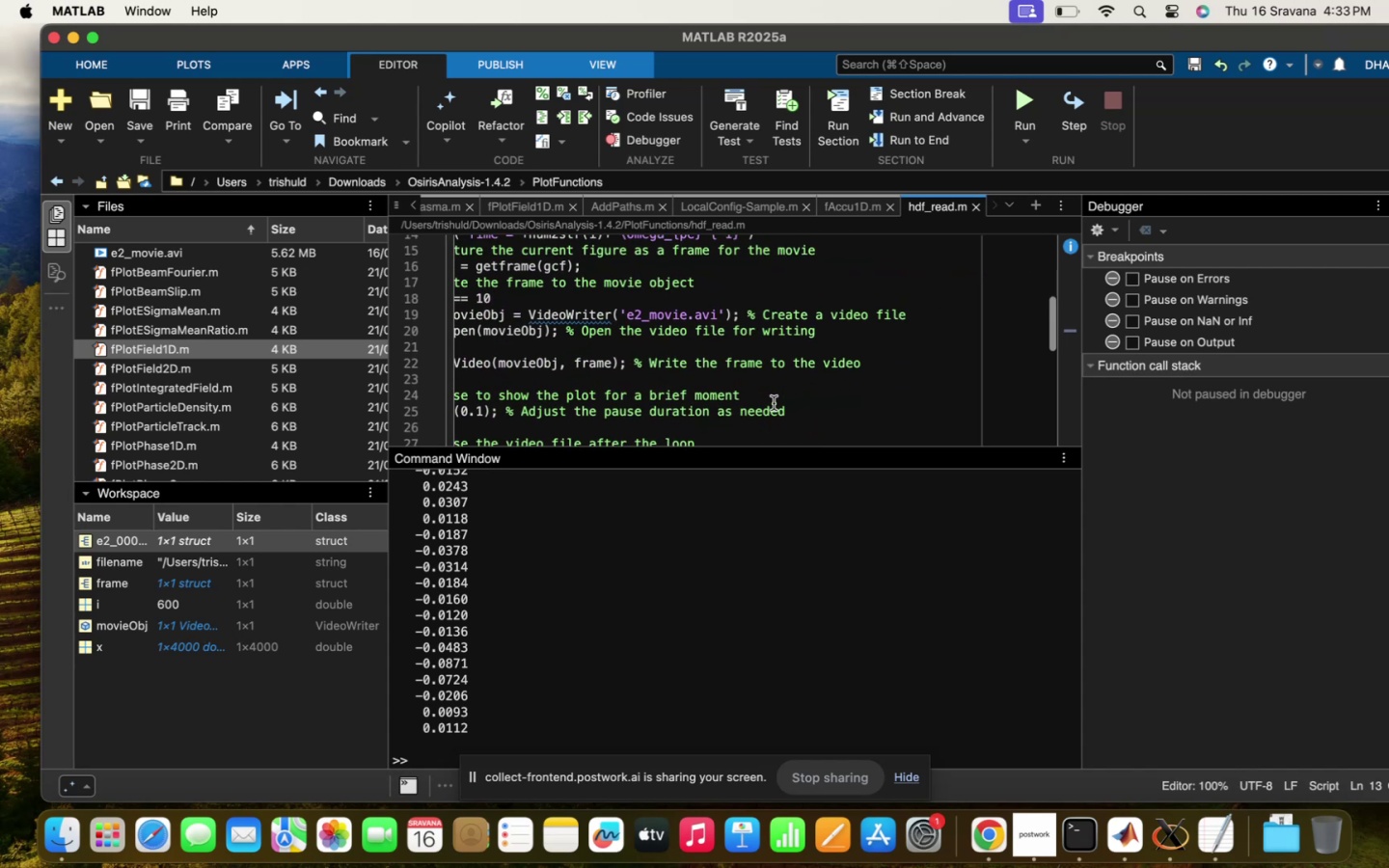 
scroll: coordinate [774, 403], scroll_direction: up, amount: 28.0
 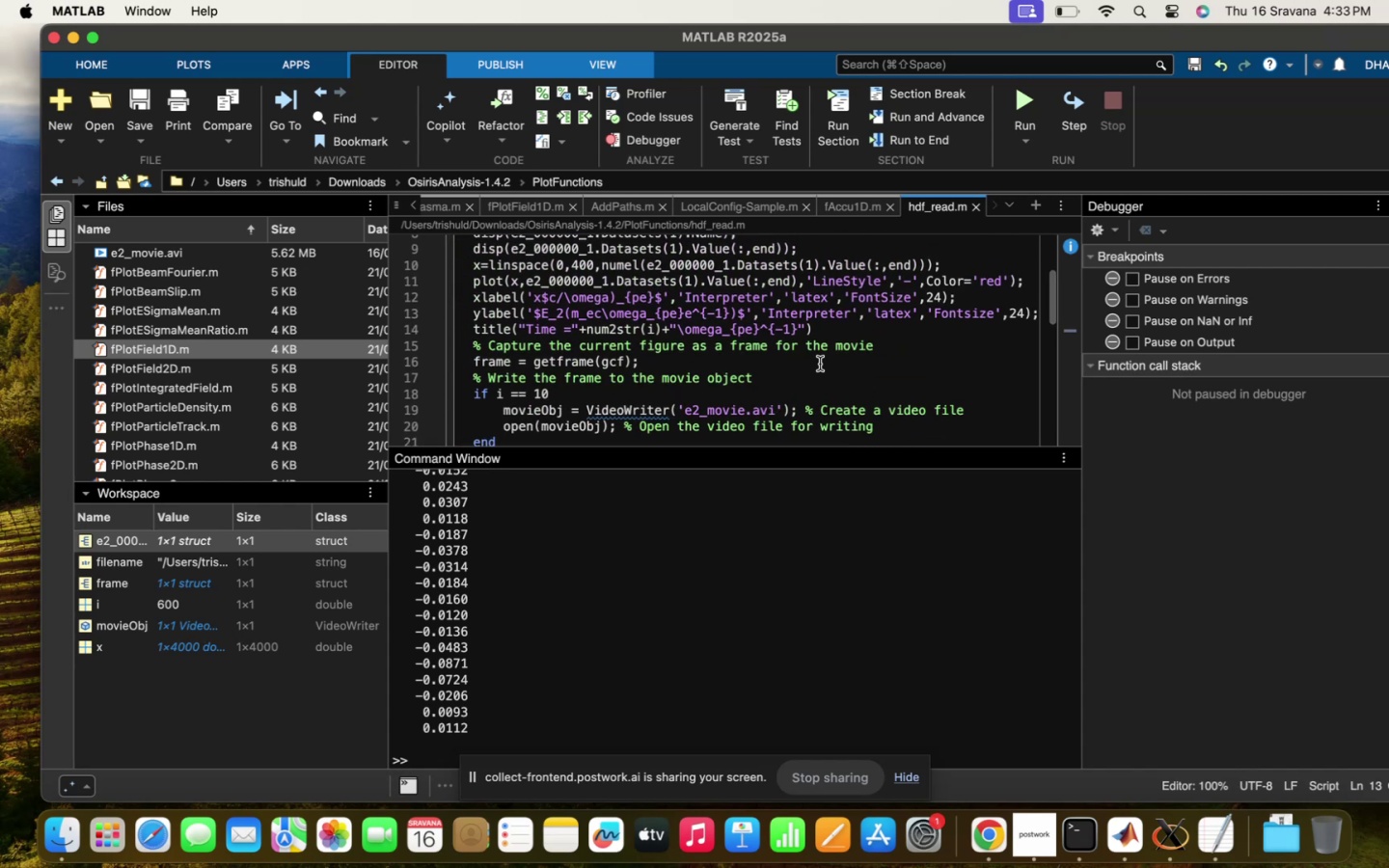 
scroll: coordinate [820, 364], scroll_direction: down, amount: 13.0
 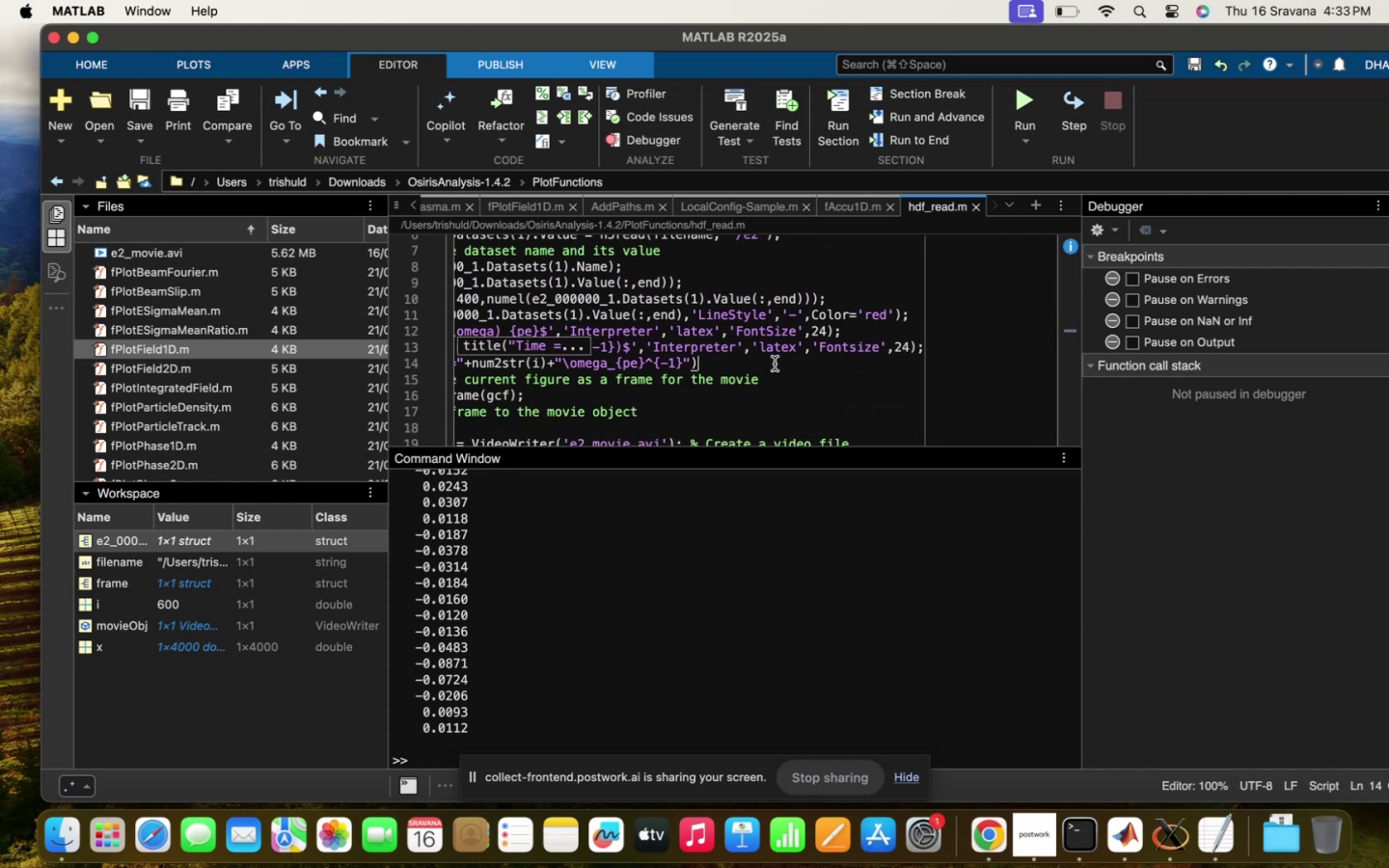 
key(Semicolon)
 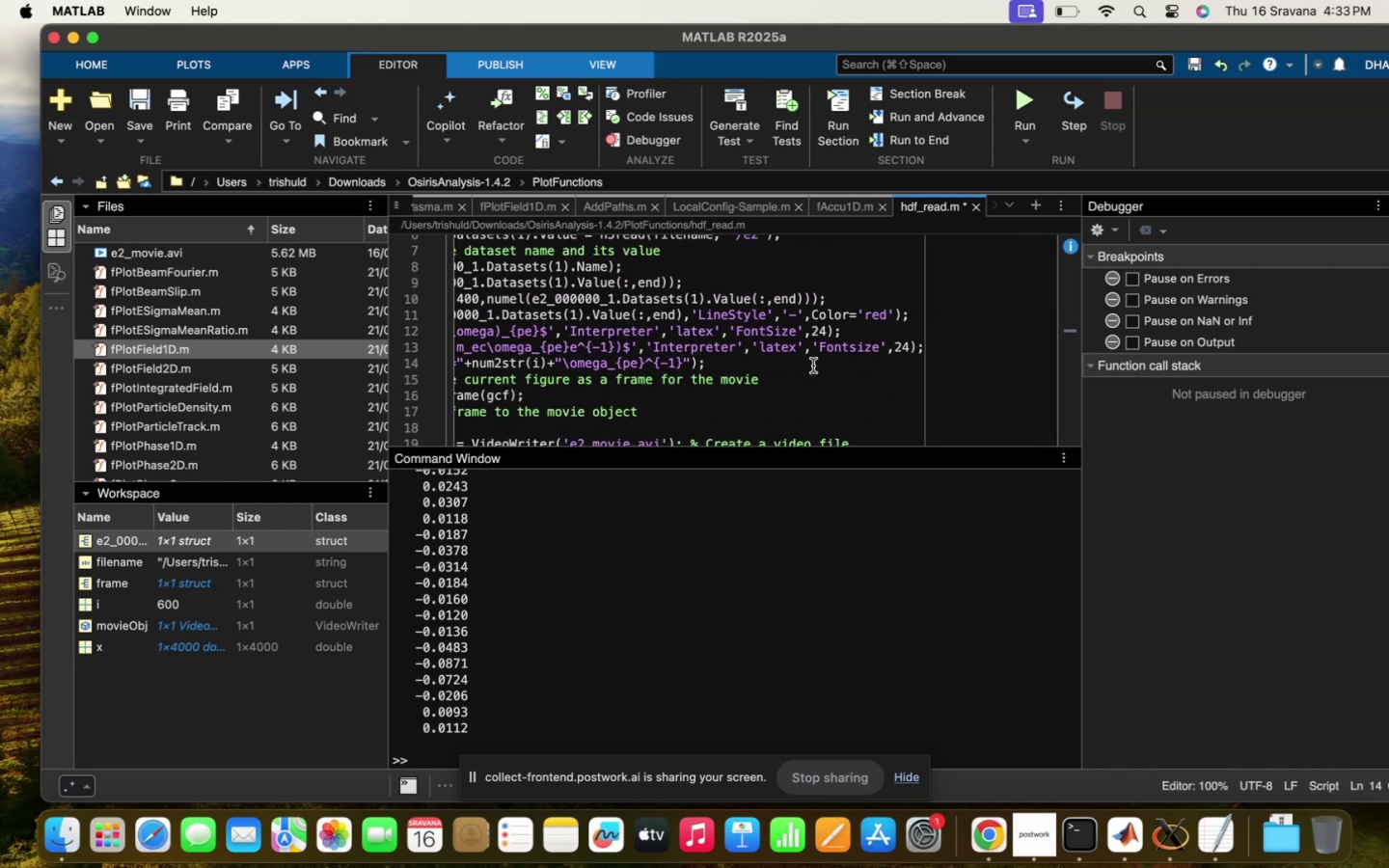 
scroll: coordinate [912, 311], scroll_direction: up, amount: 58.0
 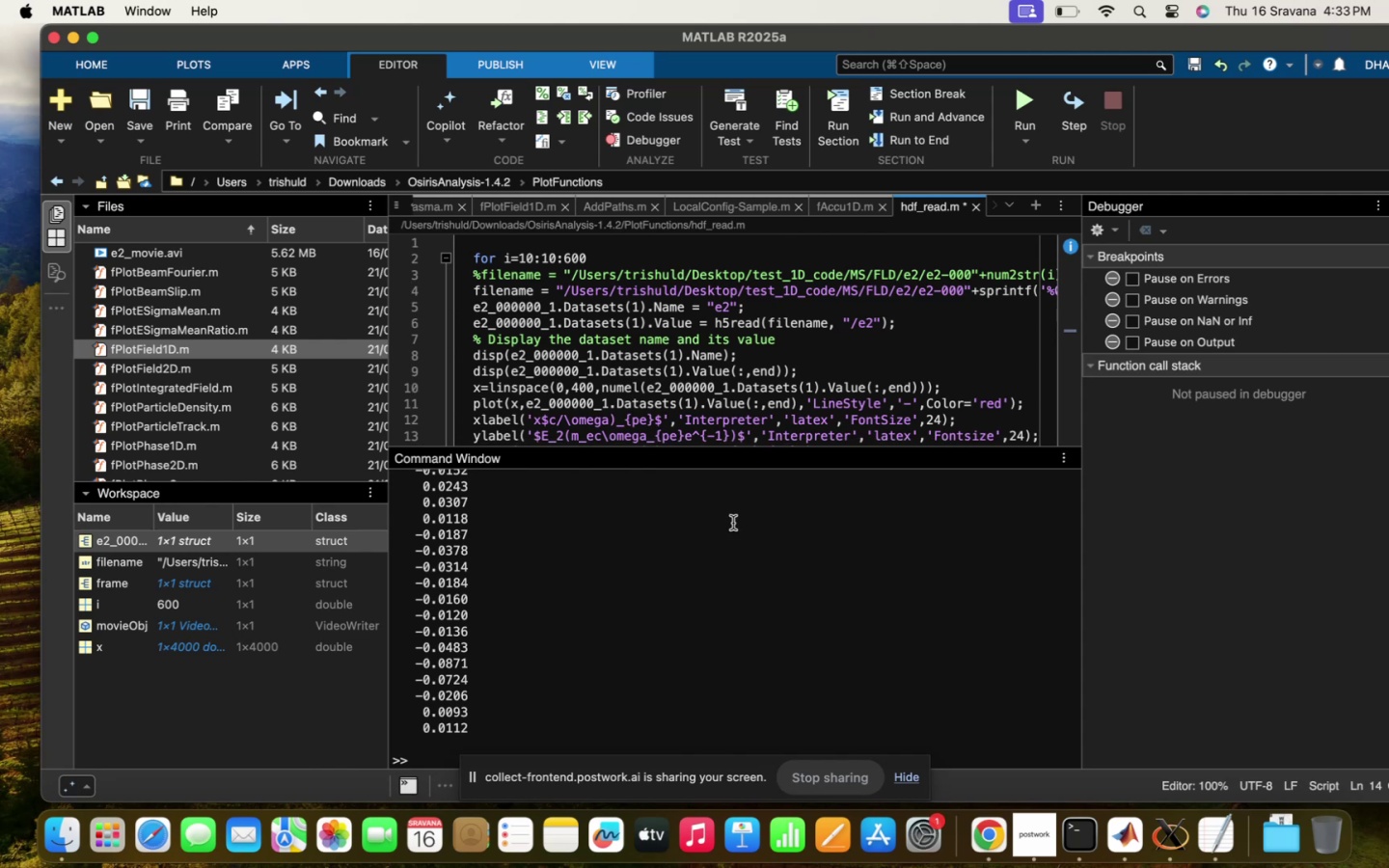 
left_click_drag(start_coordinate=[810, 369], to_coordinate=[501, 353])
 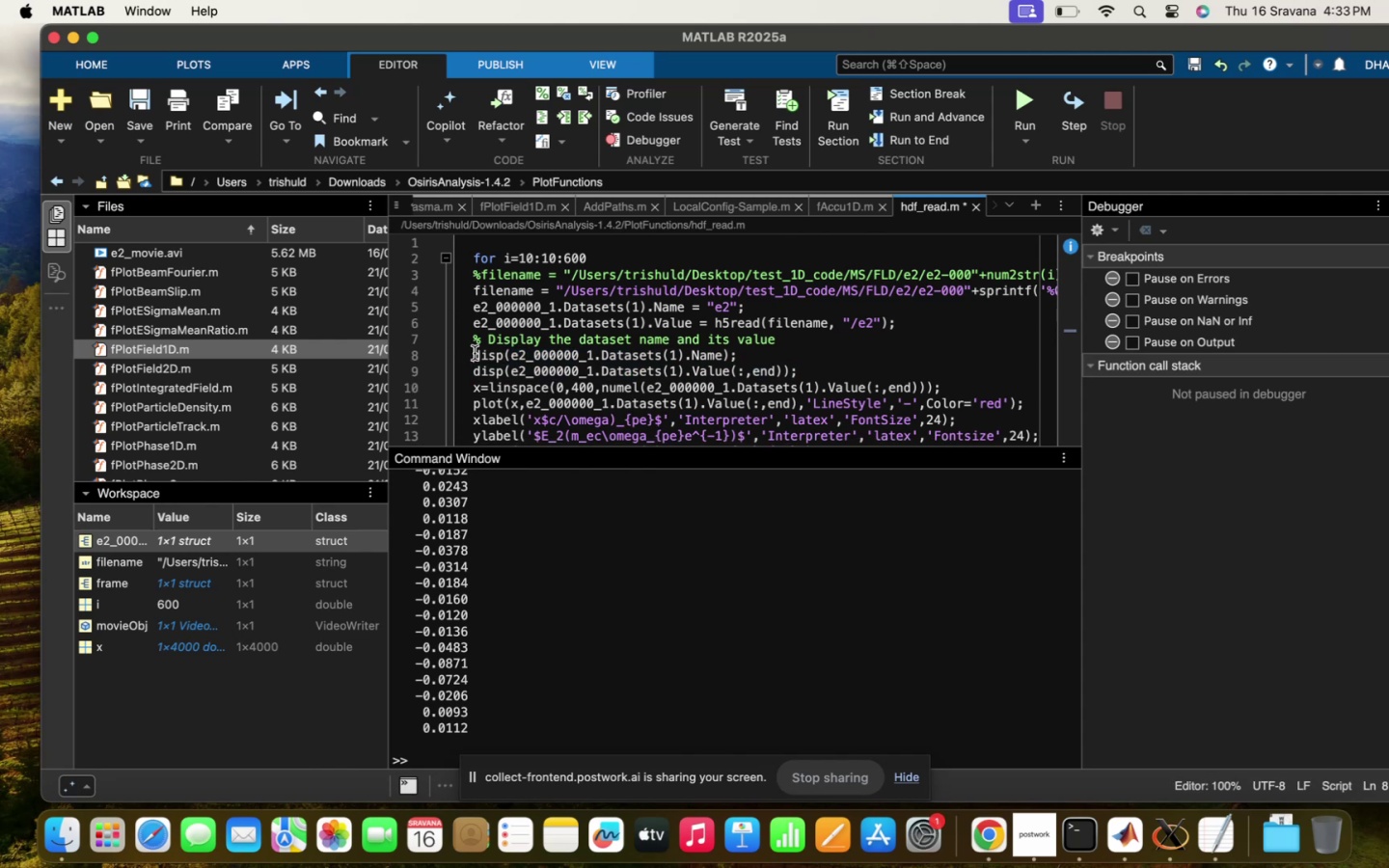 
left_click_drag(start_coordinate=[475, 353], to_coordinate=[479, 353])
 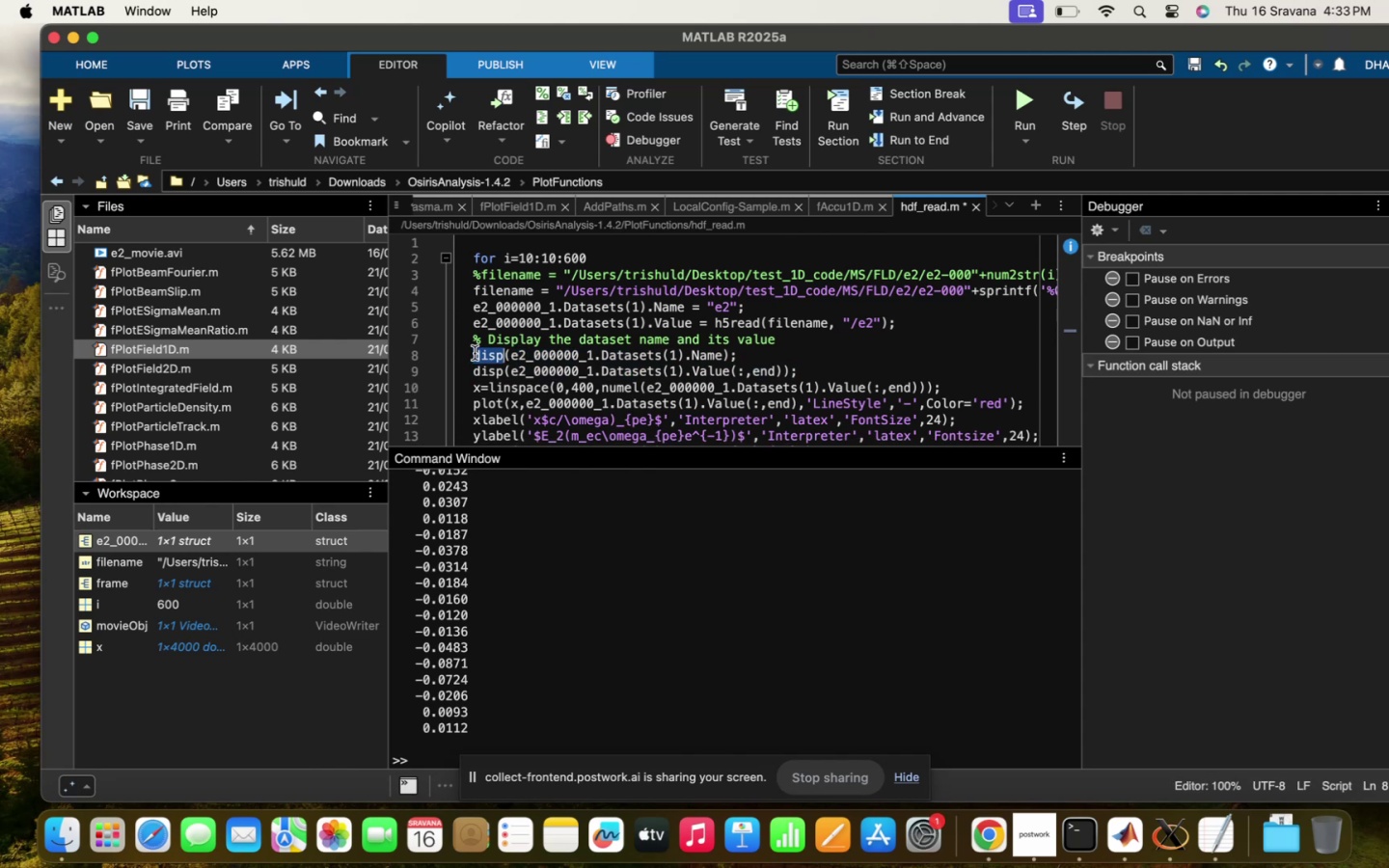 
left_click([475, 353])
 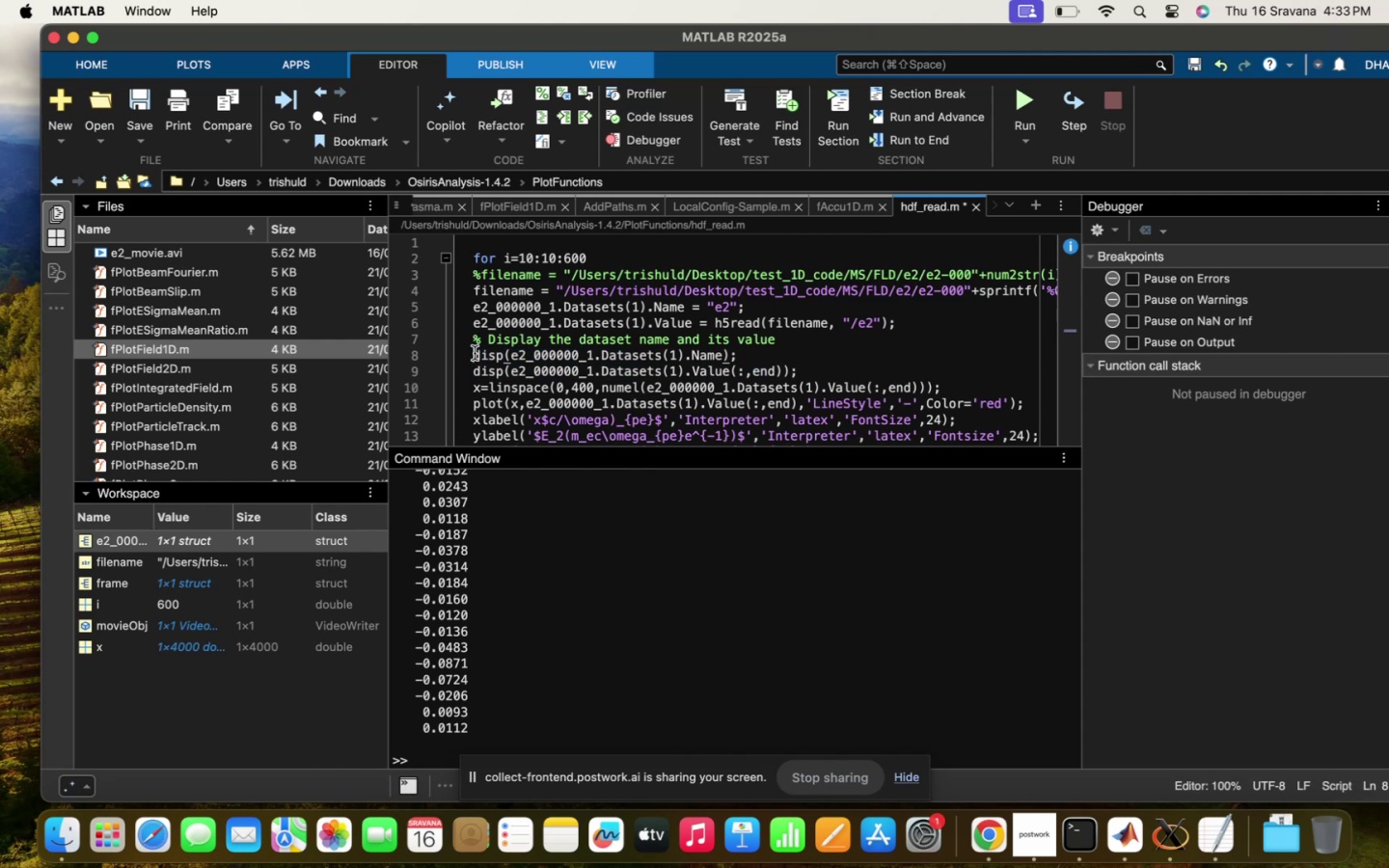 
key(Shift+ShiftRight)
 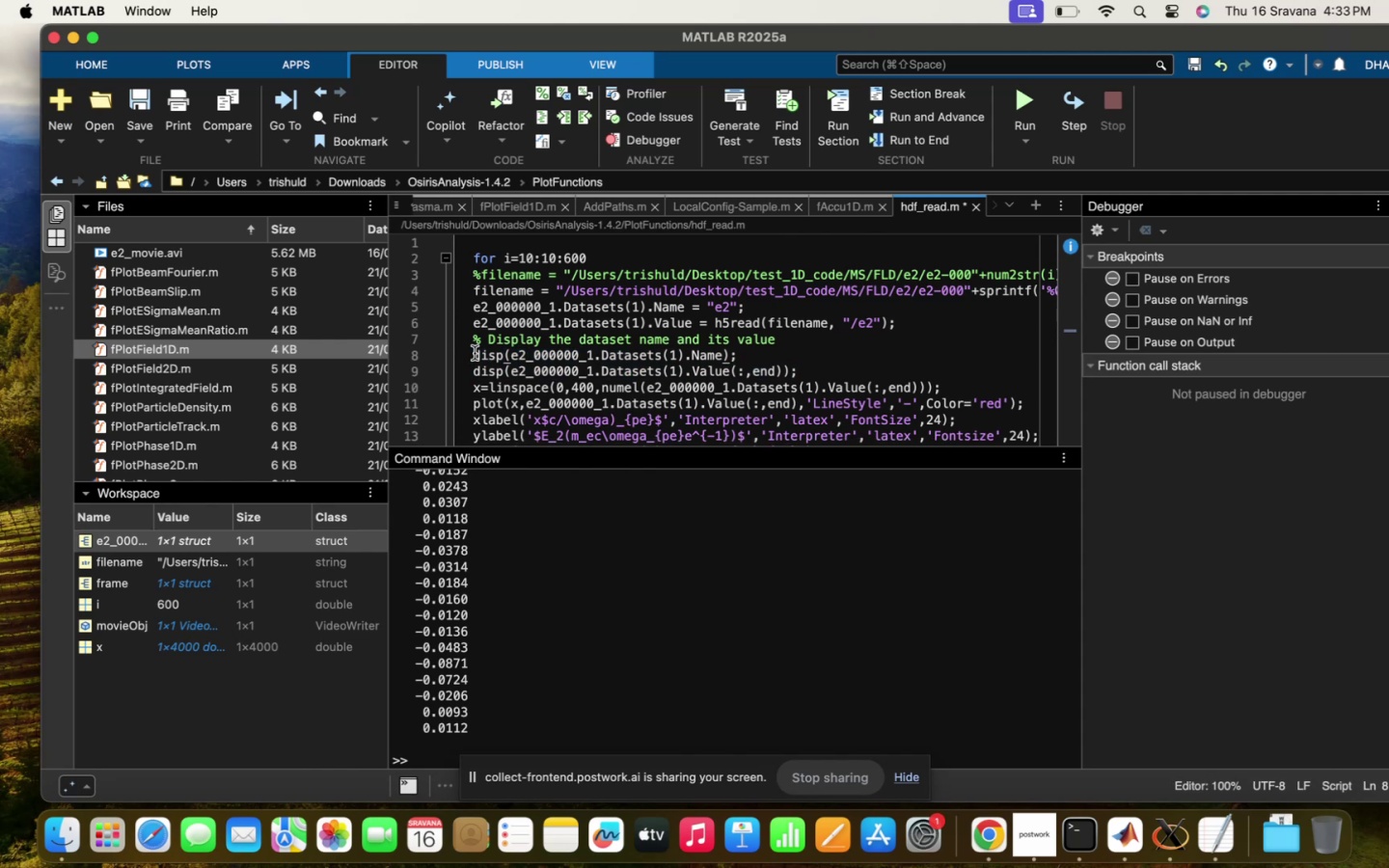 
key(Shift+5)
 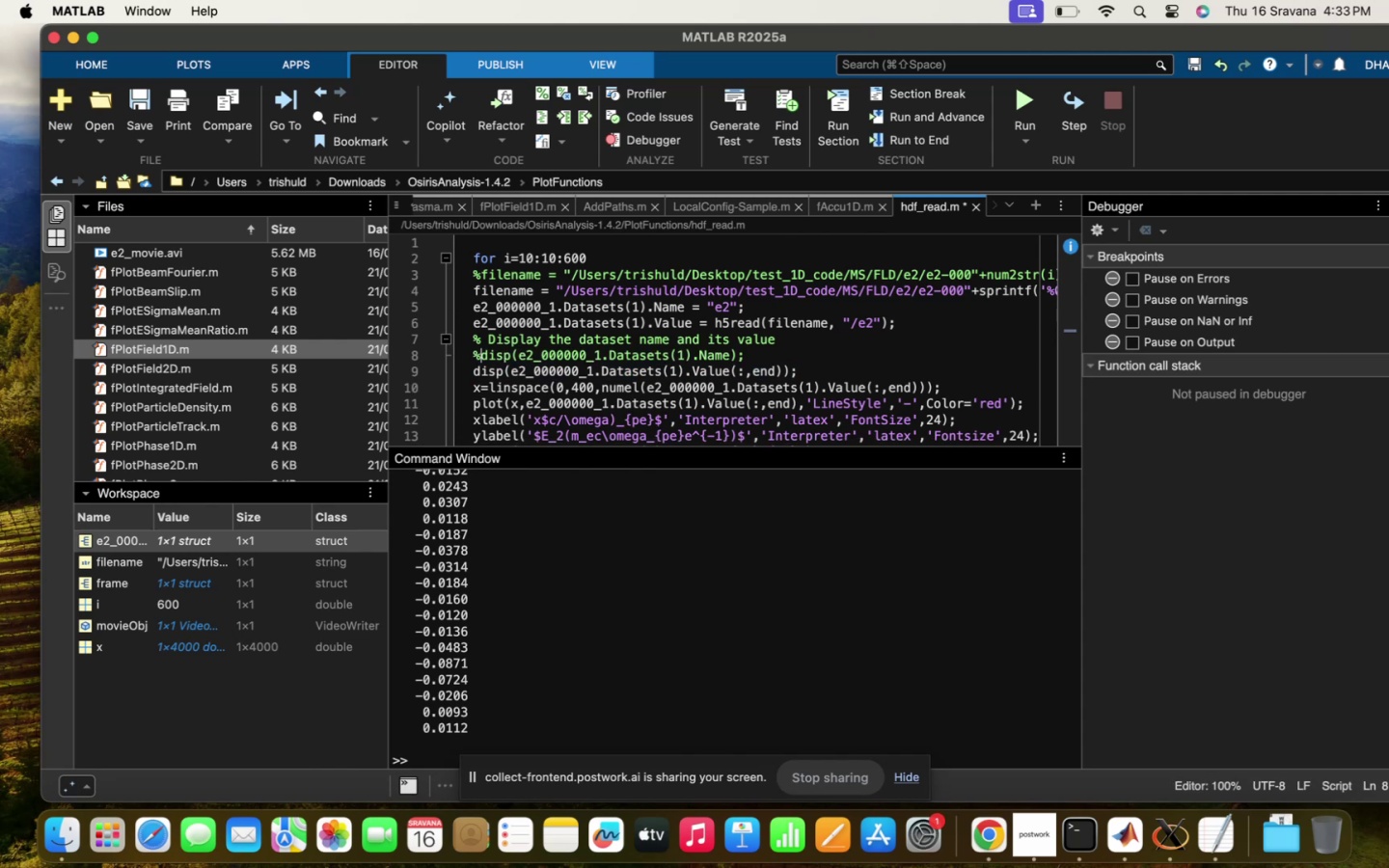 
key(ArrowDown)
 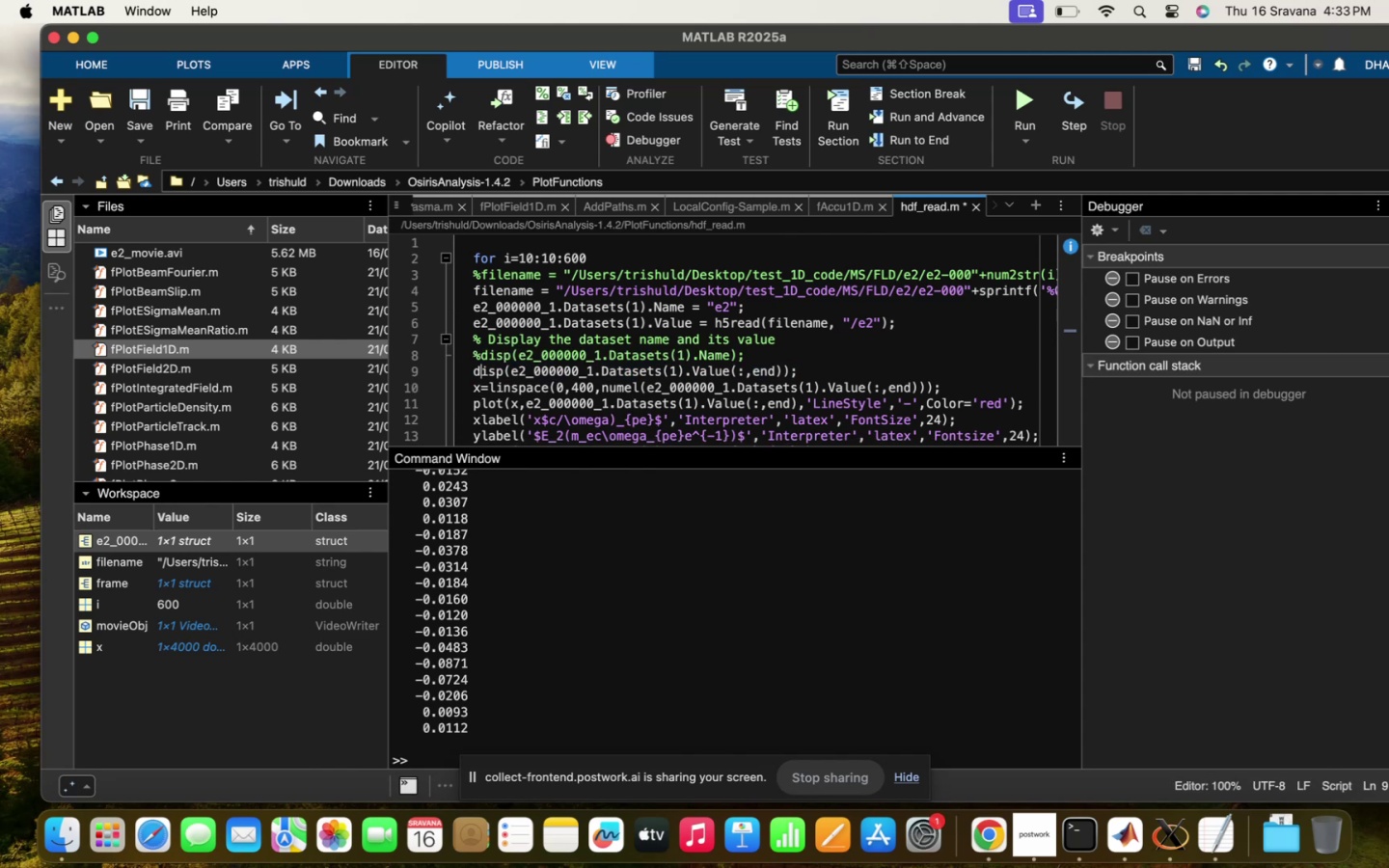 
key(ArrowDown)
 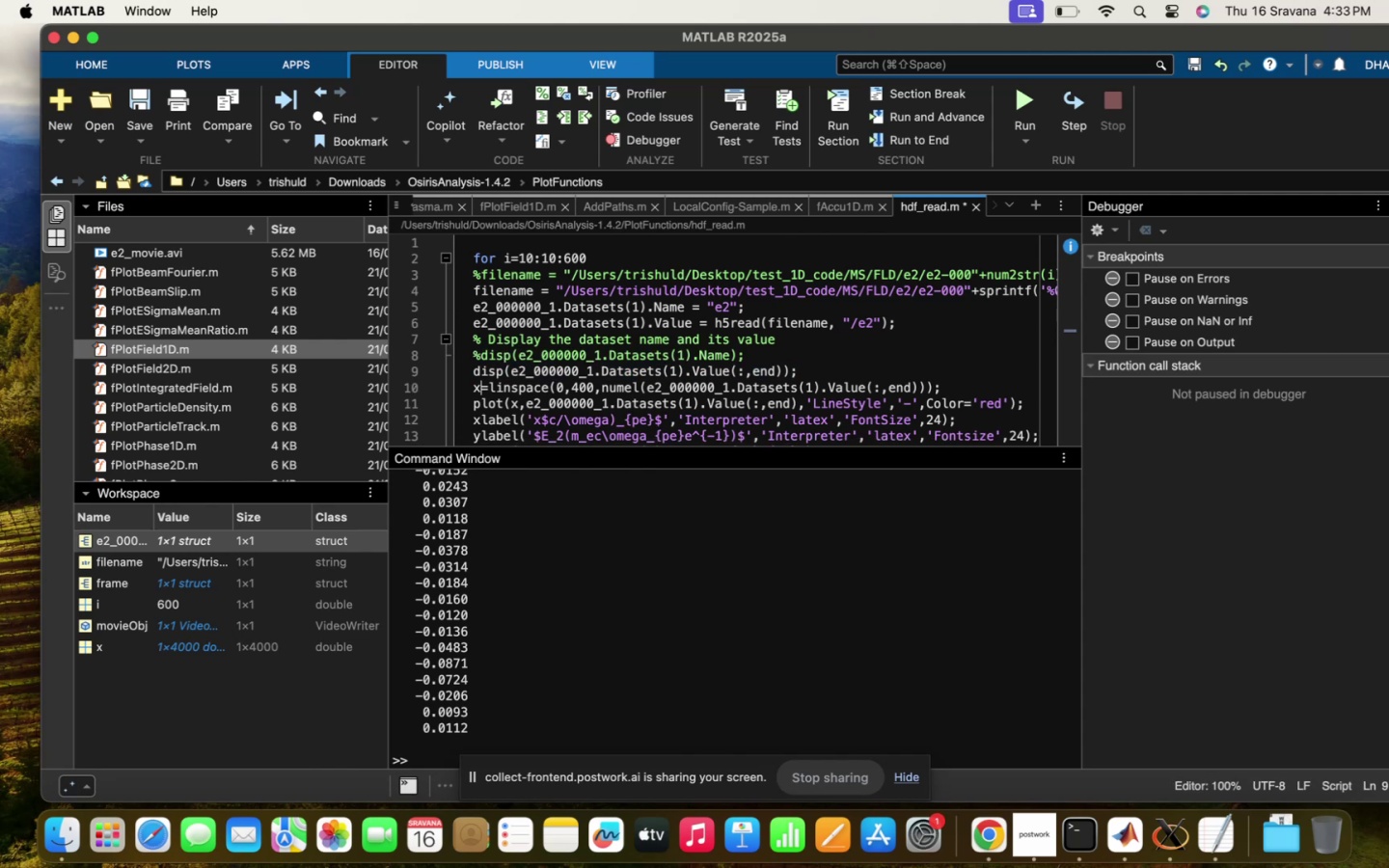 
key(ArrowLeft)
 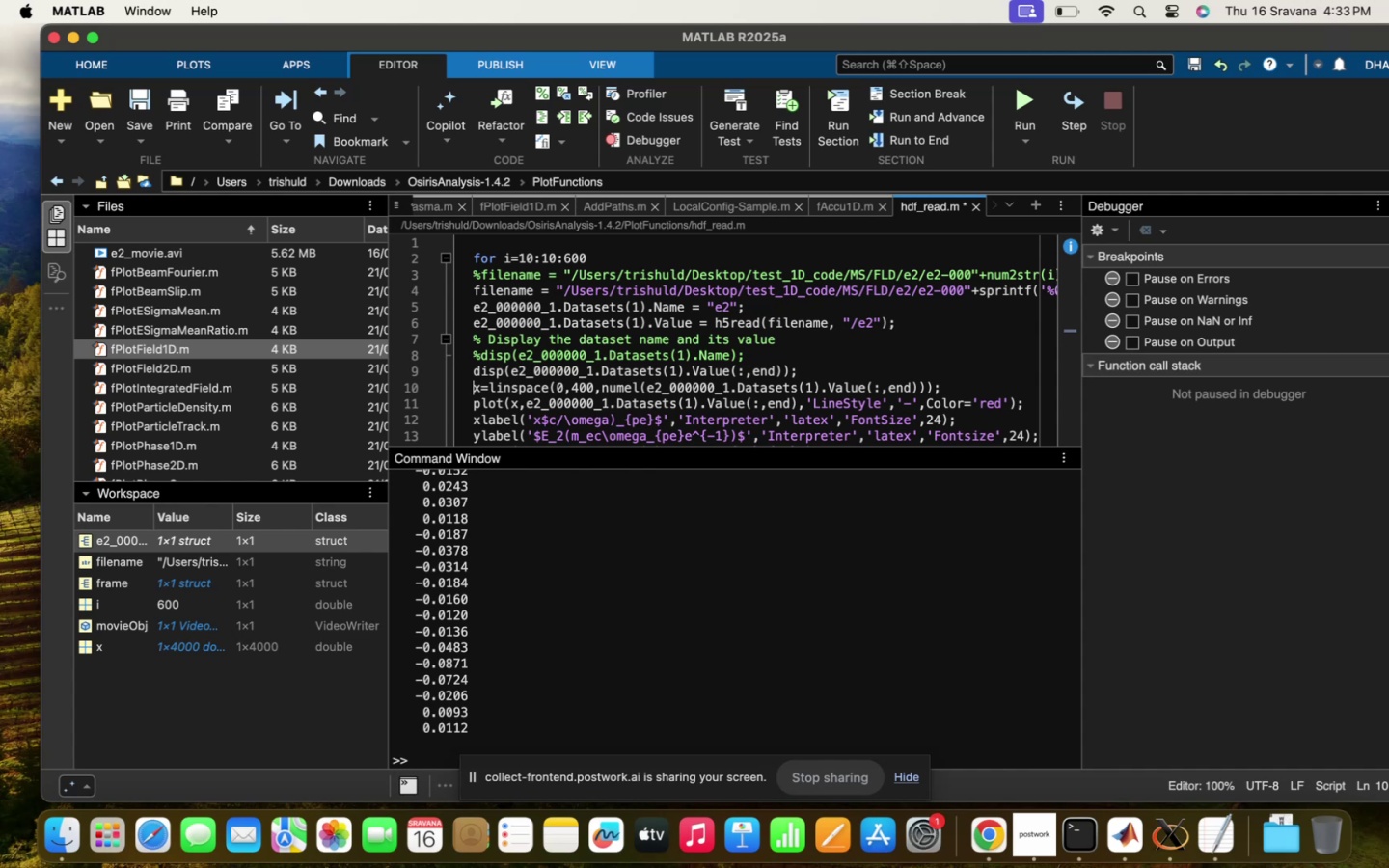 
key(ArrowUp)
 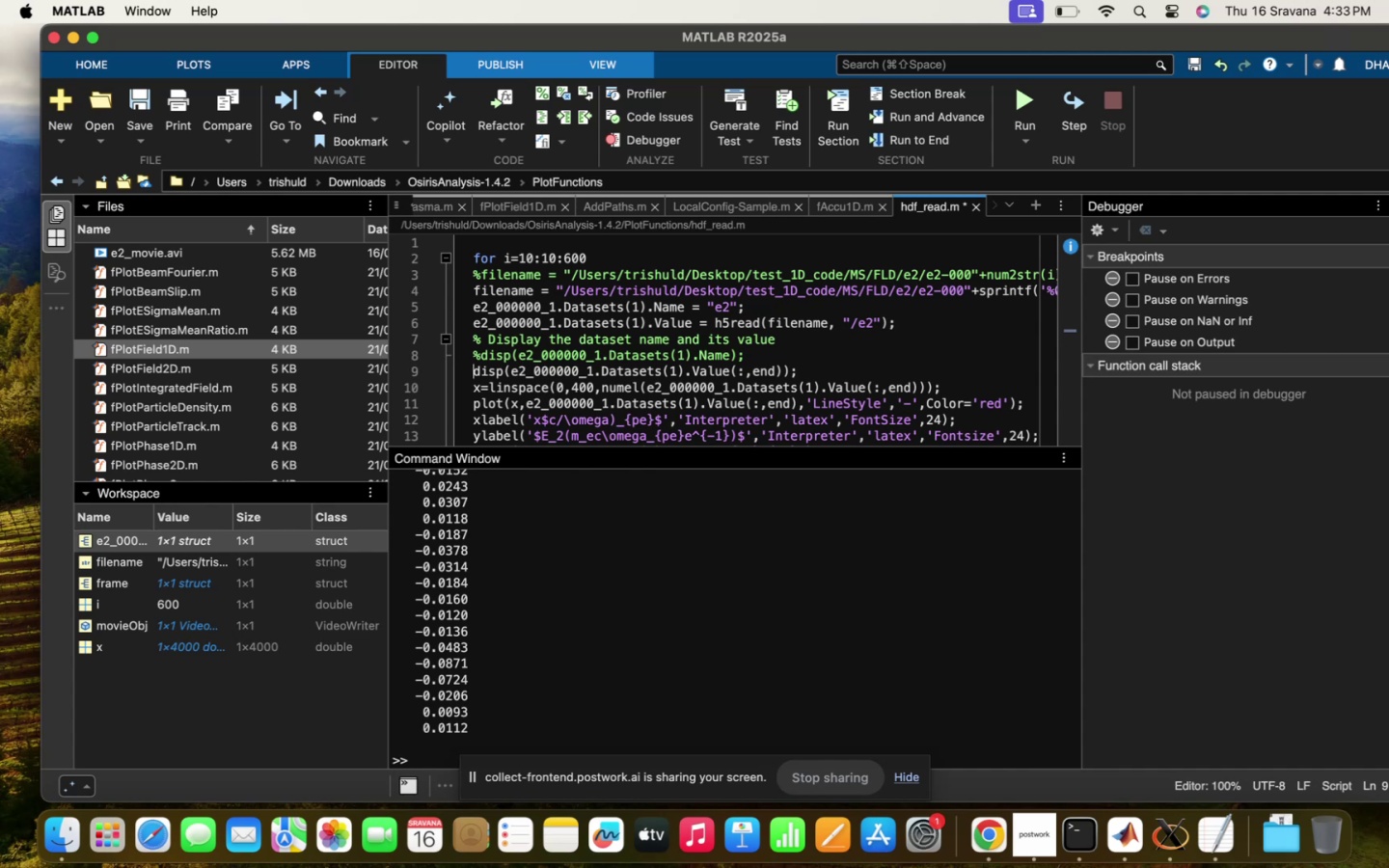 
key(Shift+5)
 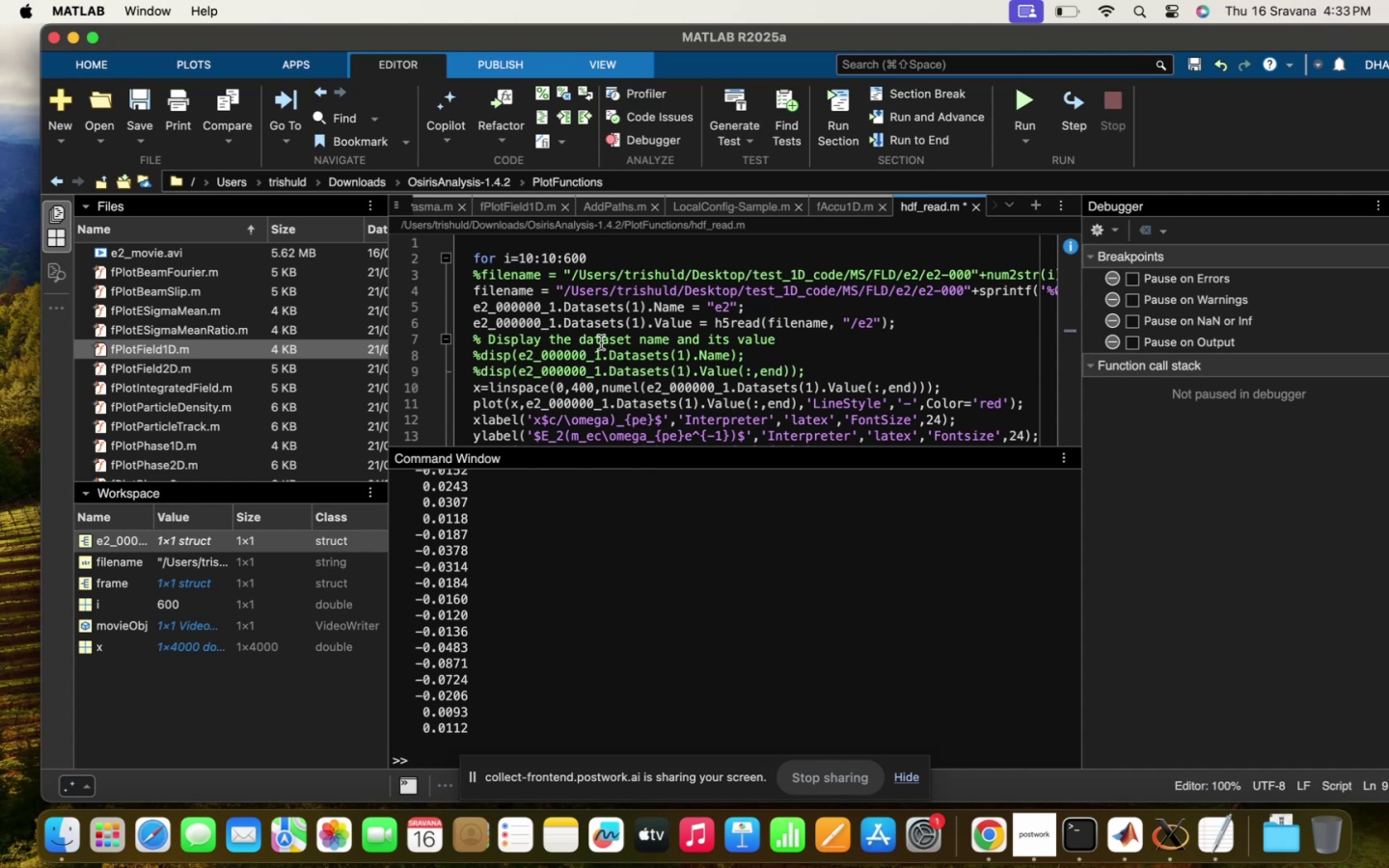 
scroll: coordinate [648, 335], scroll_direction: down, amount: 16.0
 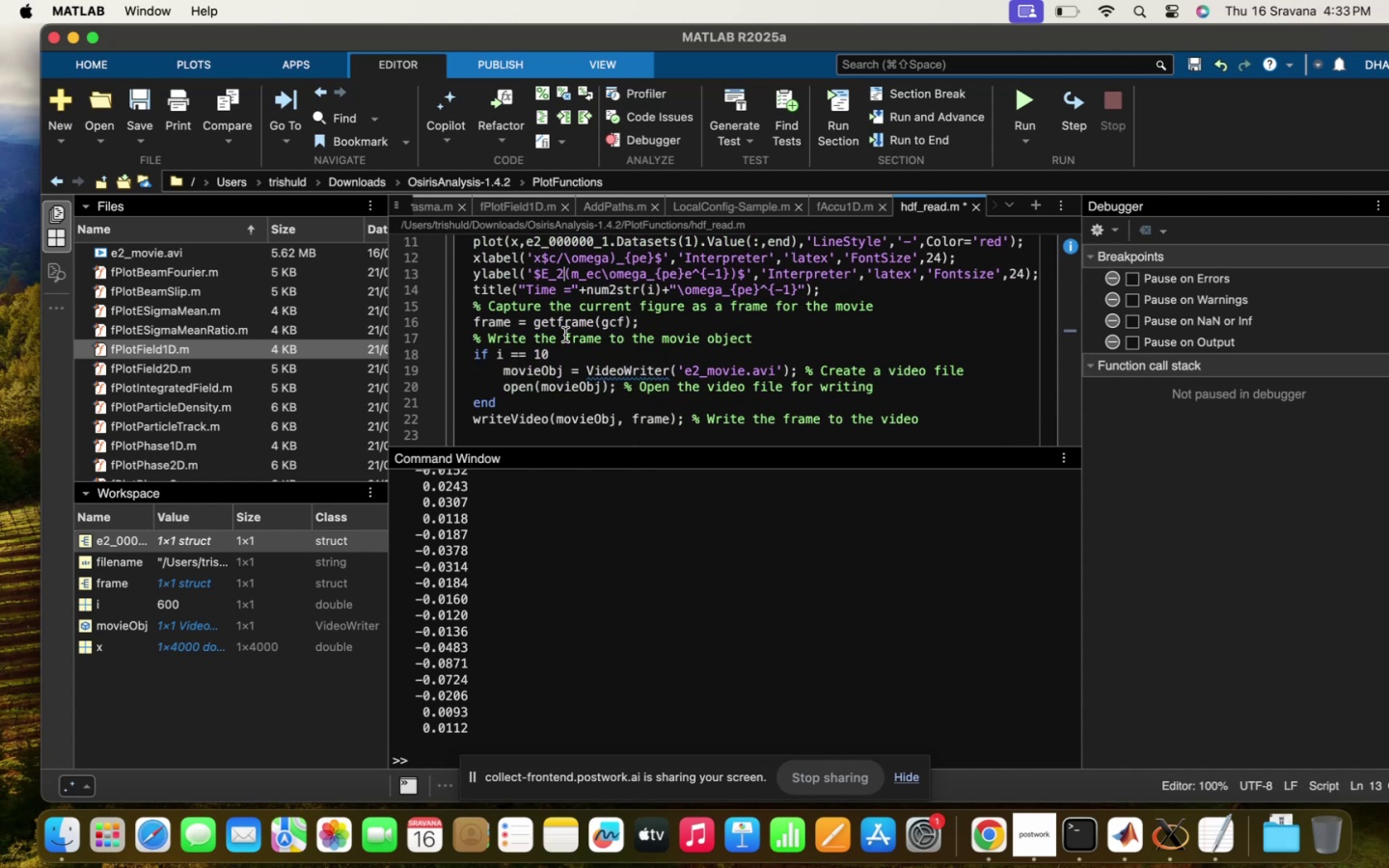 
key(Backspace)
 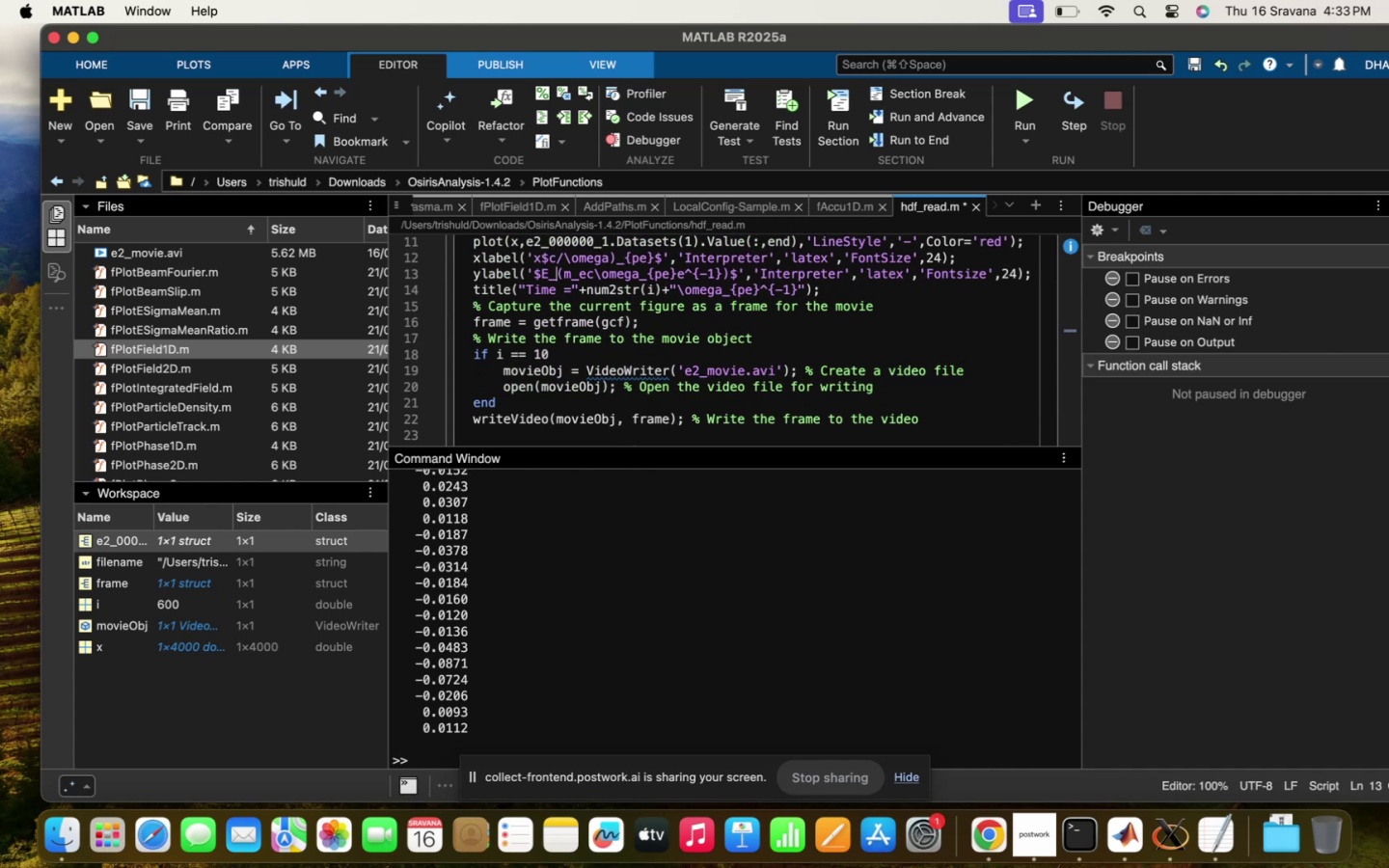 
key(Y)
 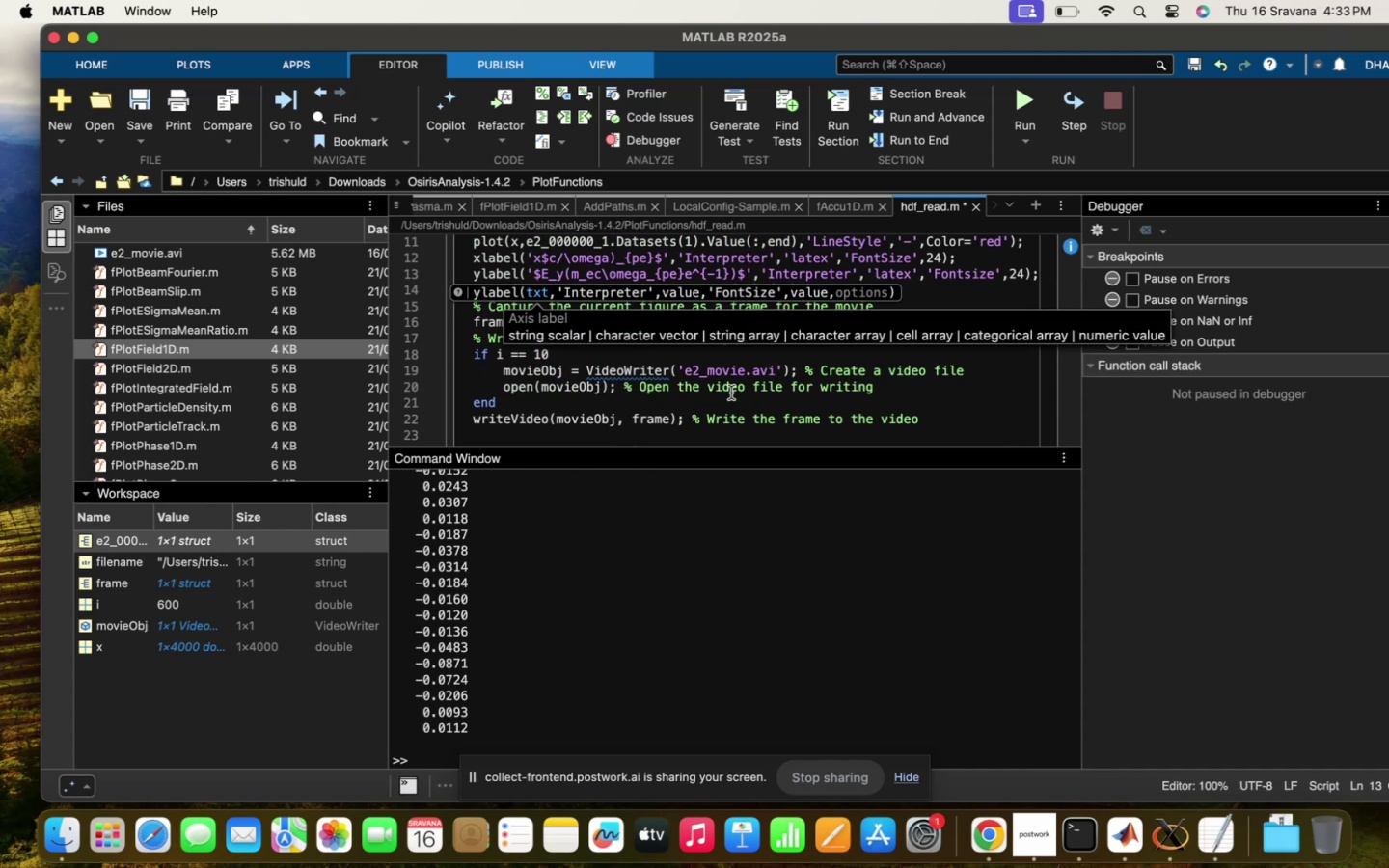 
left_click([727, 404])
 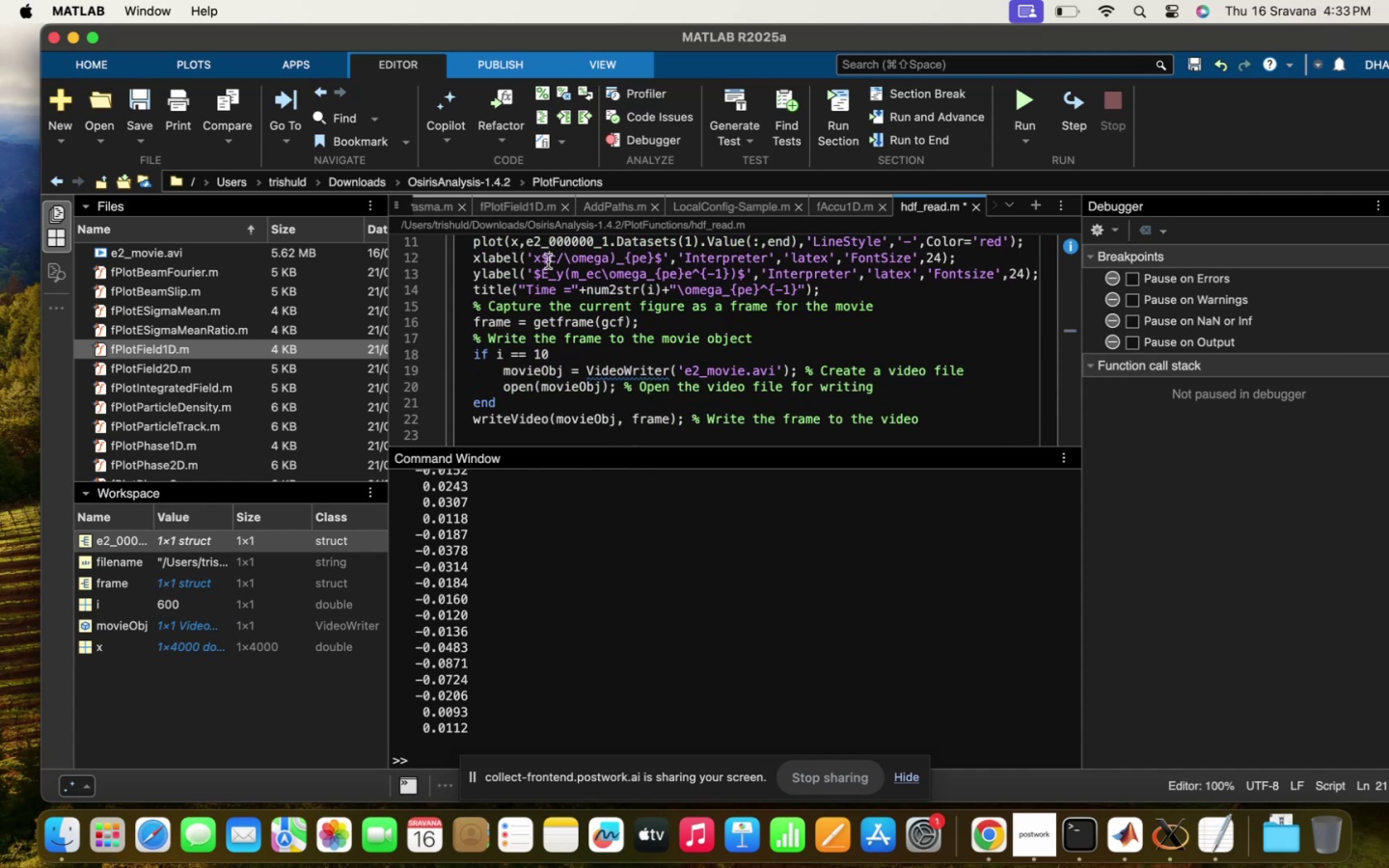 
key(Shift+9)
 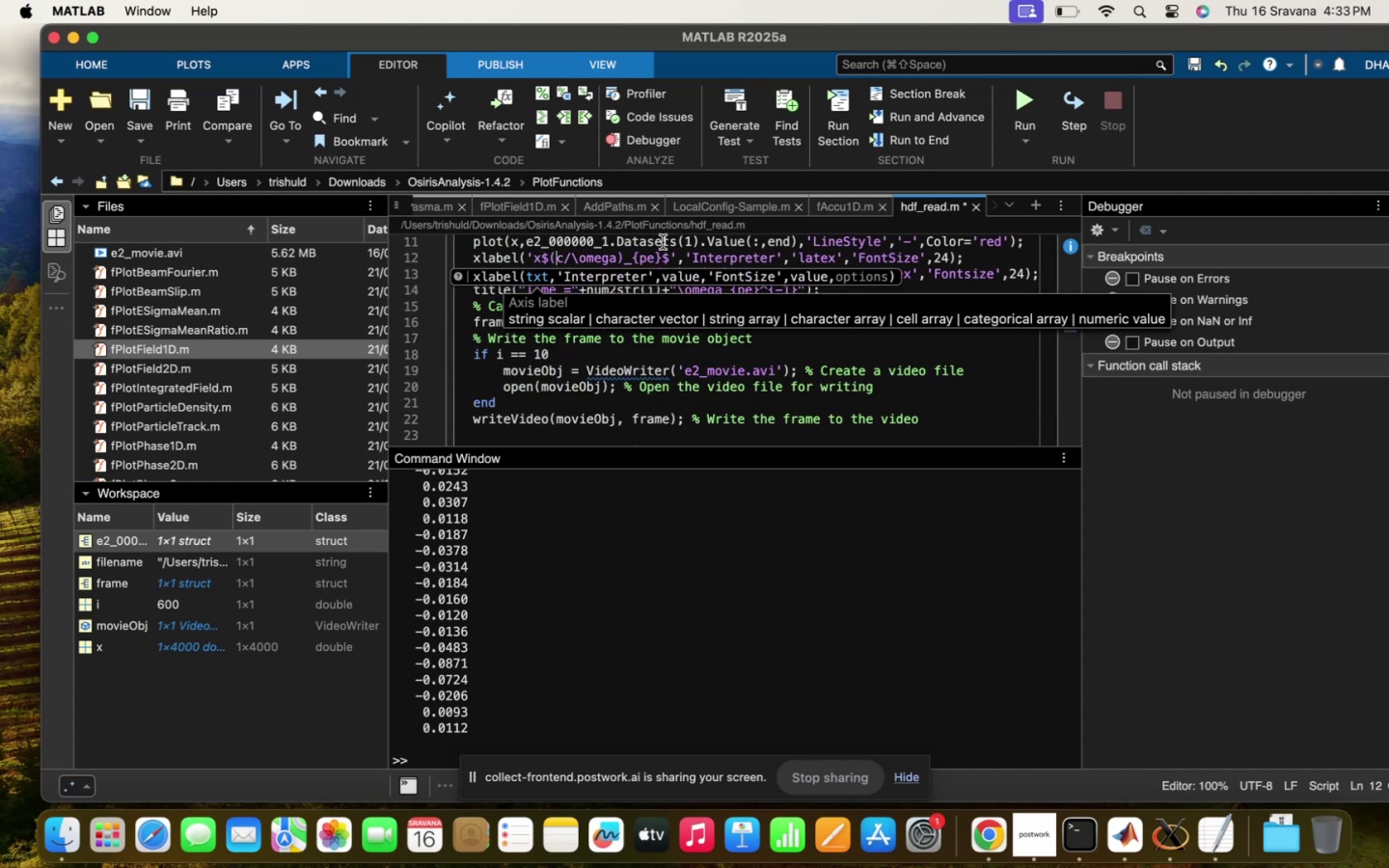 
left_click([663, 258])
 